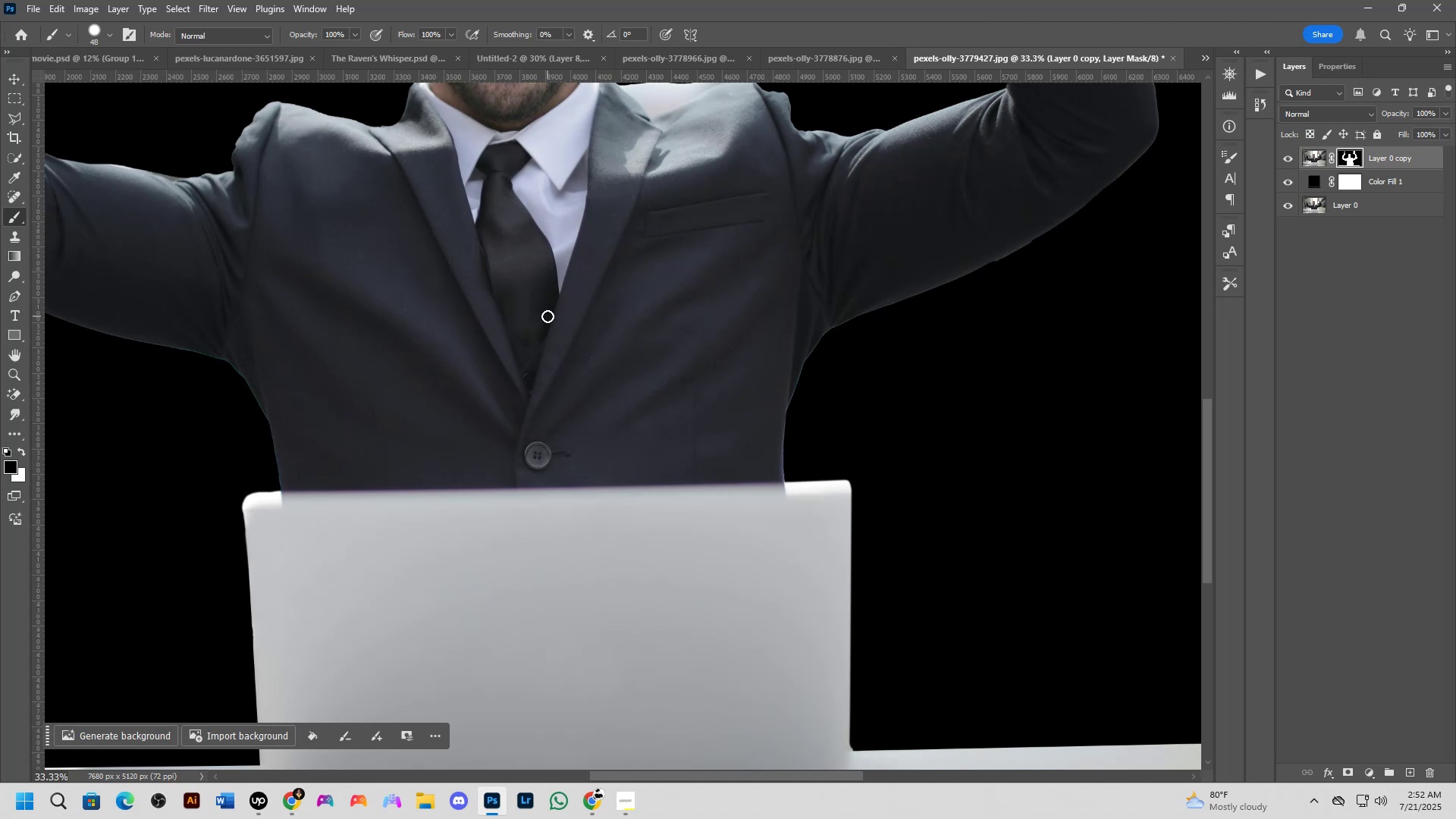 
wait(10.11)
 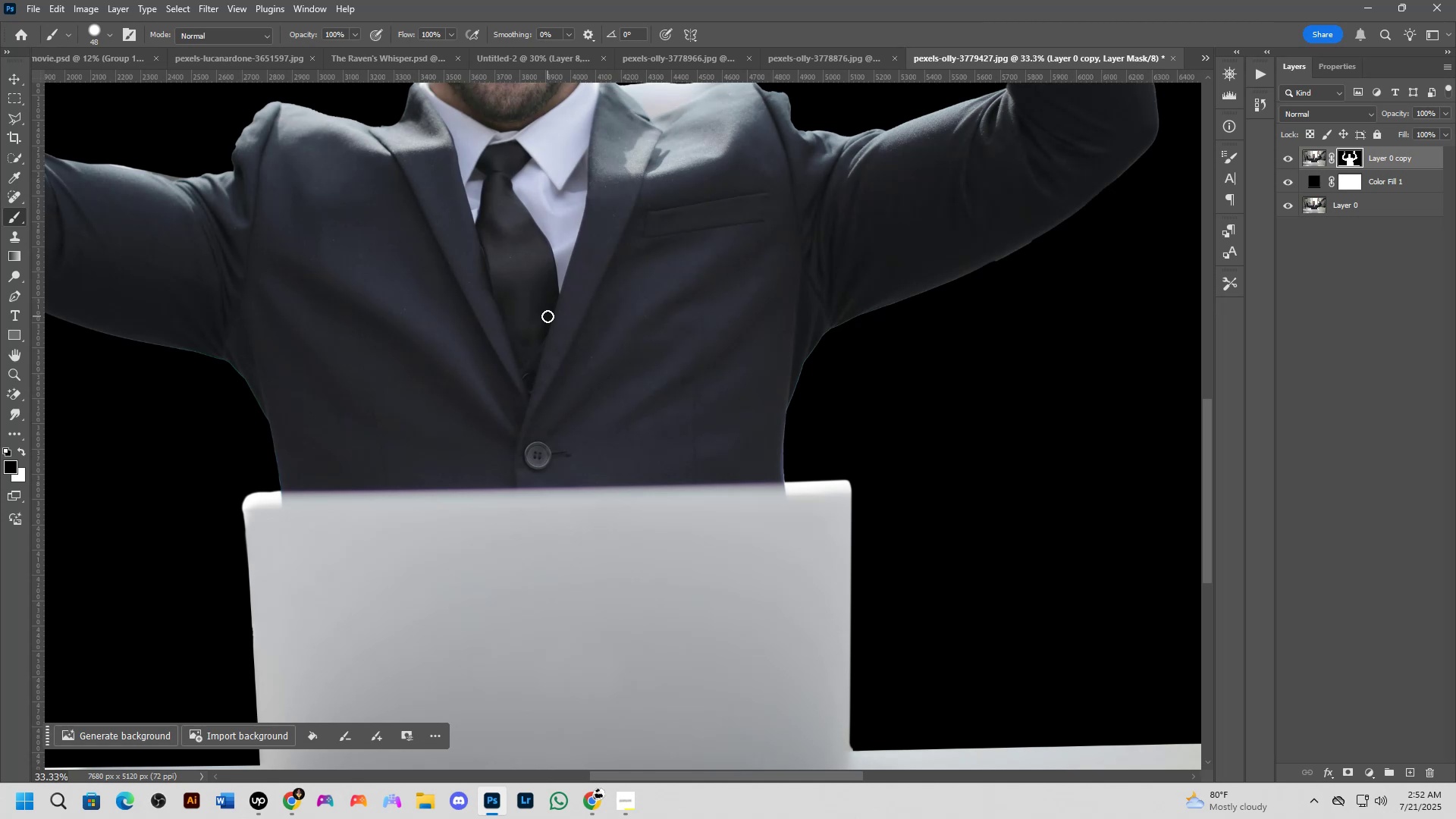 
scroll: coordinate [479, 306], scroll_direction: up, amount: 2.0
 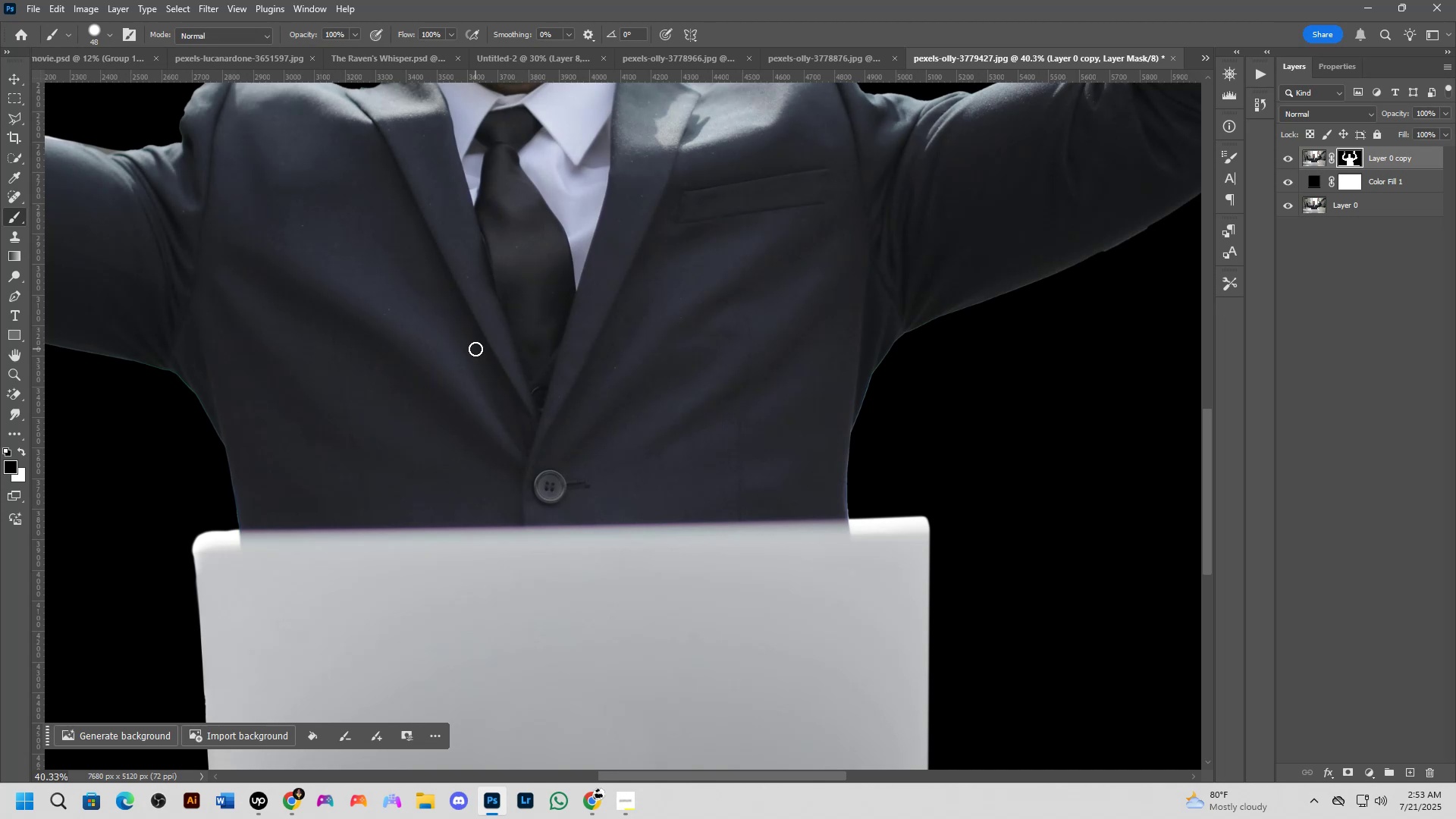 
wait(31.93)
 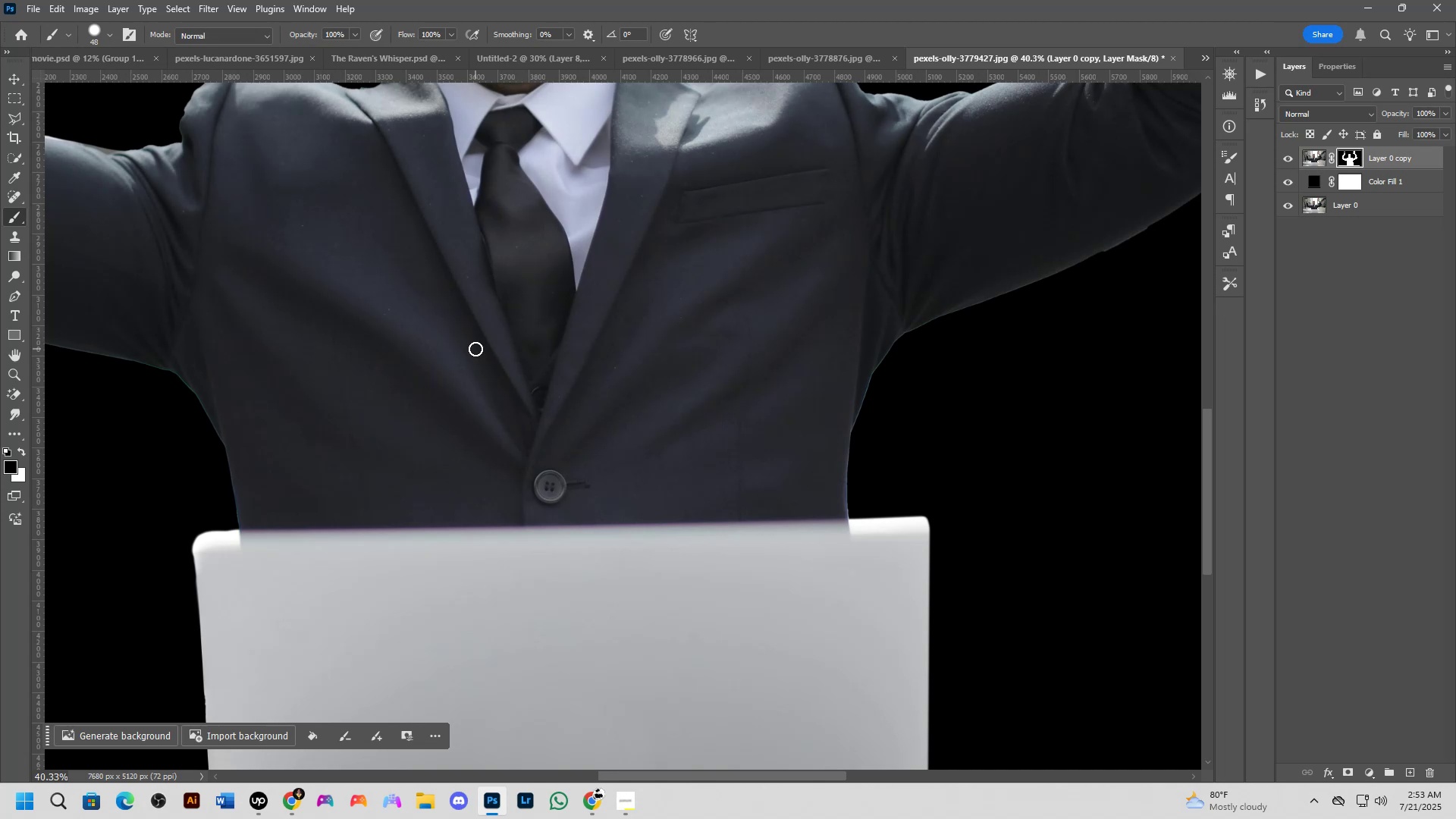 
scroll: coordinate [386, 369], scroll_direction: up, amount: 6.0
 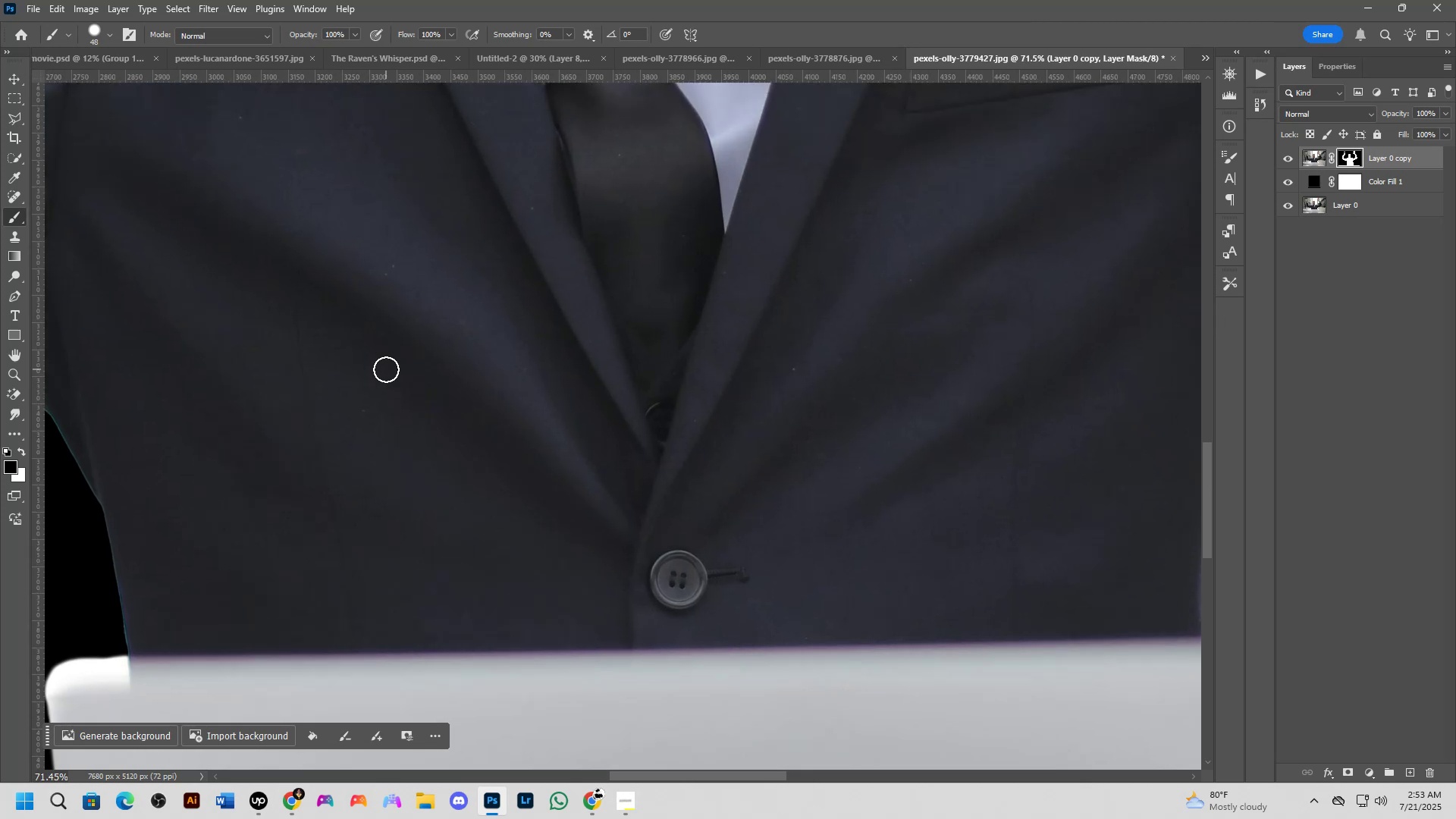 
scroll: coordinate [386, 369], scroll_direction: down, amount: 1.0
 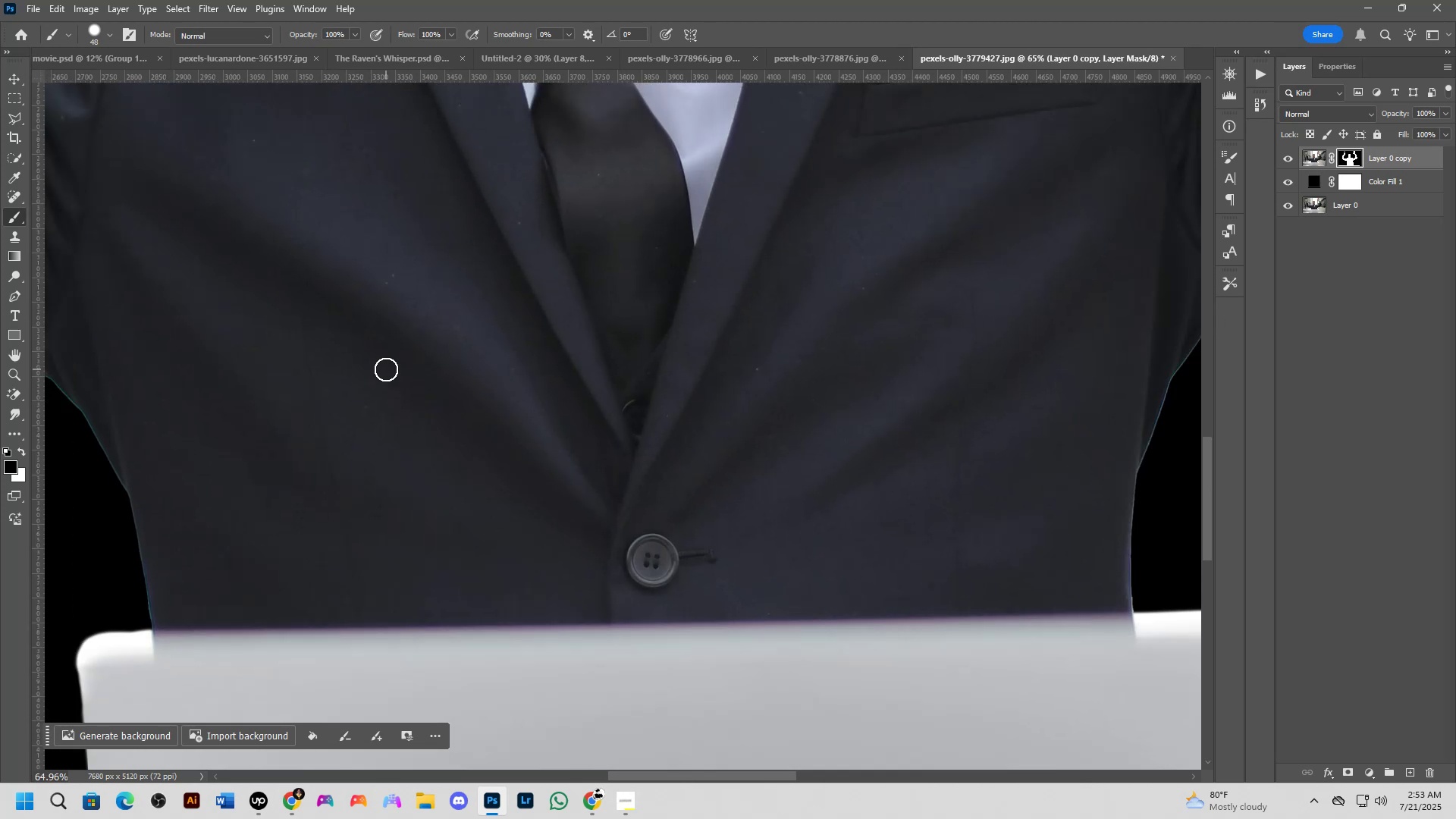 
scroll: coordinate [386, 369], scroll_direction: up, amount: 5.0
 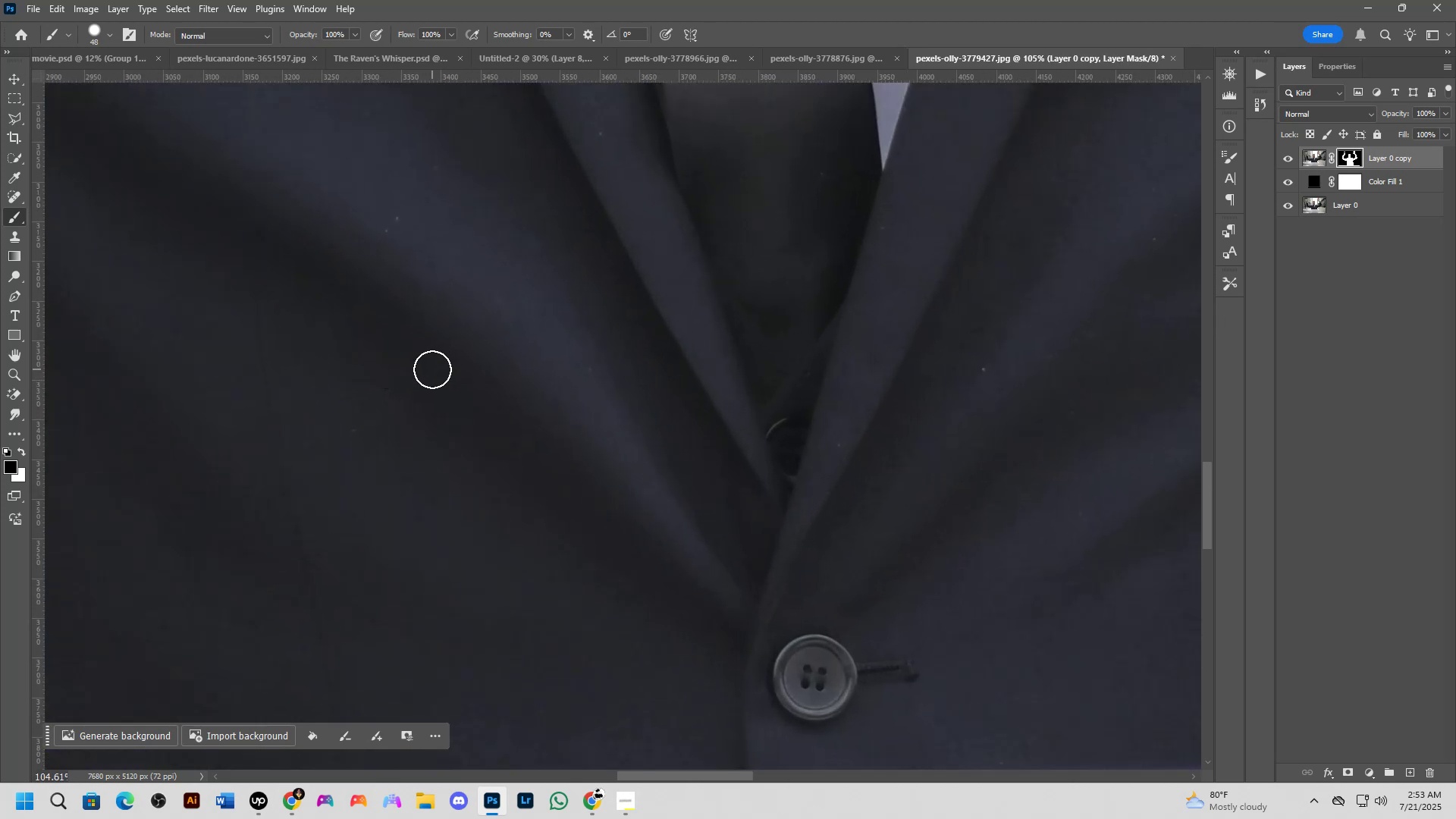 
scroll: coordinate [432, 369], scroll_direction: down, amount: 1.0
 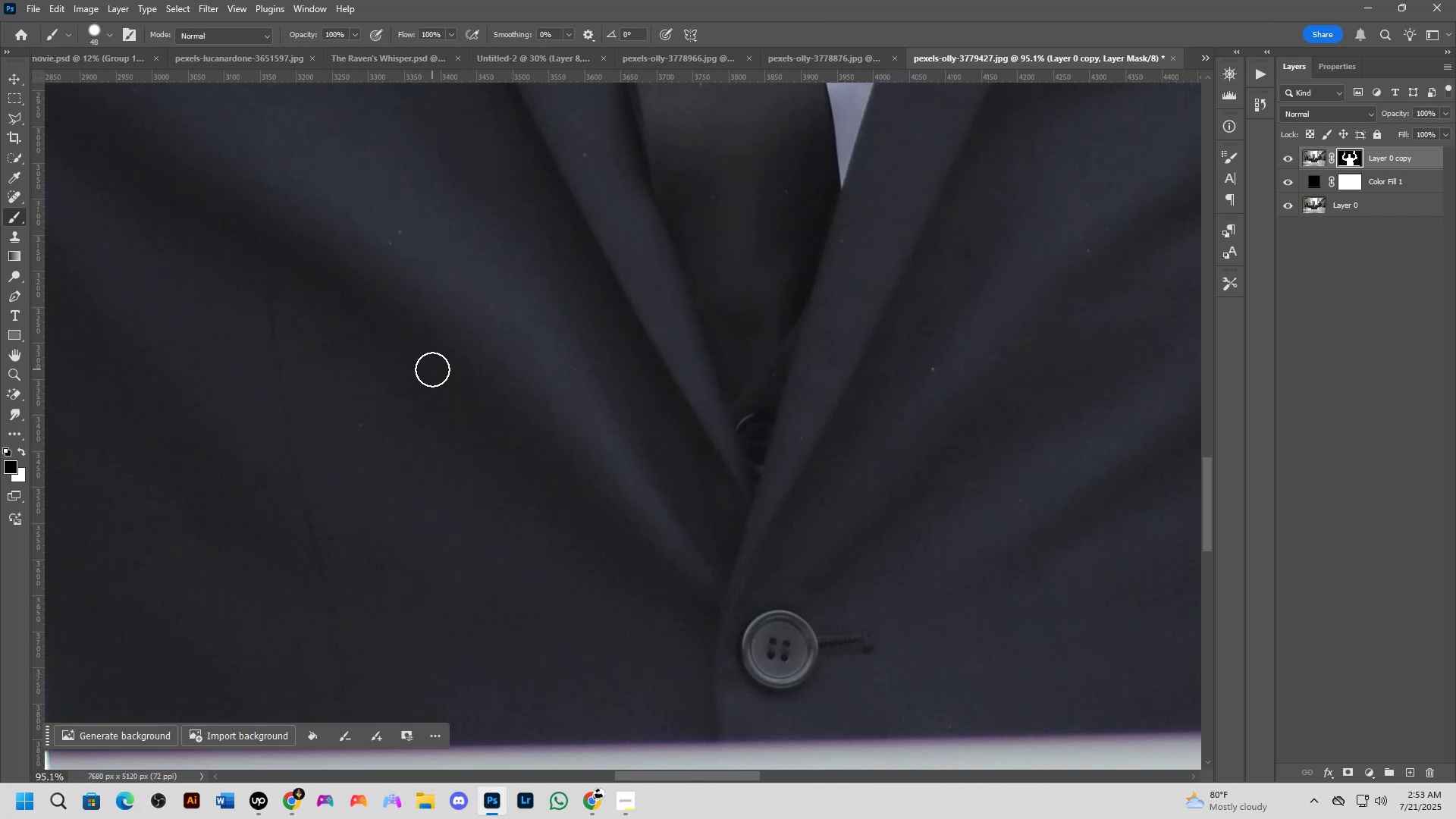 
wait(9.27)
 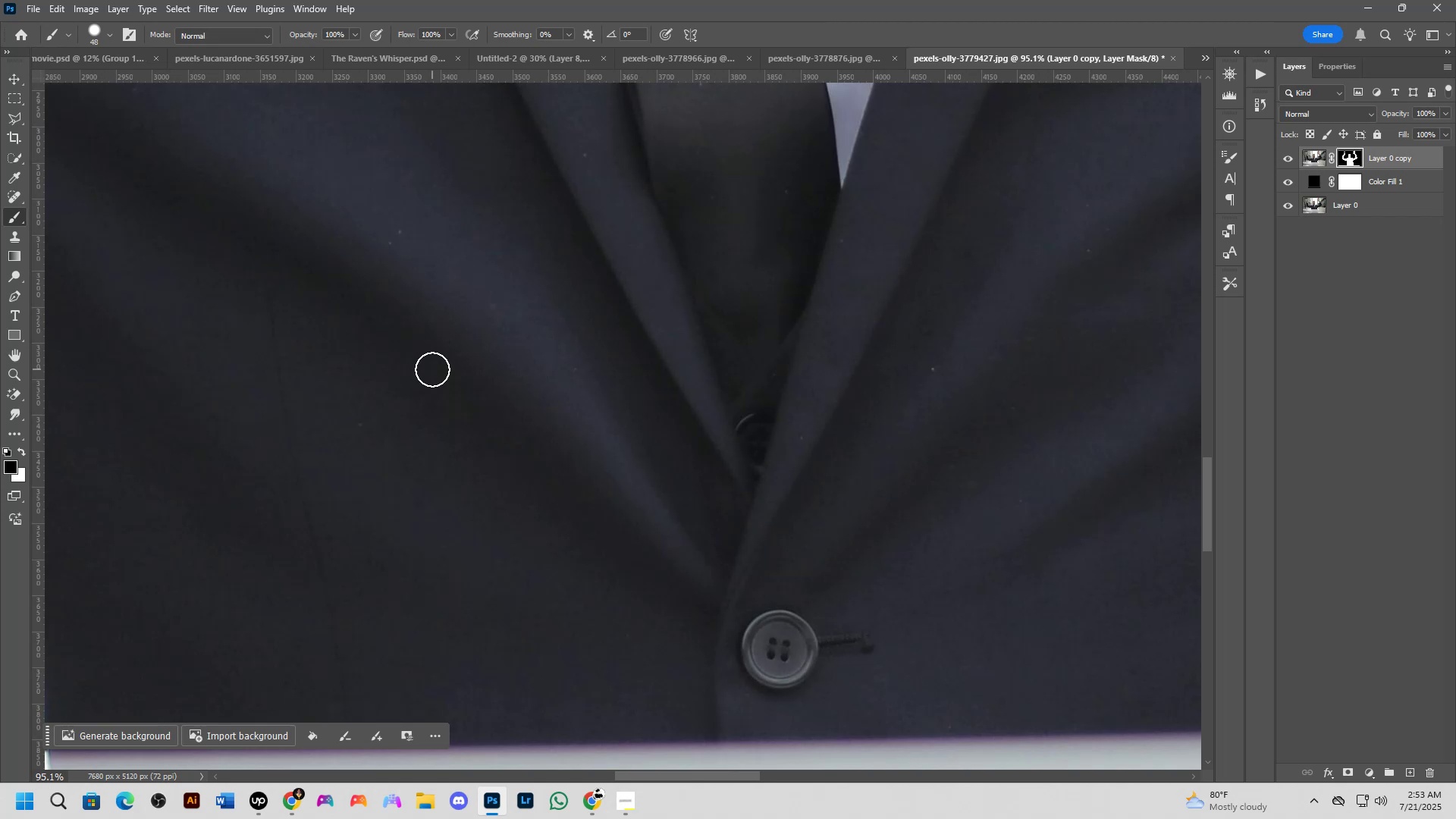 
scroll: coordinate [444, 381], scroll_direction: down, amount: 12.0
 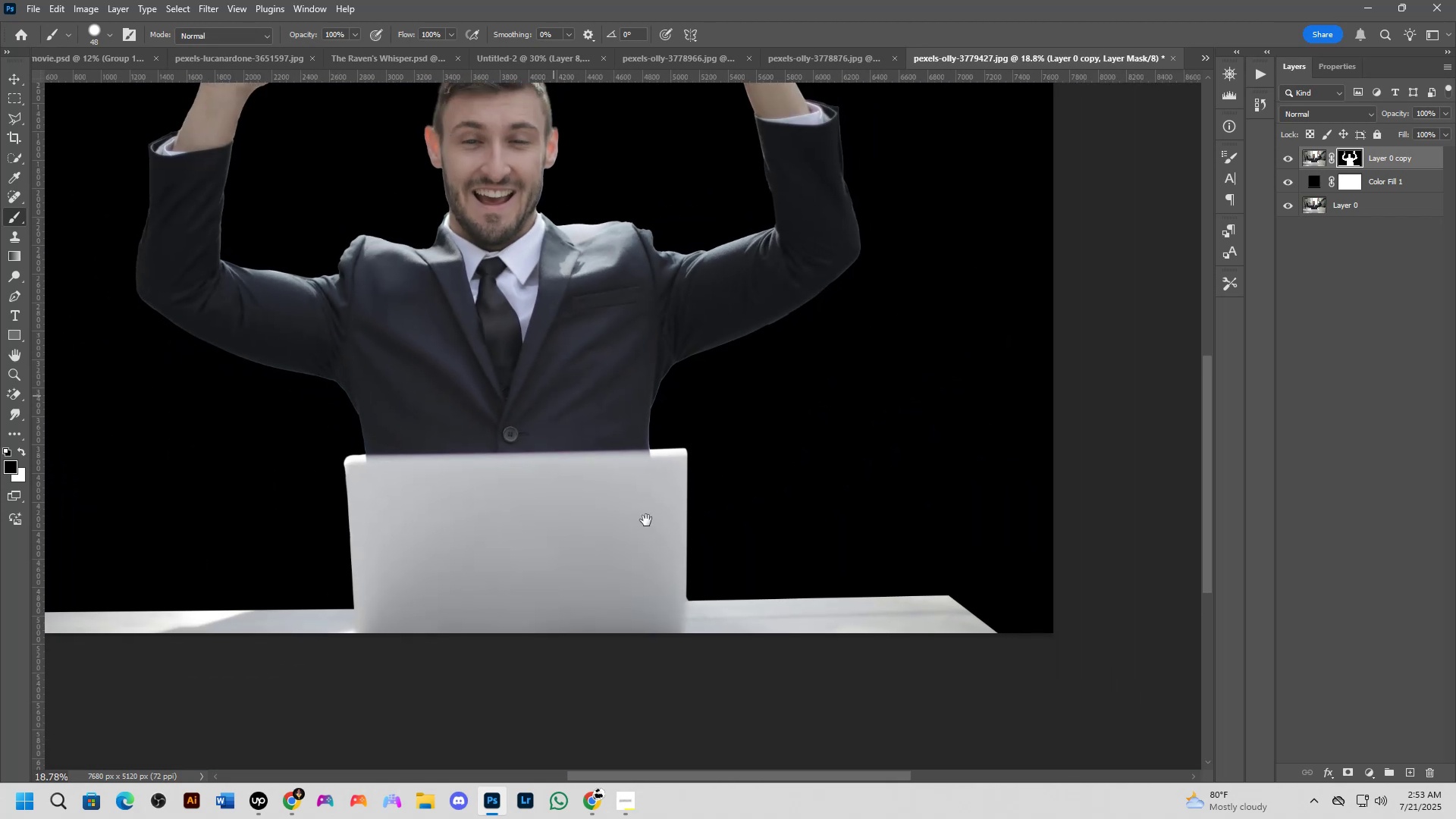 
key(Shift+ShiftLeft)
 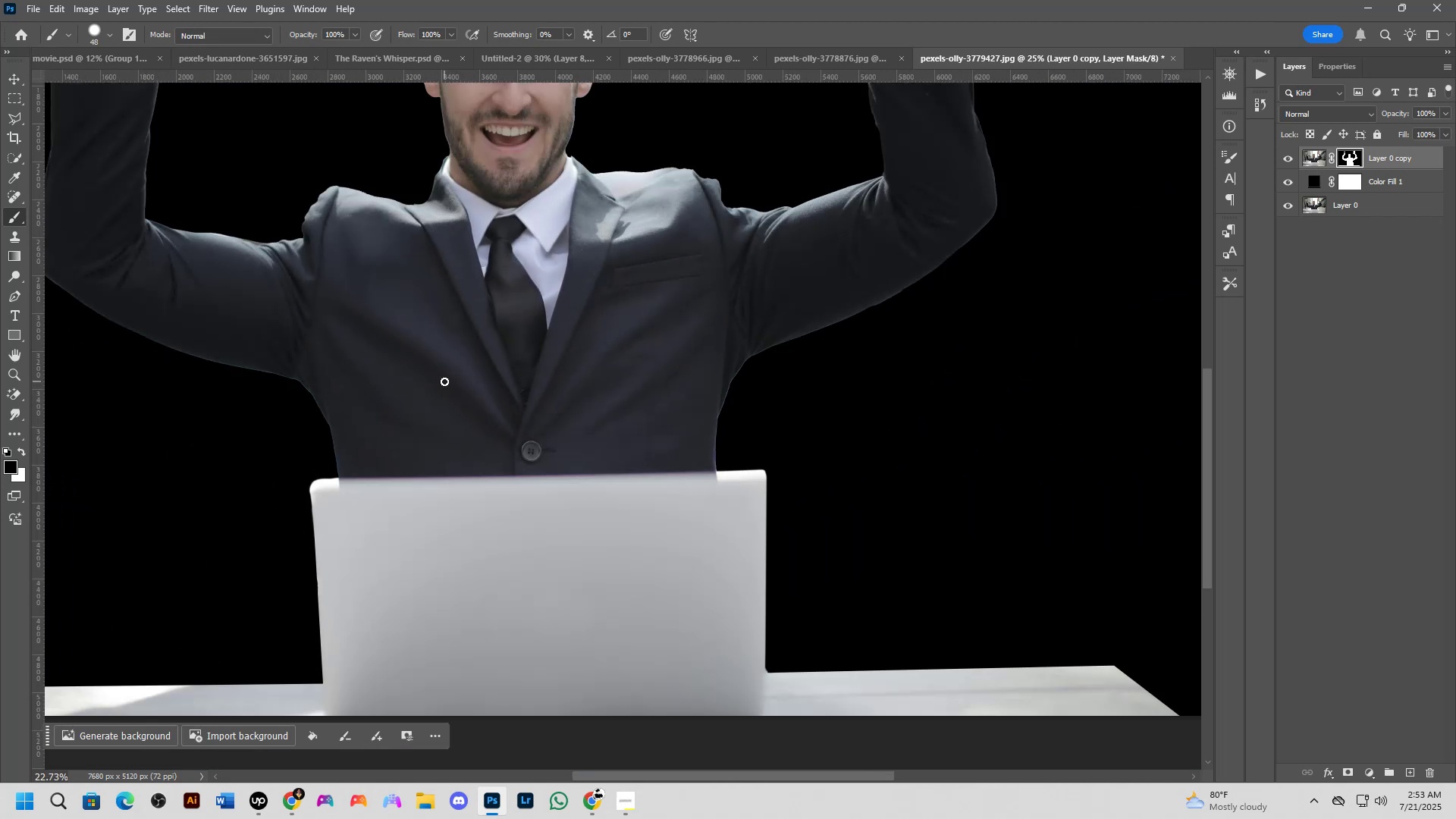 
hold_key(key=Space, duration=0.51)
 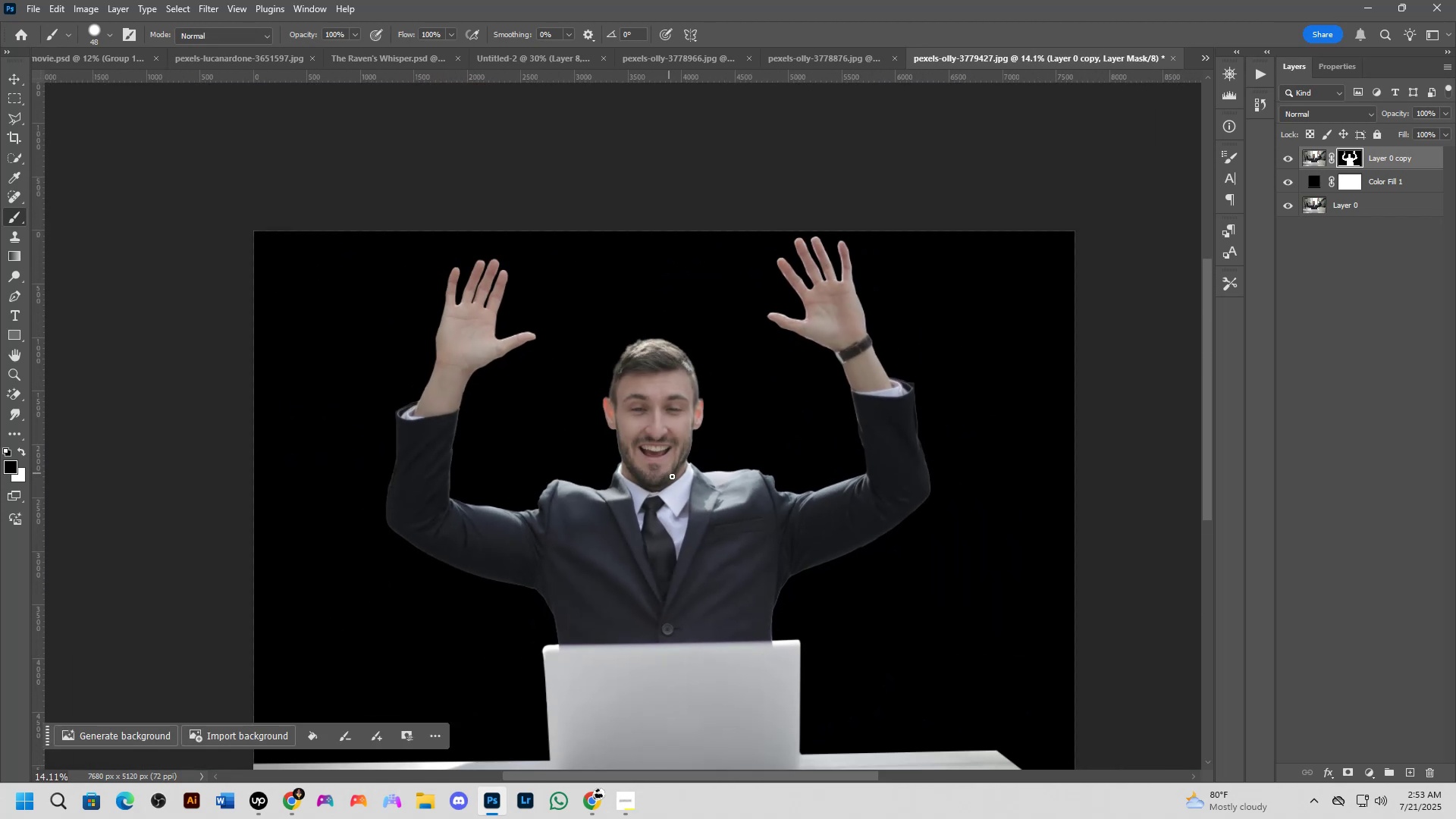 
left_click_drag(start_coordinate=[512, 309], to_coordinate=[670, 556])
 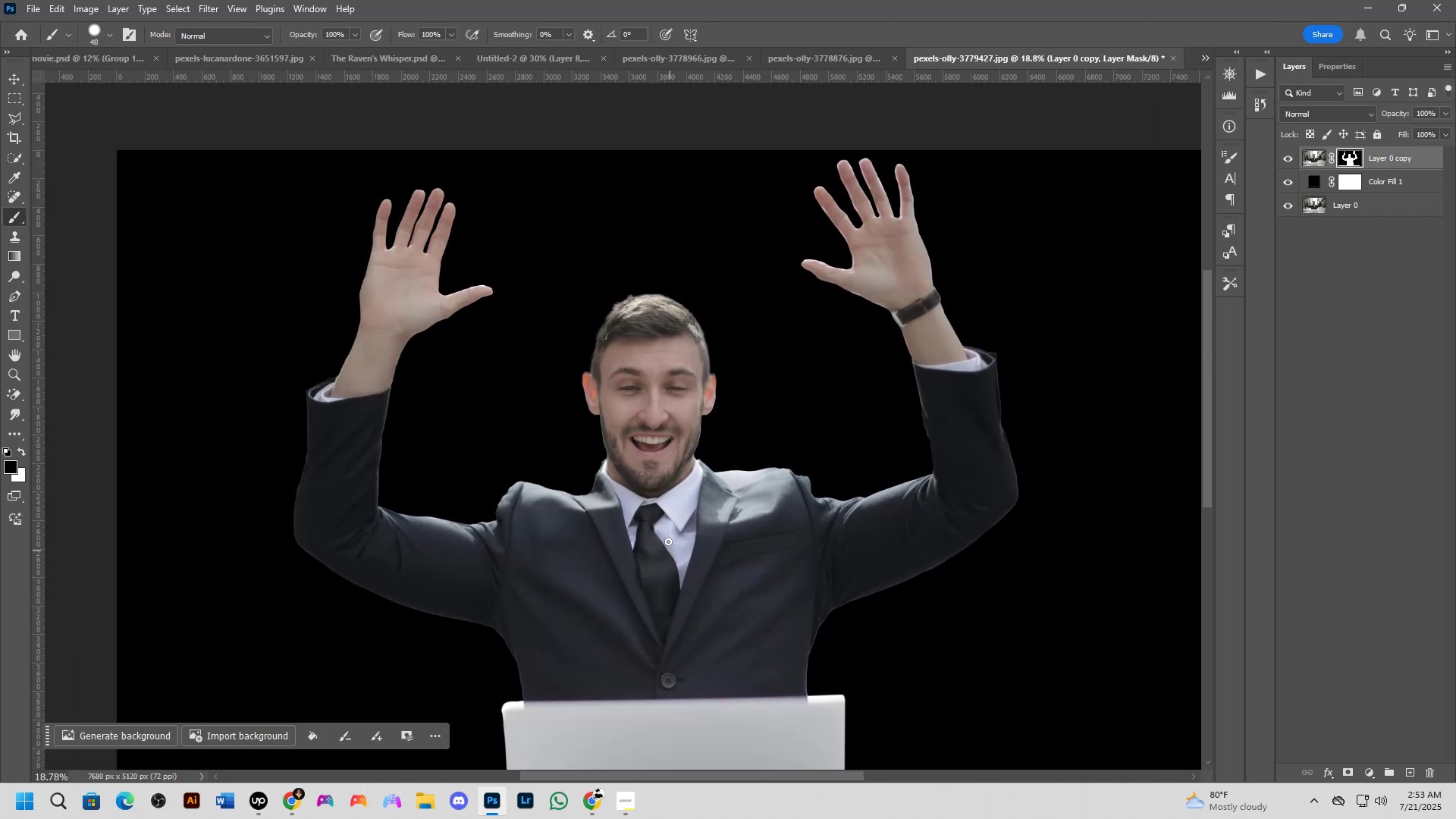 
scroll: coordinate [667, 473], scroll_direction: down, amount: 3.0
 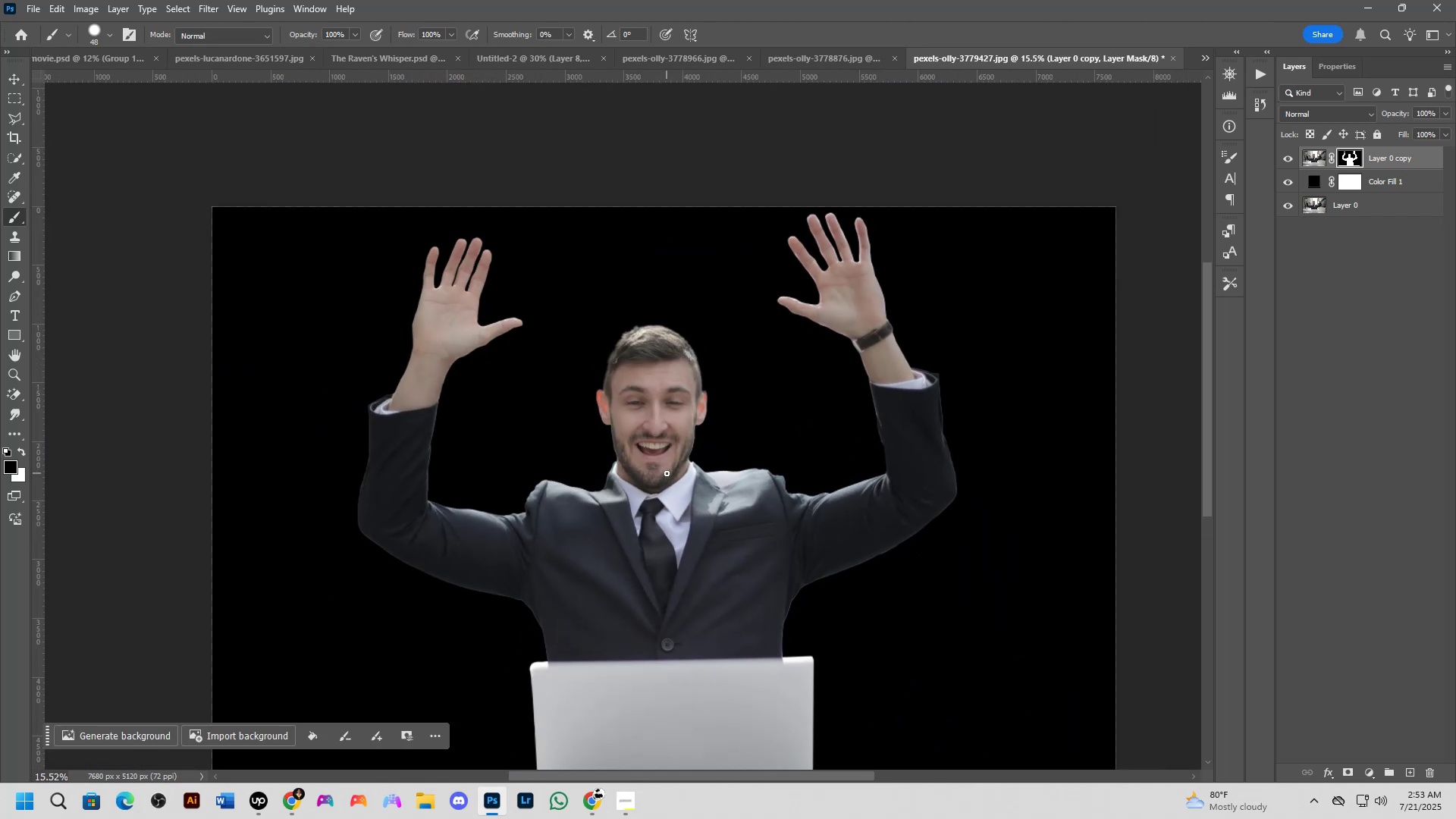 
hold_key(key=Space, duration=0.48)
 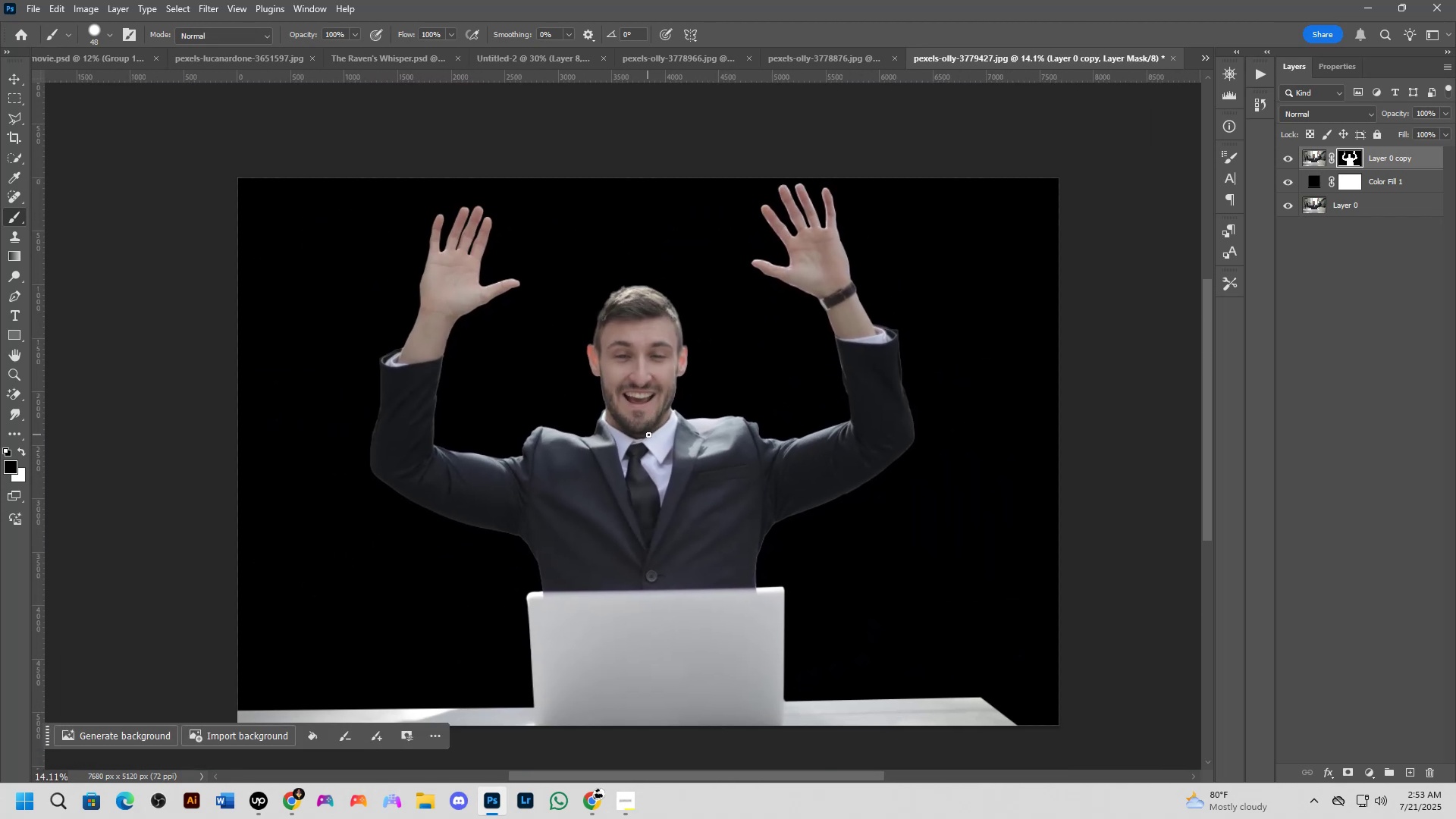 
left_click_drag(start_coordinate=[675, 481], to_coordinate=[659, 429])
 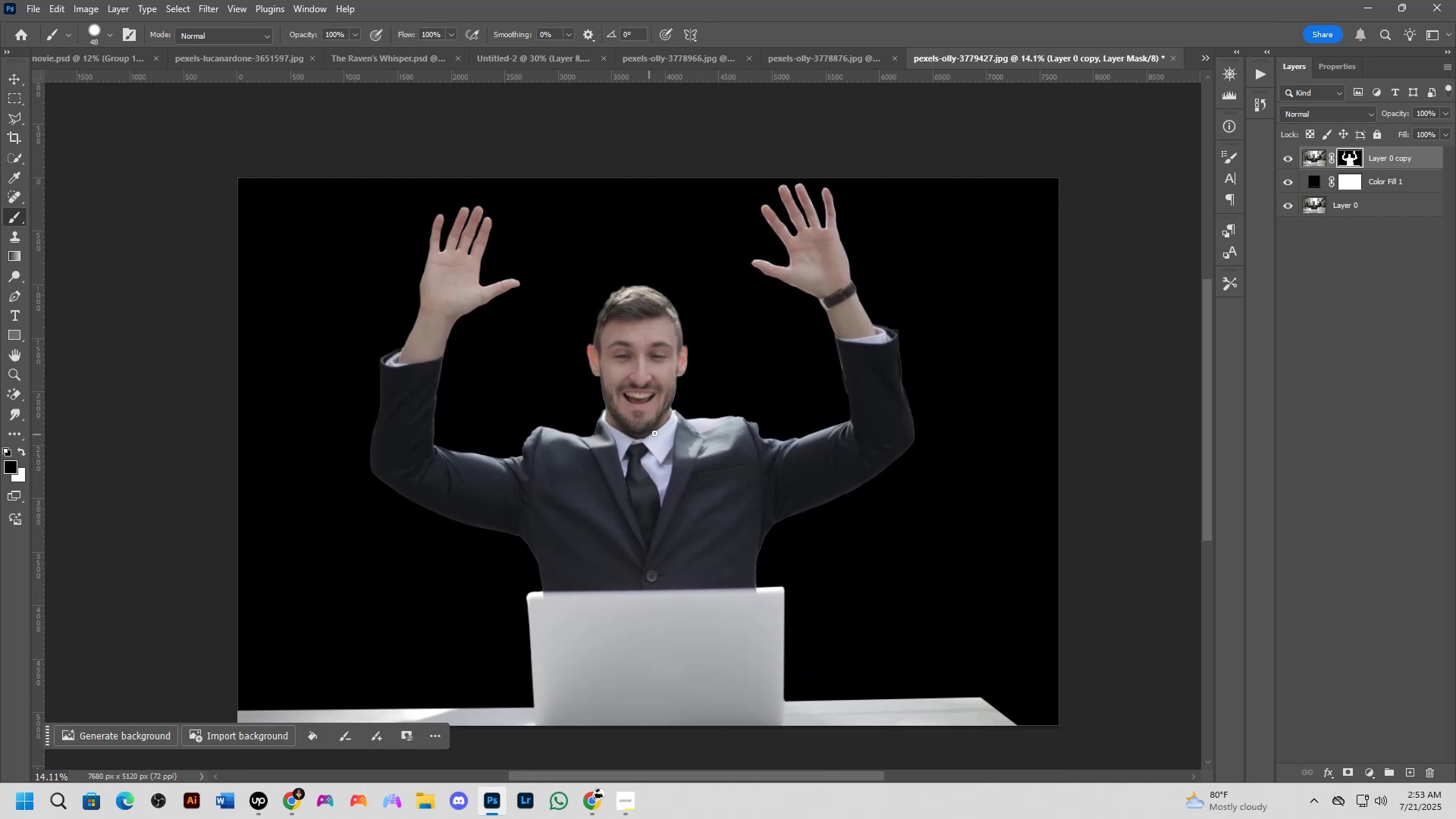 
hold_key(key=Space, duration=0.53)
 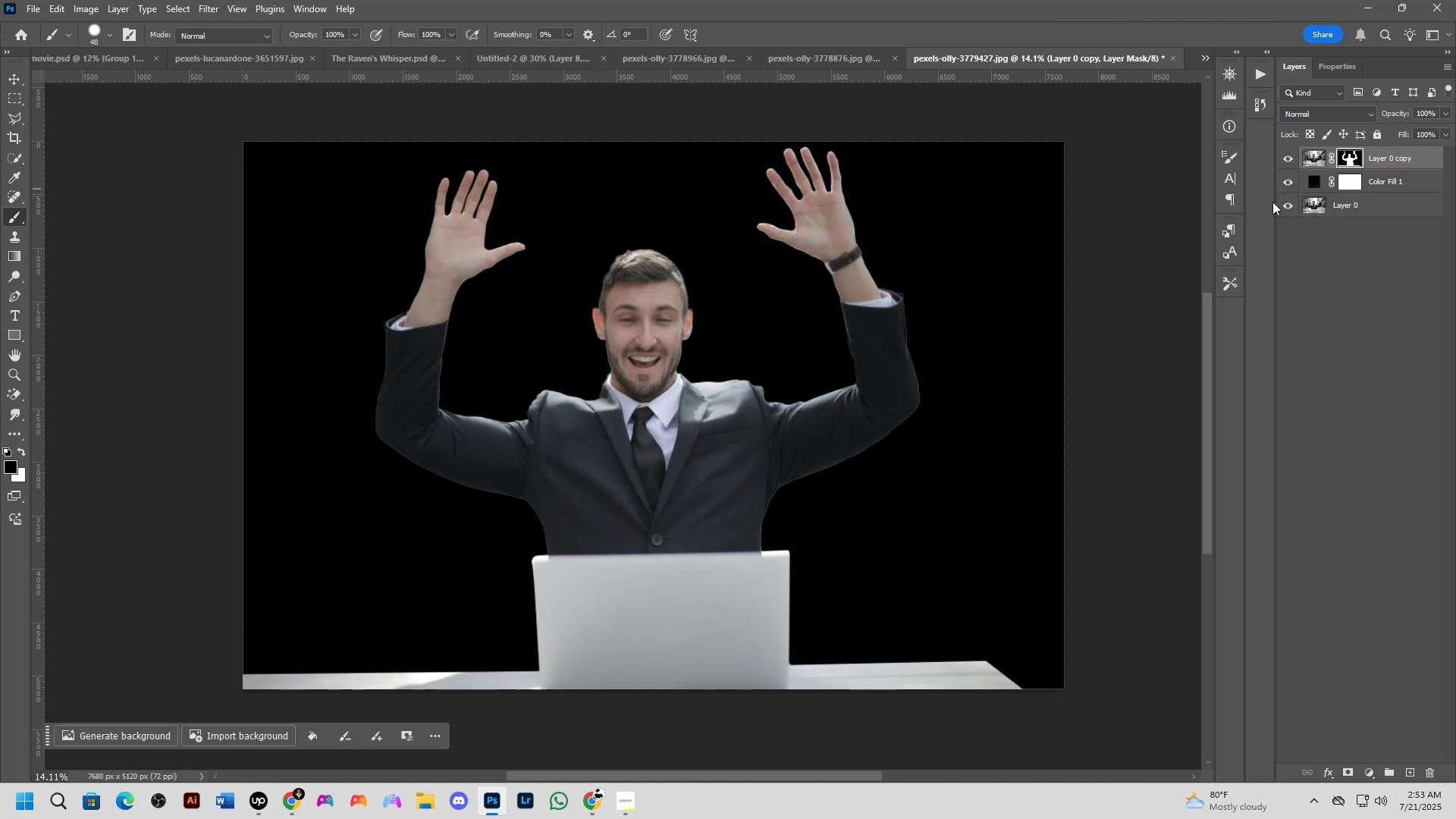 
left_click_drag(start_coordinate=[645, 436], to_coordinate=[650, 400])
 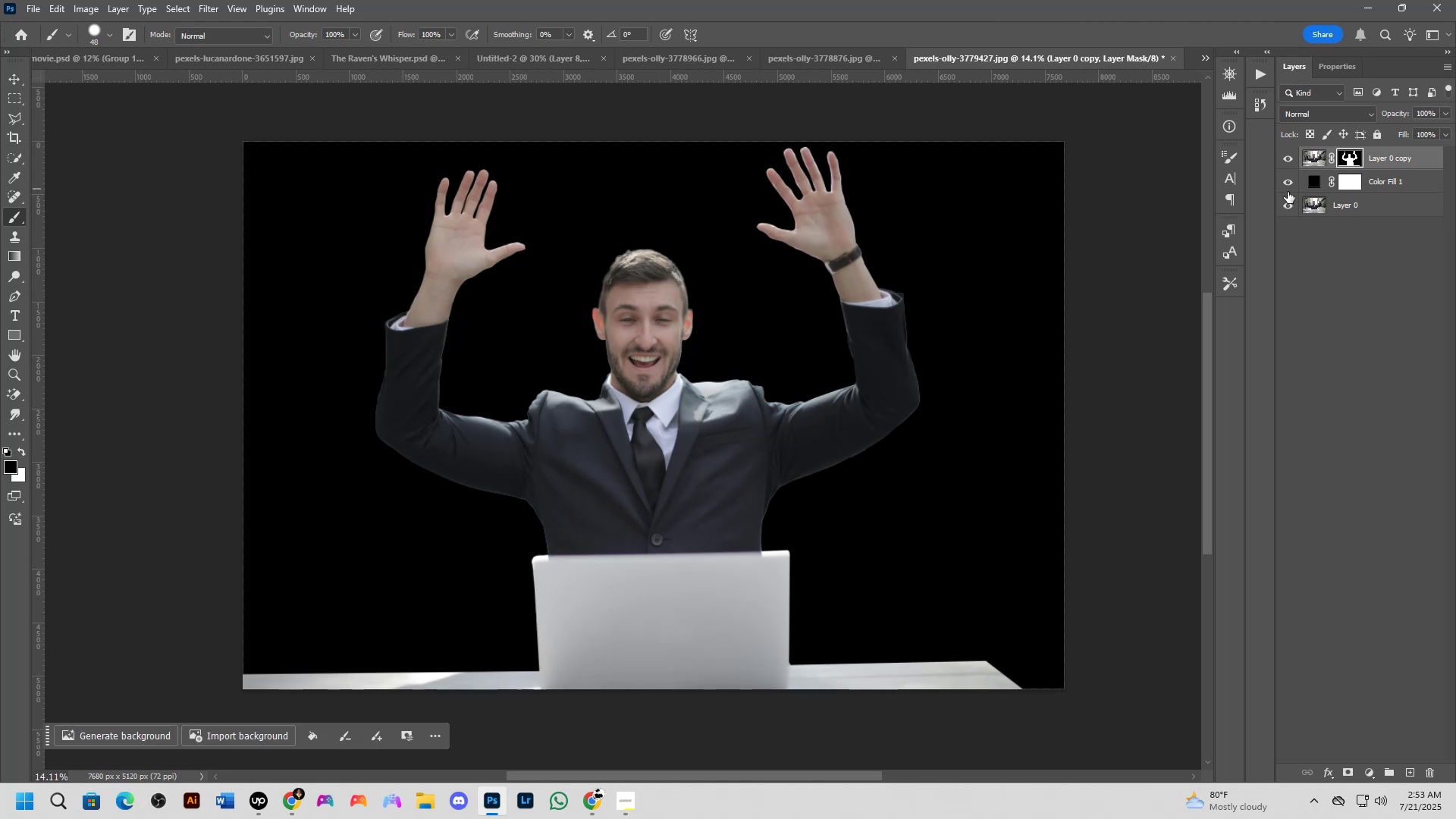 
left_click_drag(start_coordinate=[1287, 184], to_coordinate=[1285, 211])
 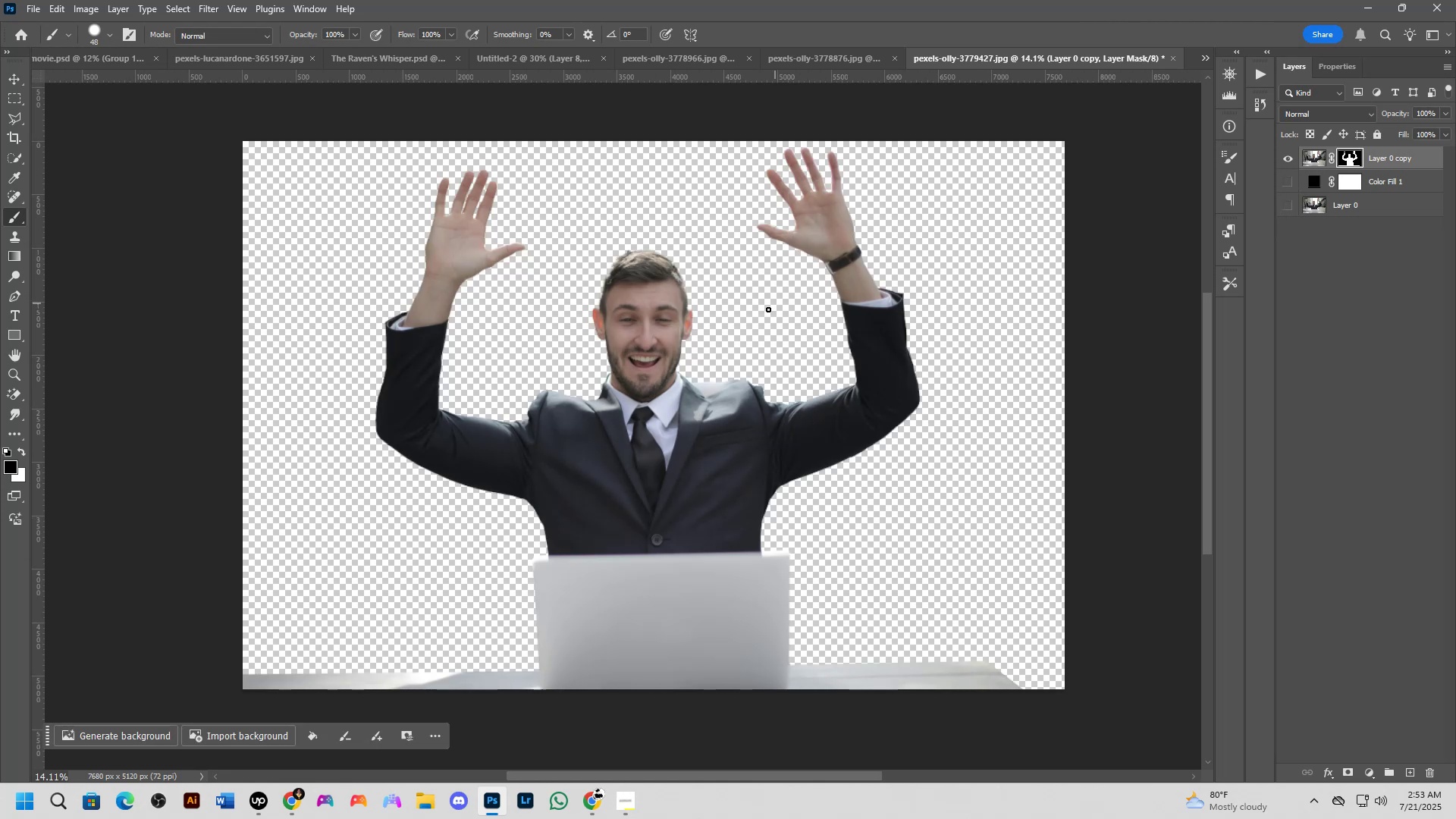 
key(Shift+ShiftLeft)
 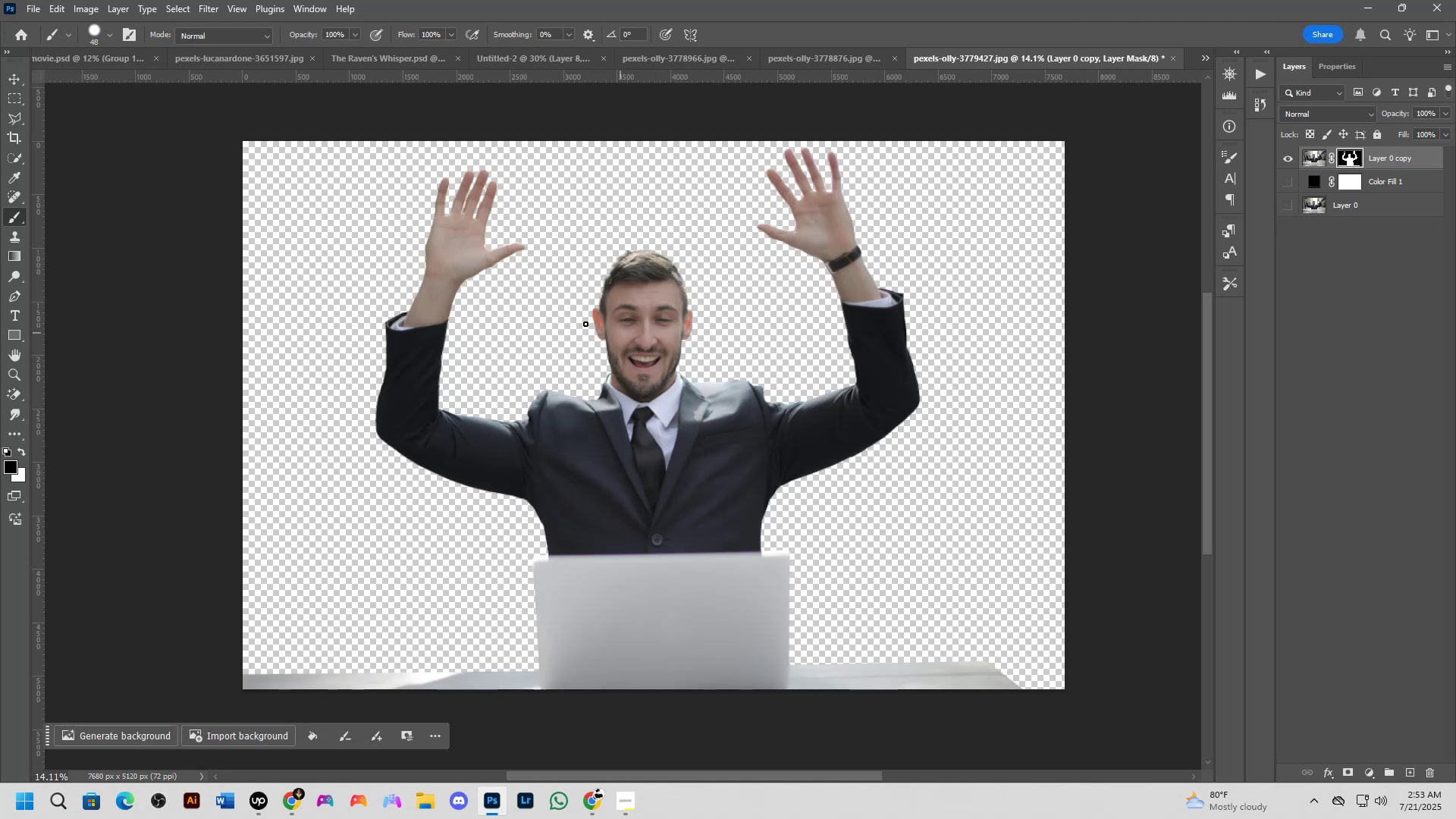 
scroll: coordinate [754, 259], scroll_direction: up, amount: 6.0
 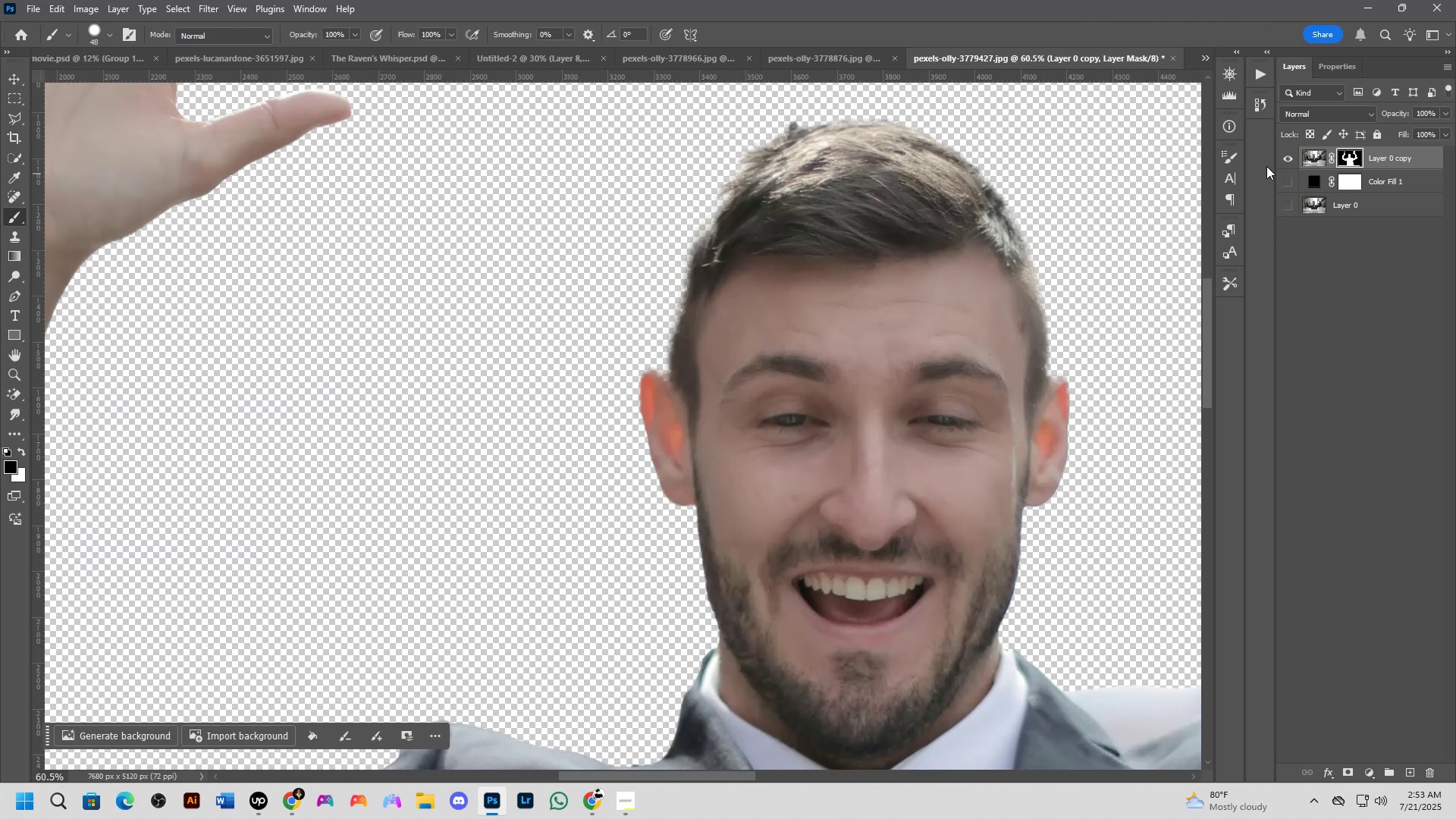 
left_click([1284, 183])
 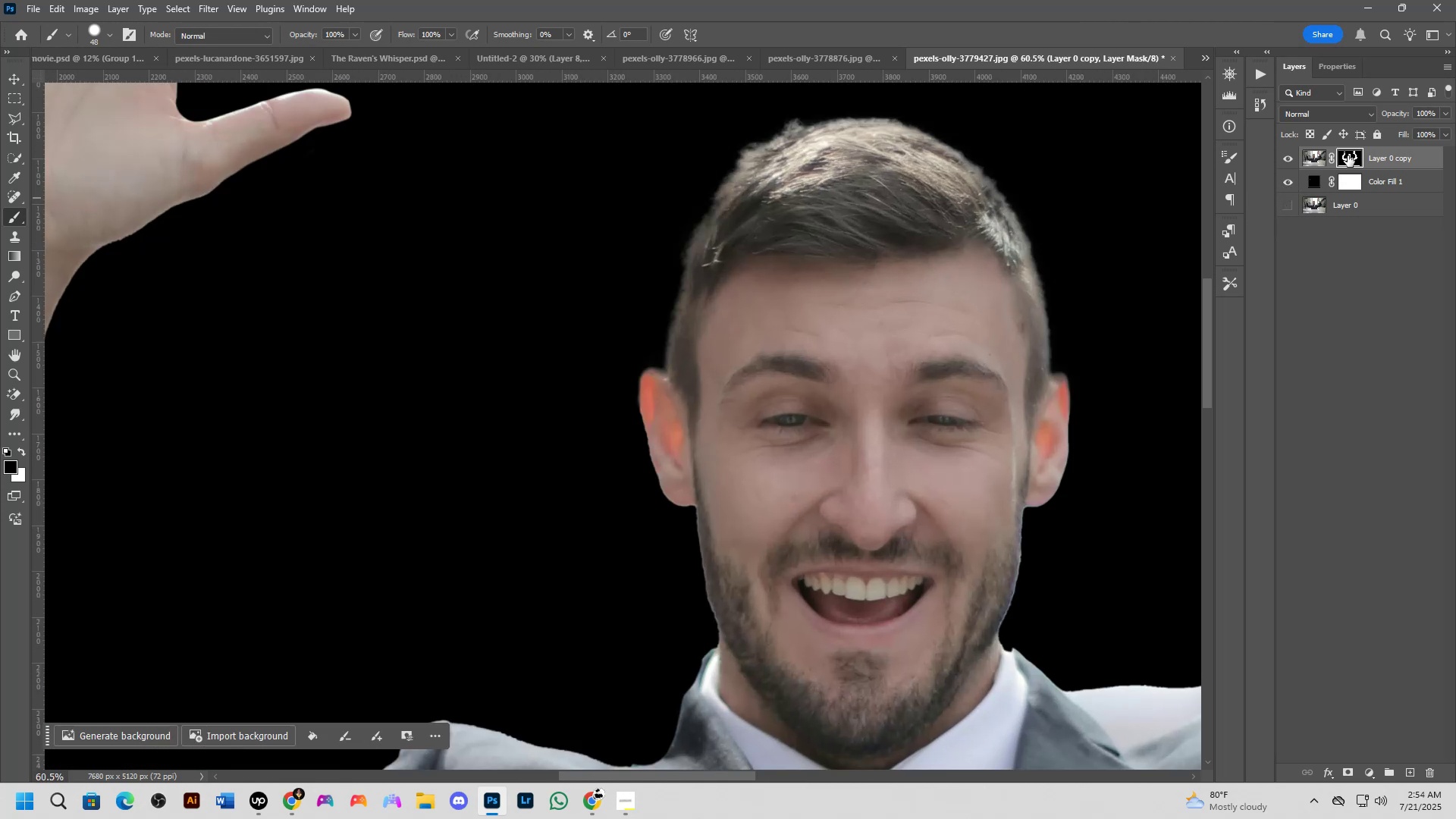 
hold_key(key=Space, duration=0.52)
 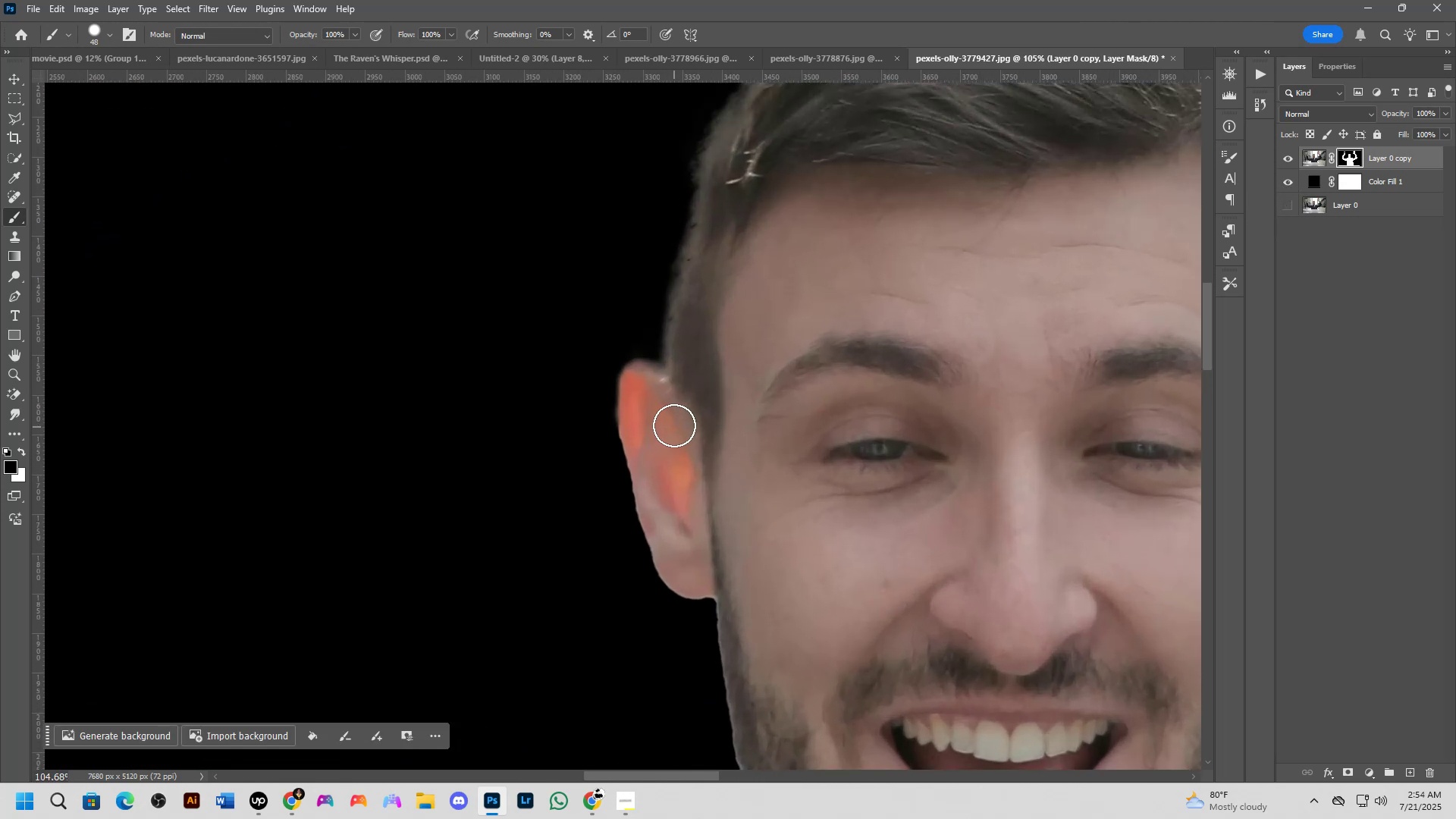 
left_click_drag(start_coordinate=[855, 356], to_coordinate=[855, 375])
 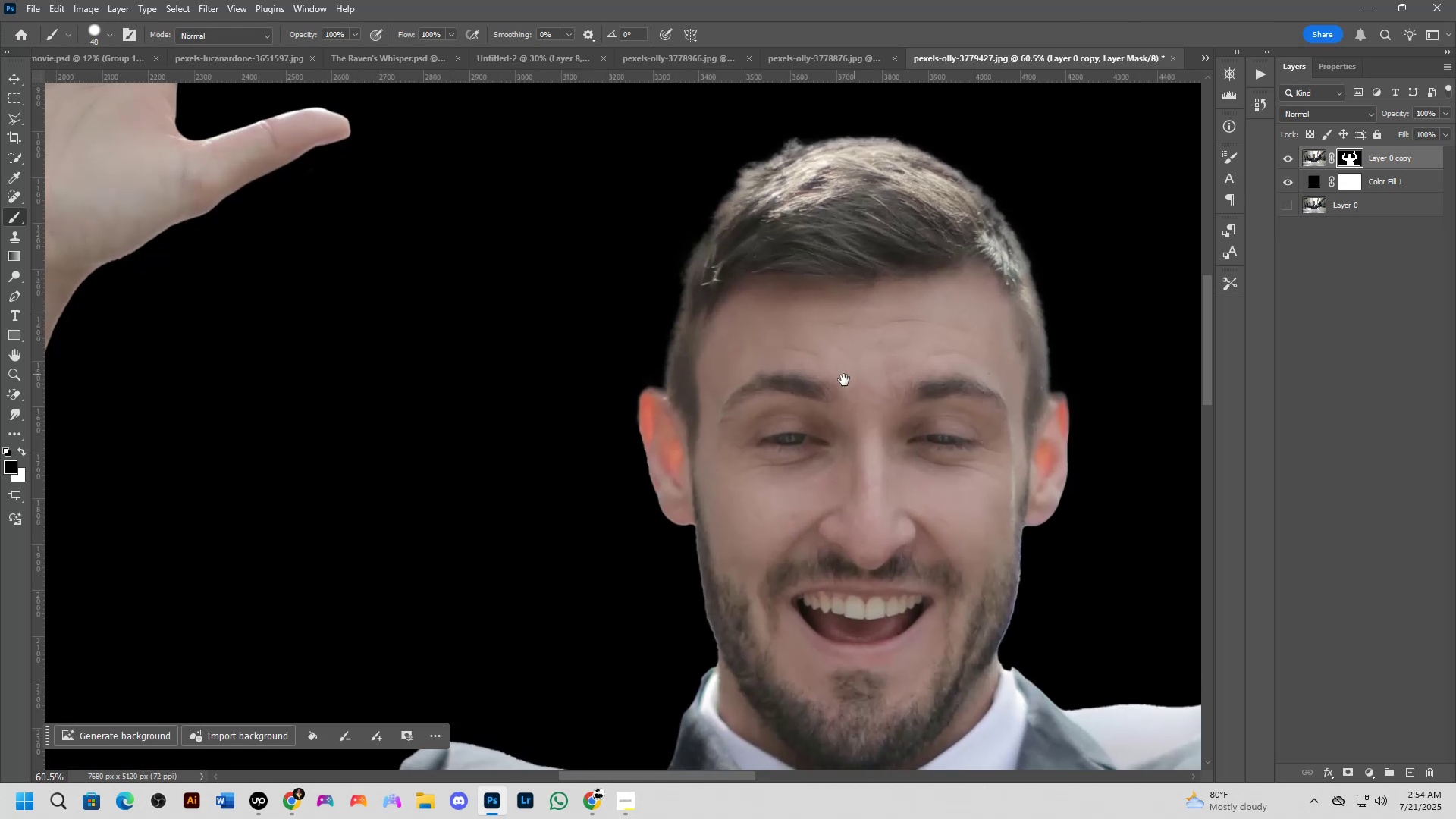 
scroll: coordinate [673, 410], scroll_direction: up, amount: 9.0
 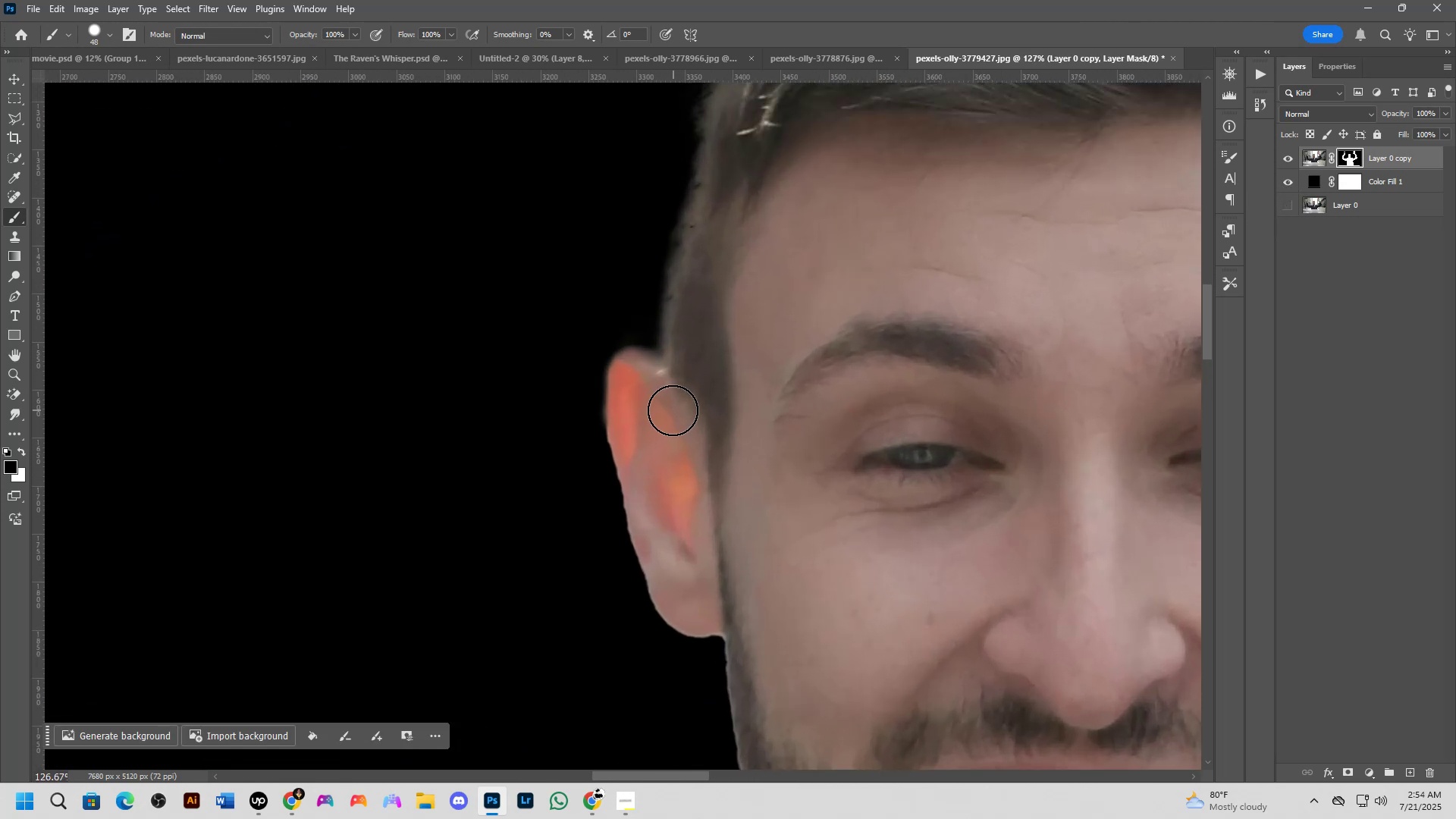 
hold_key(key=Space, duration=0.48)
 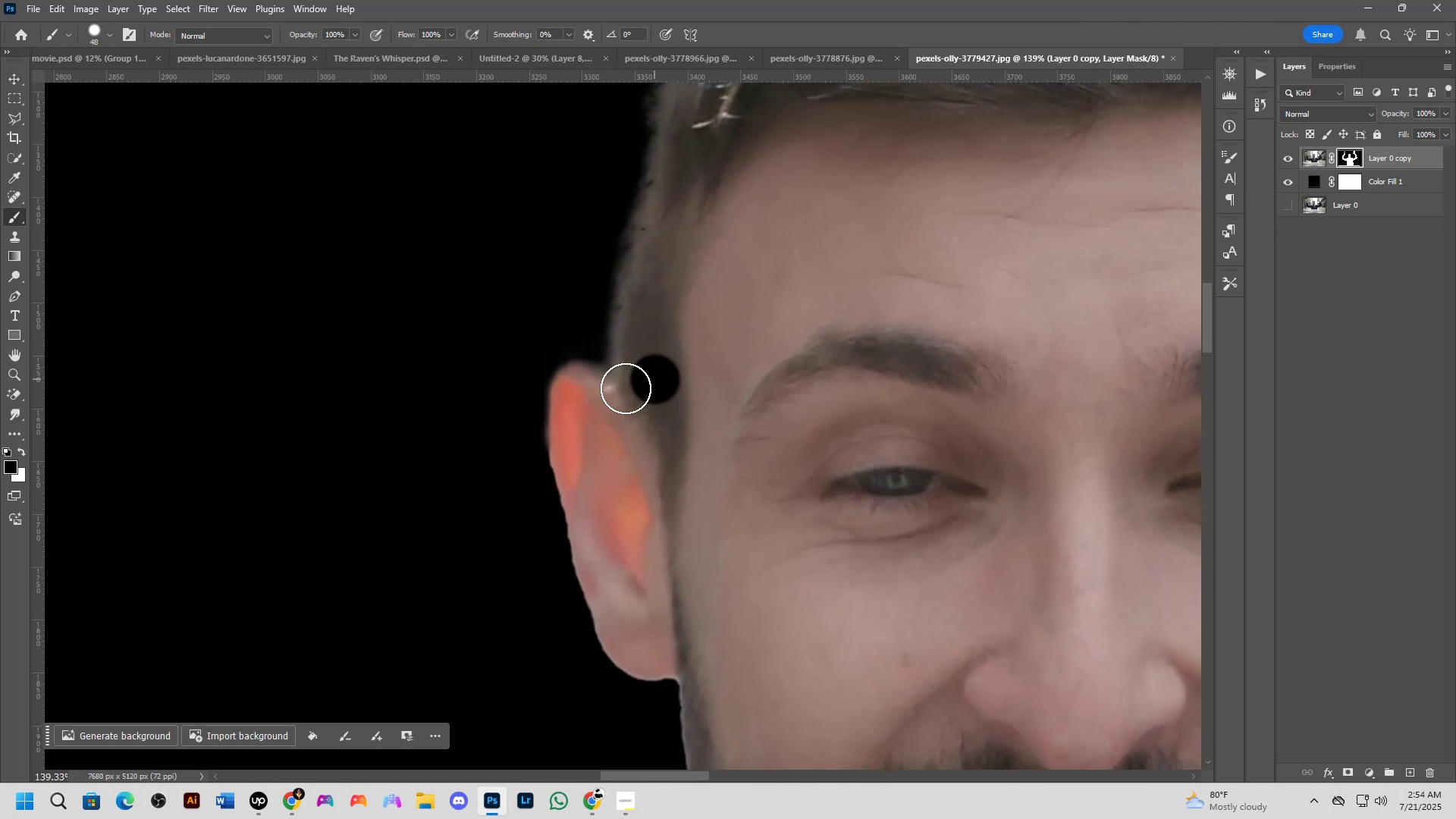 
left_click_drag(start_coordinate=[707, 405], to_coordinate=[656, 425])
 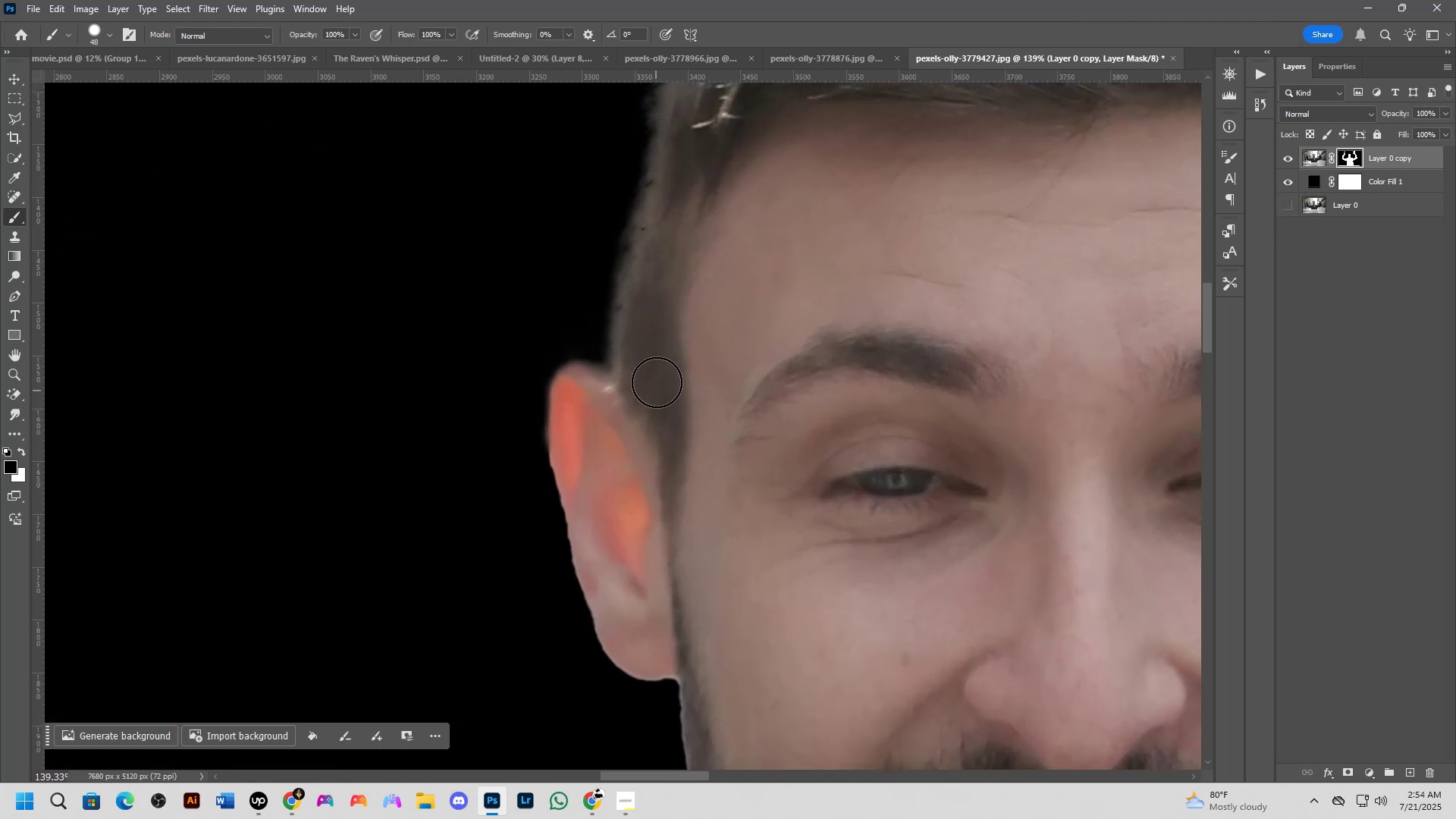 
left_click_drag(start_coordinate=[655, 379], to_coordinate=[603, 389])
 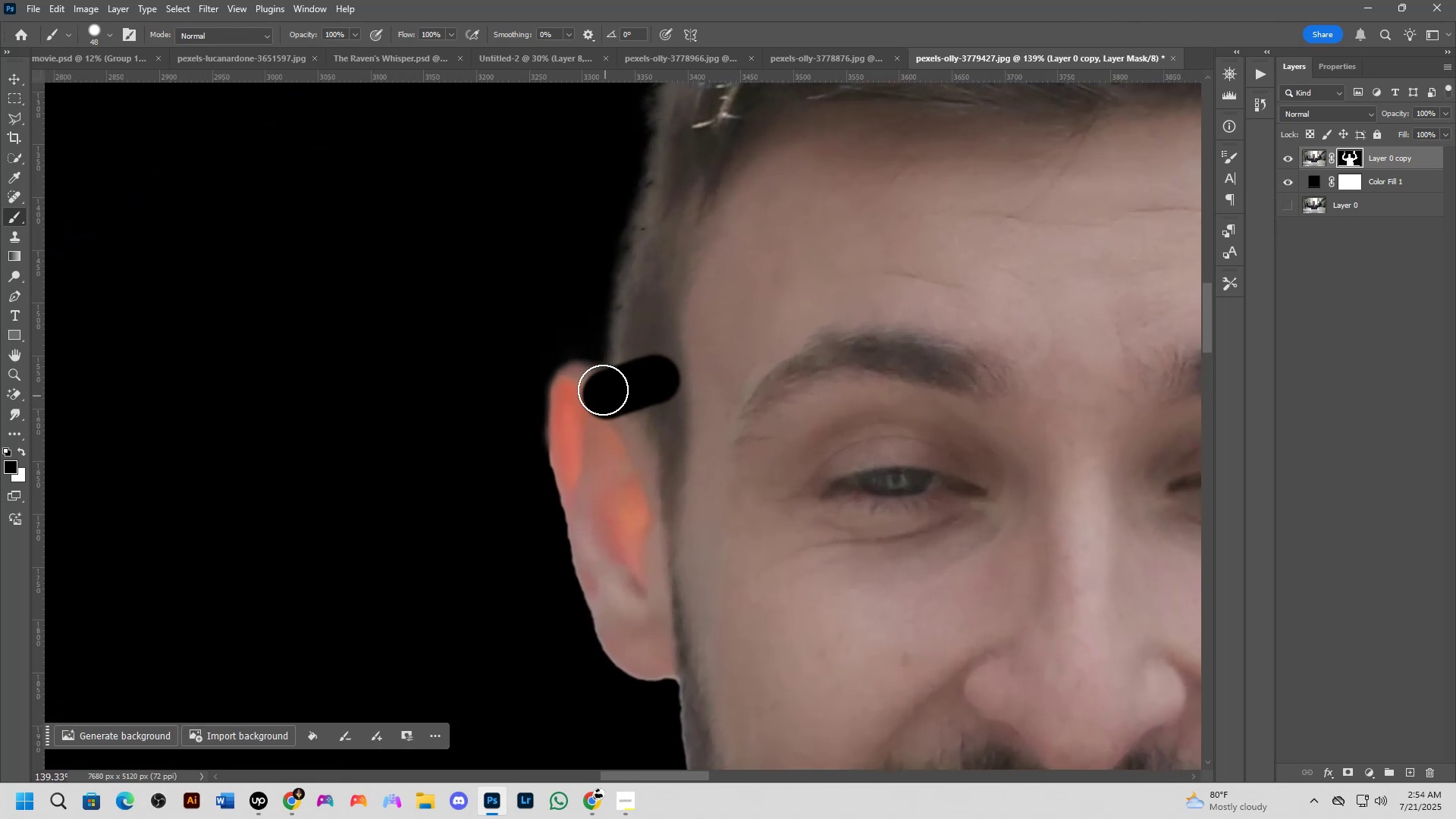 
key(Control+ControlLeft)
 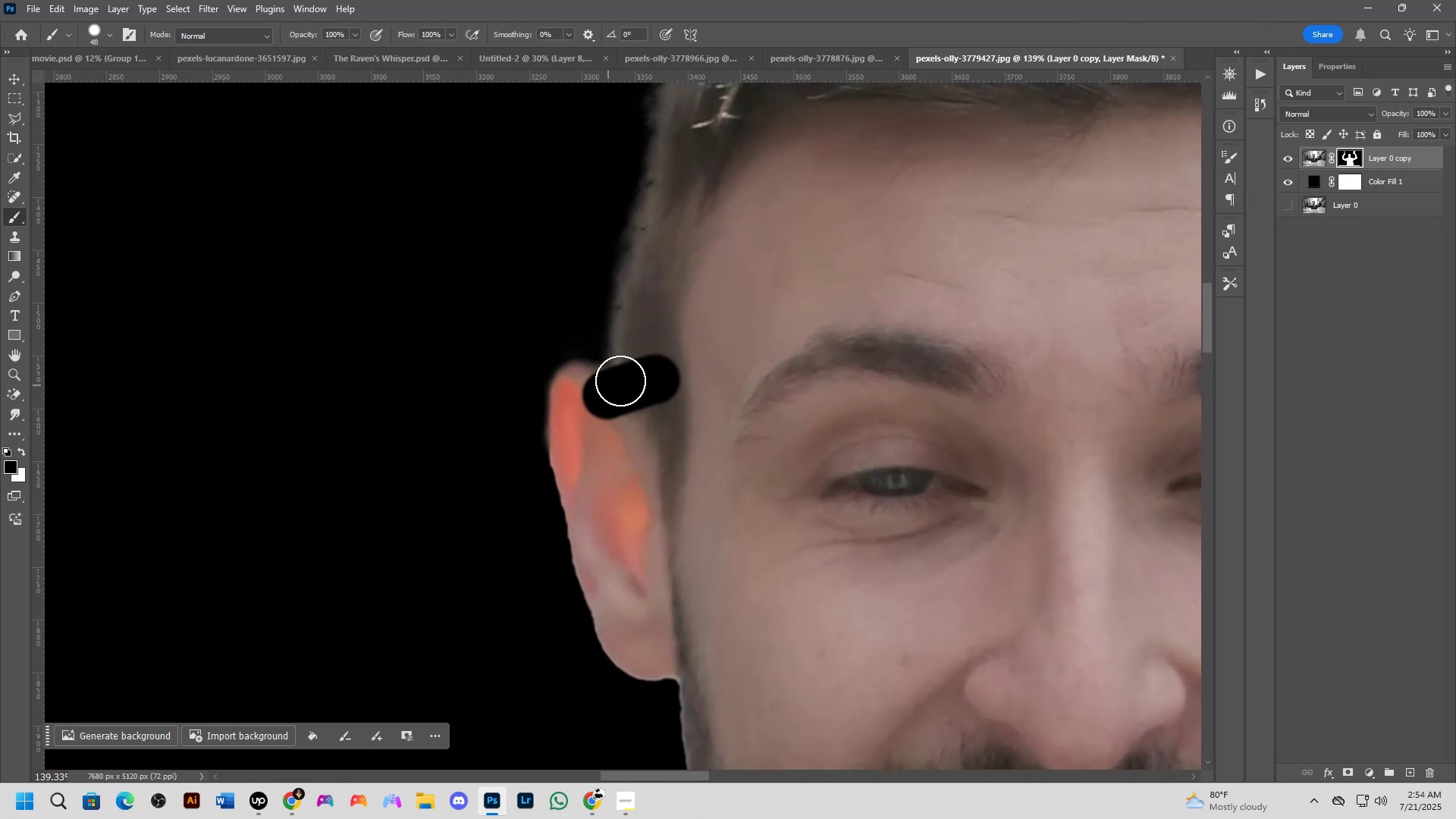 
key(Control+Z)
 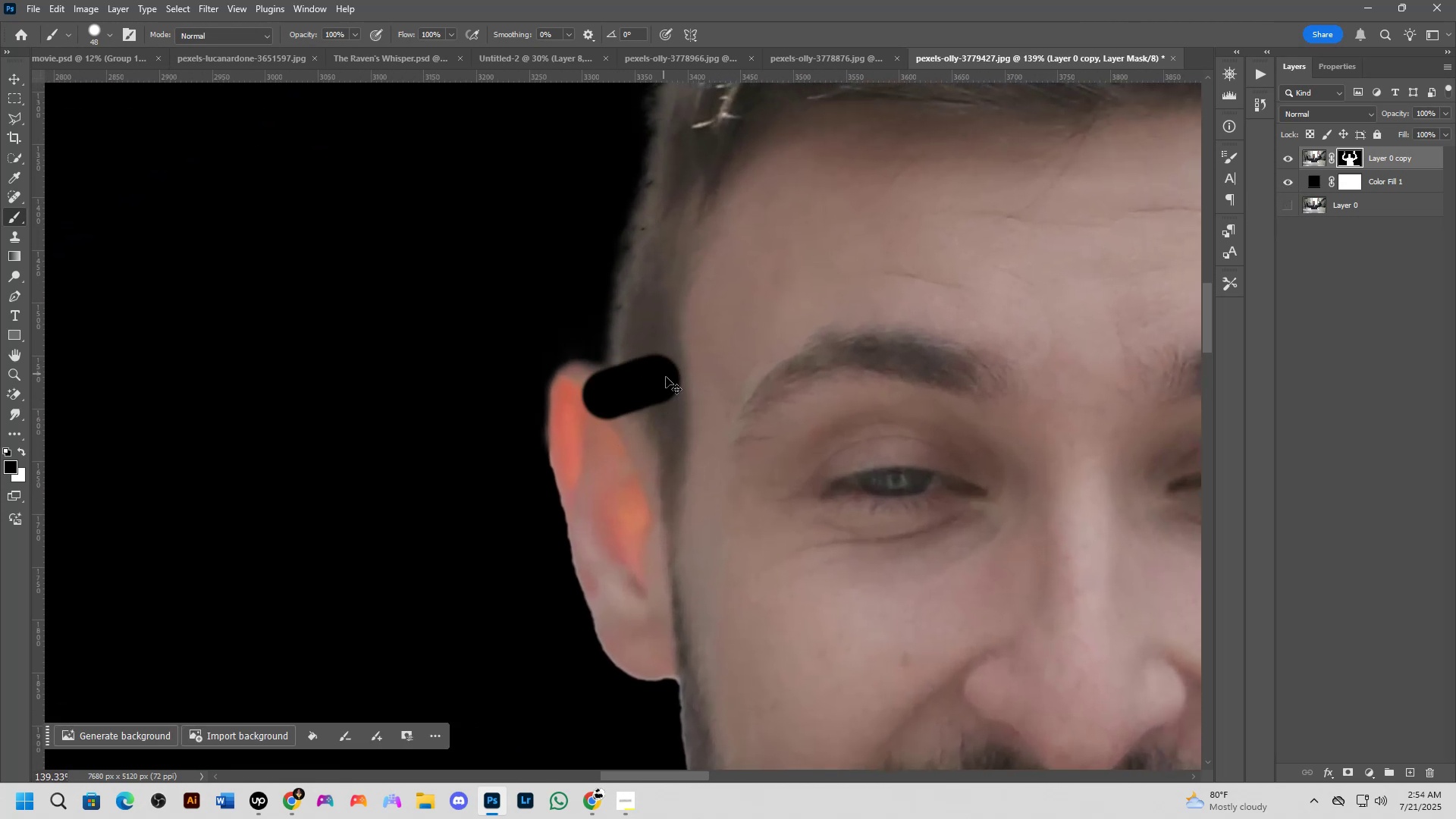 
key(X)
 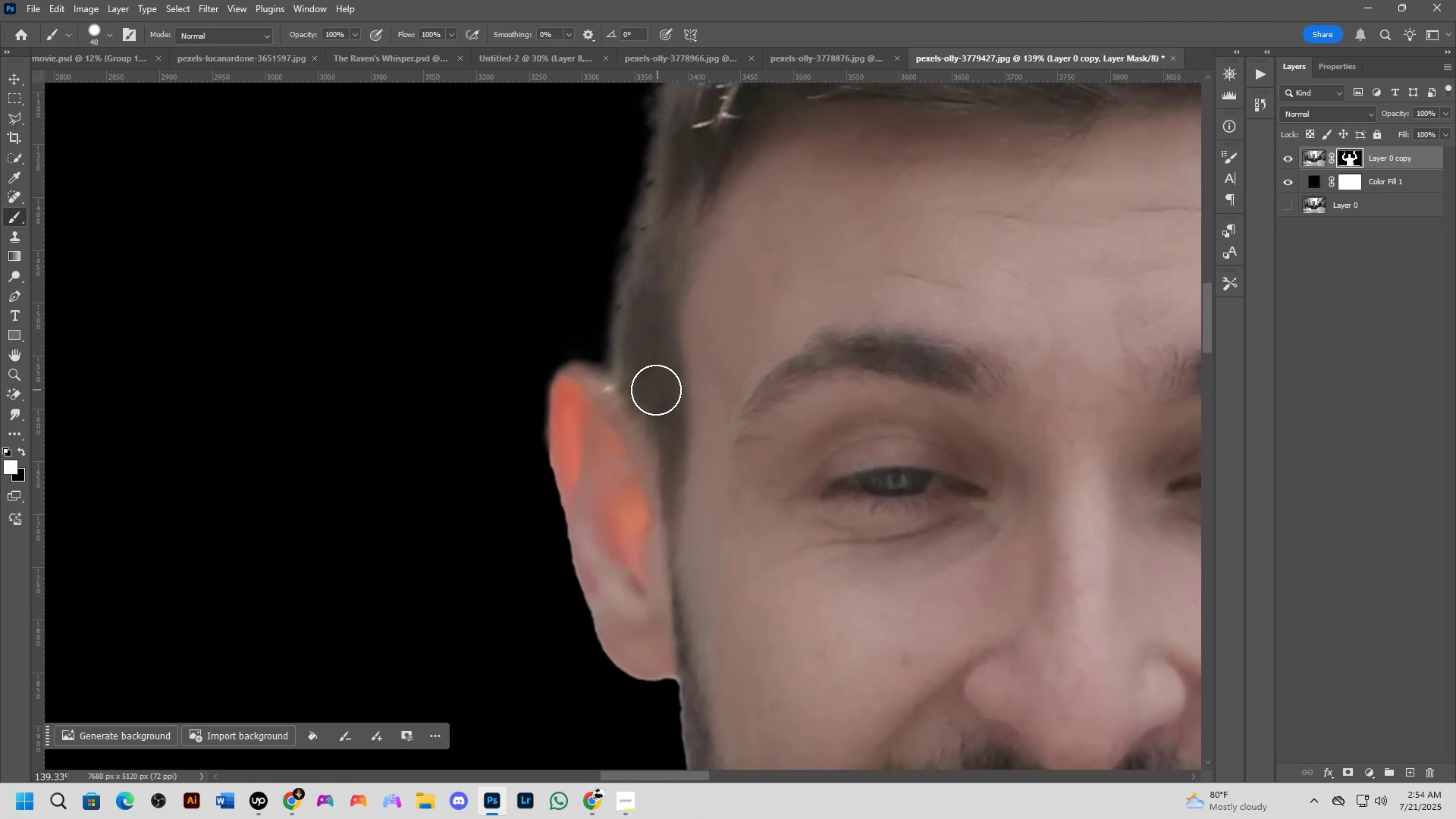 
left_click_drag(start_coordinate=[643, 391], to_coordinate=[690, 640])
 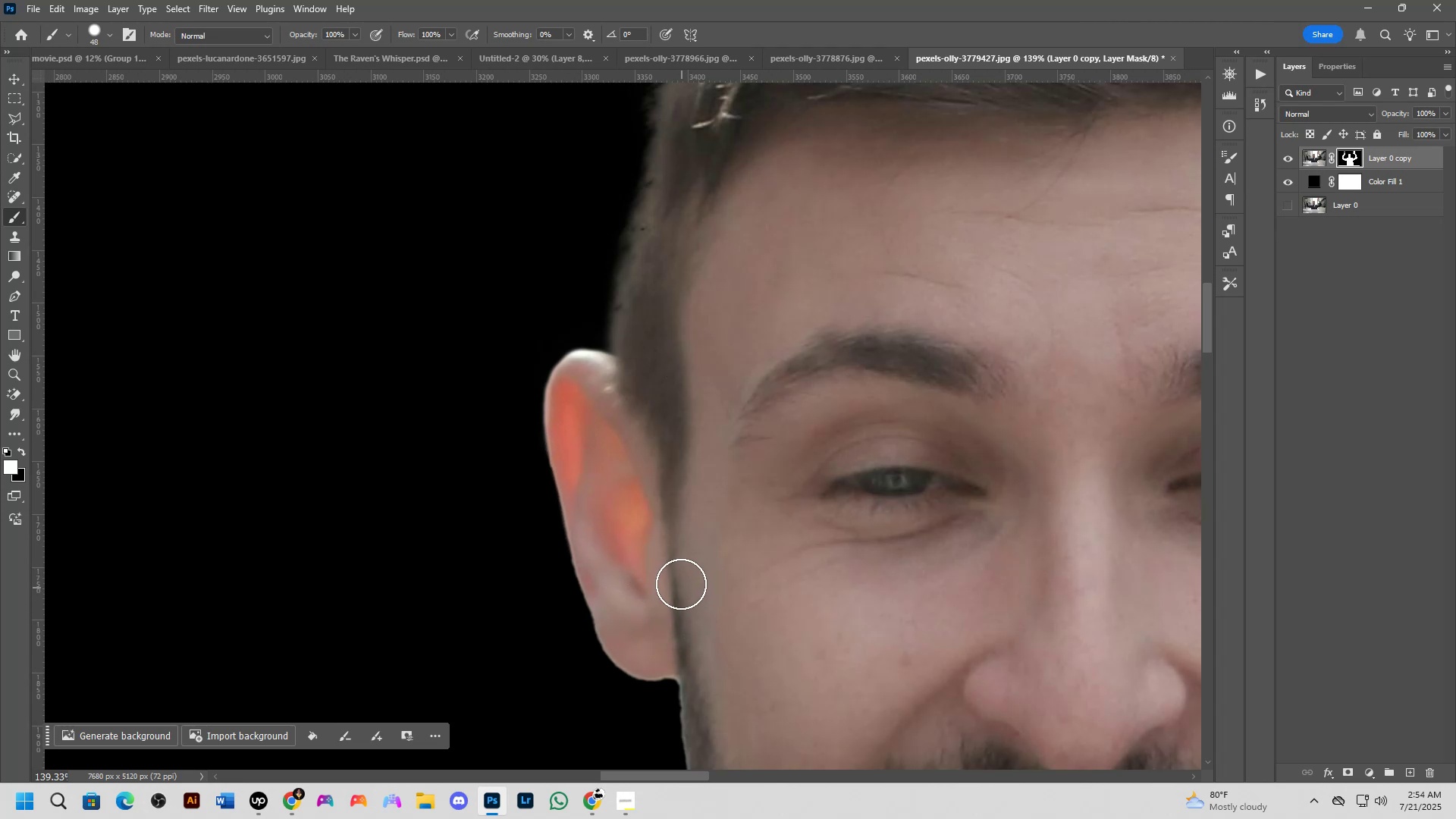 
wait(6.71)
 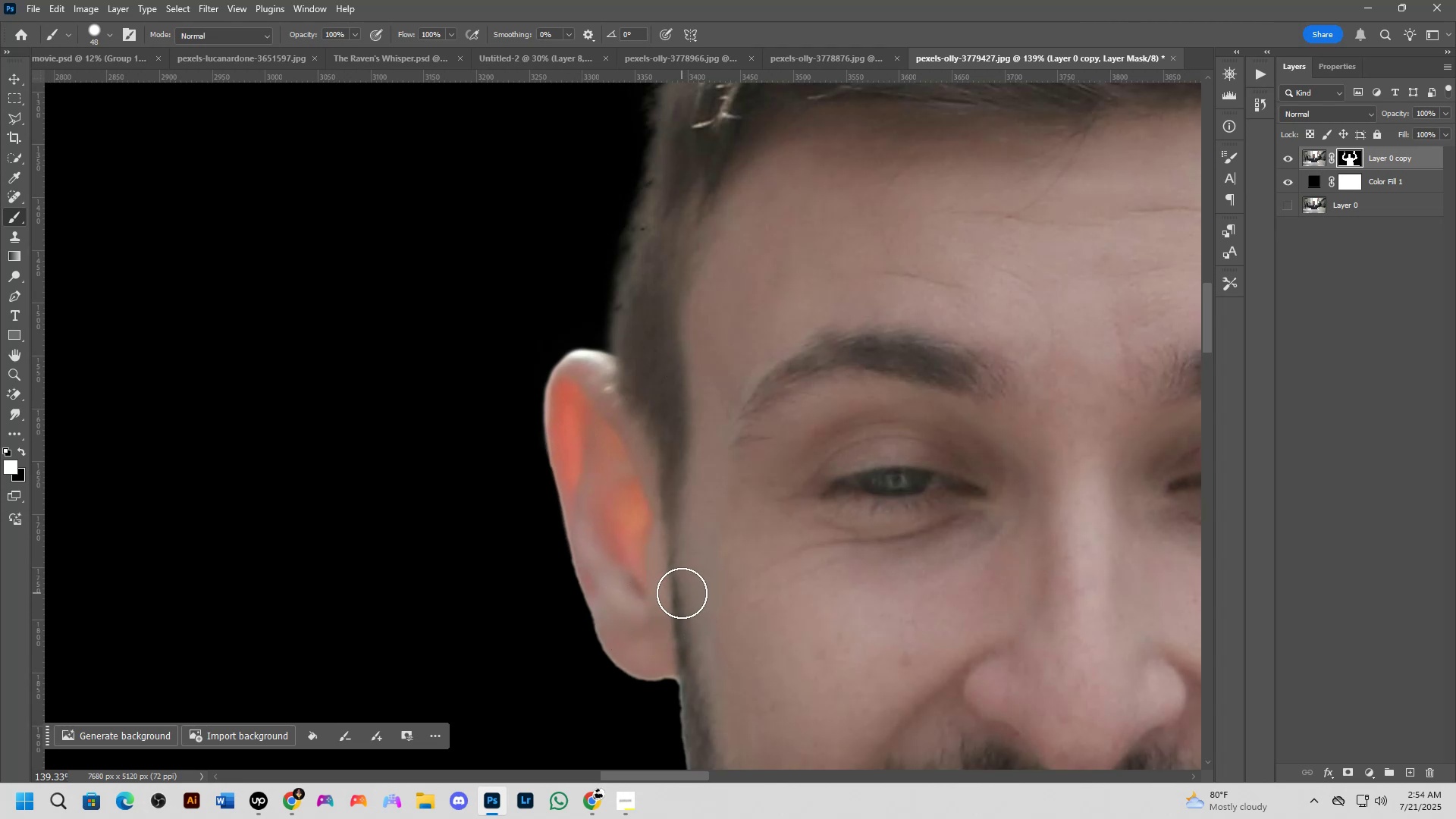 
scroll: coordinate [666, 579], scroll_direction: down, amount: 1.0
 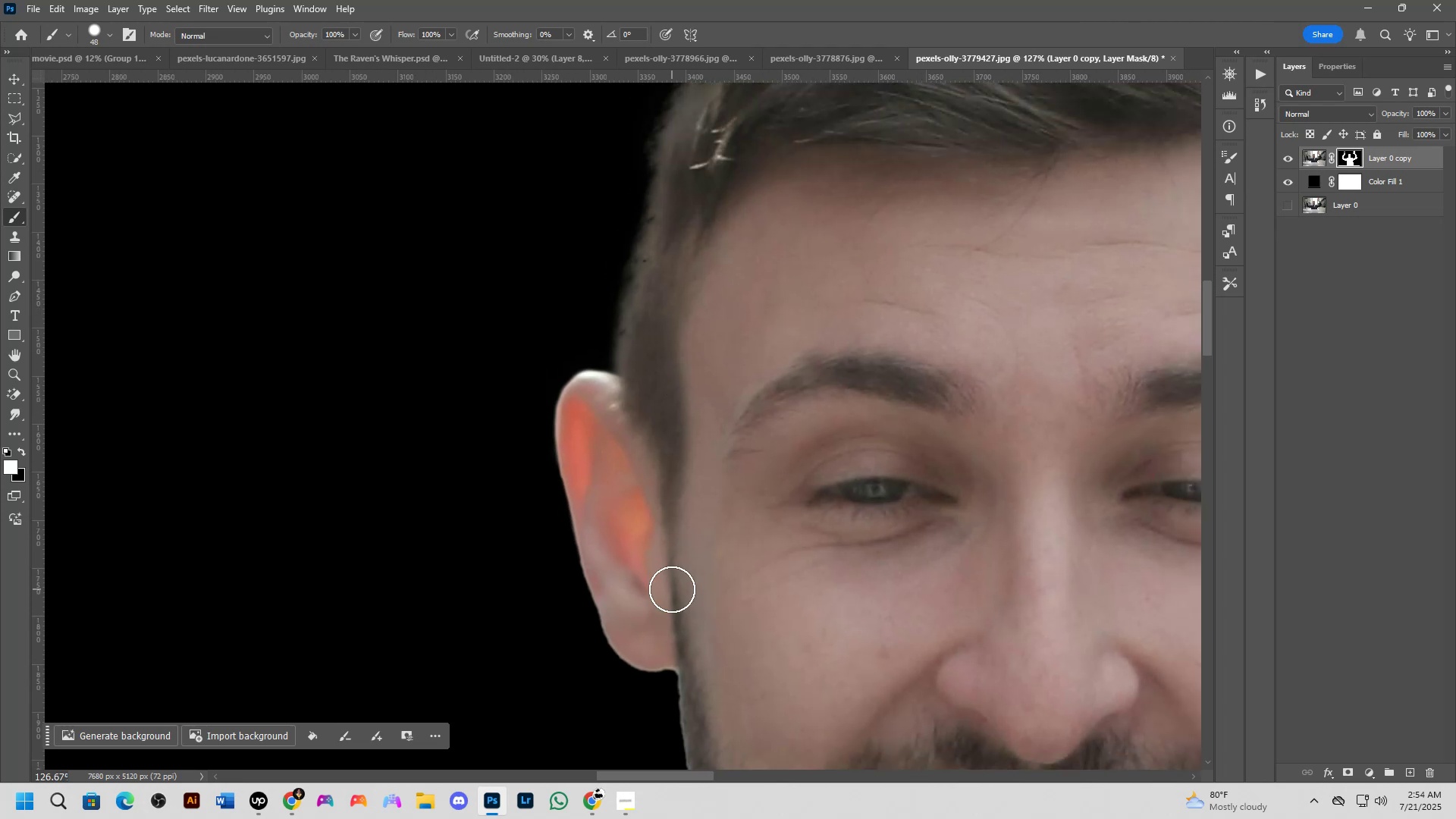 
hold_key(key=Space, duration=0.94)
 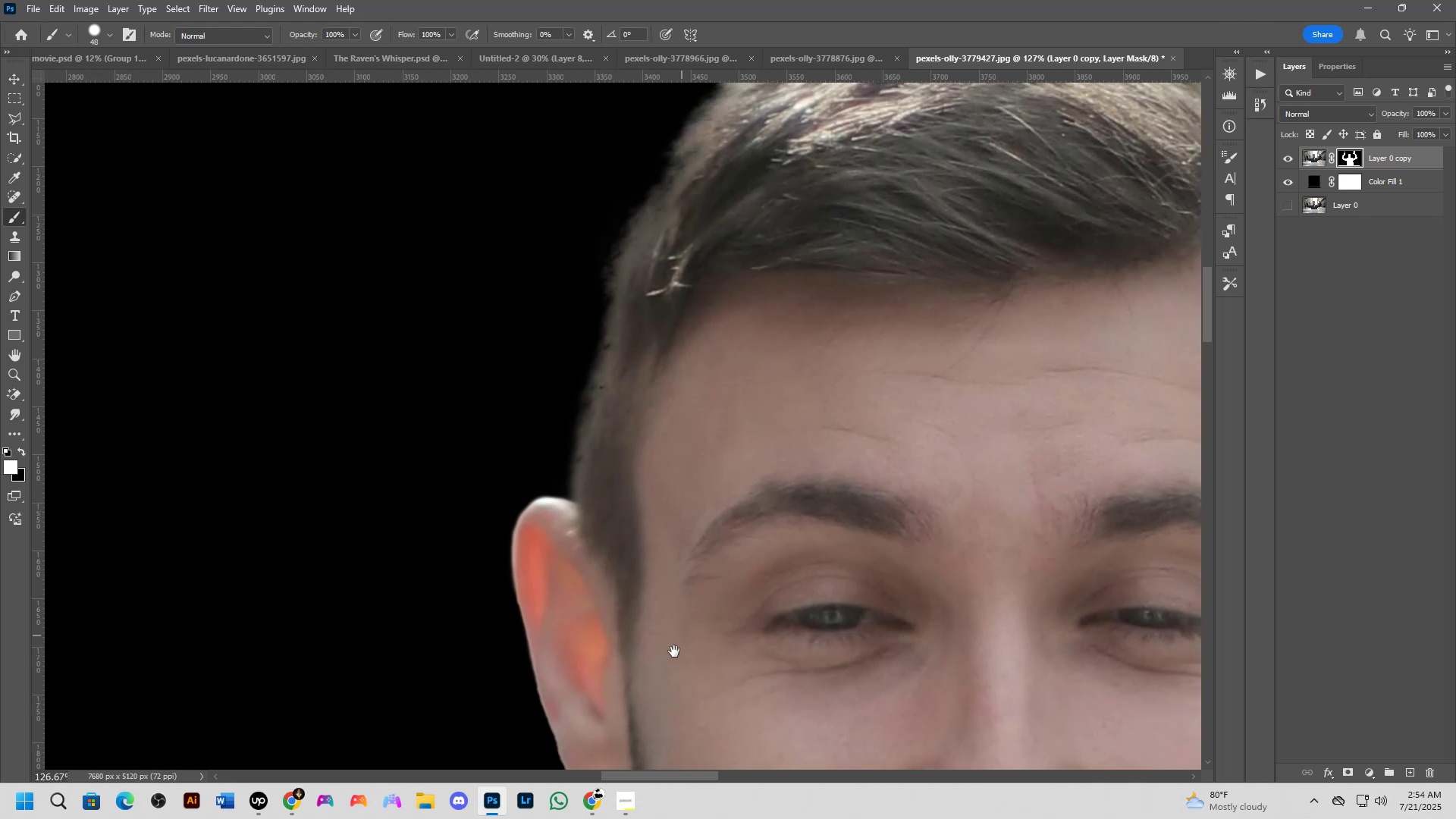 
left_click_drag(start_coordinate=[698, 560], to_coordinate=[657, 679])
 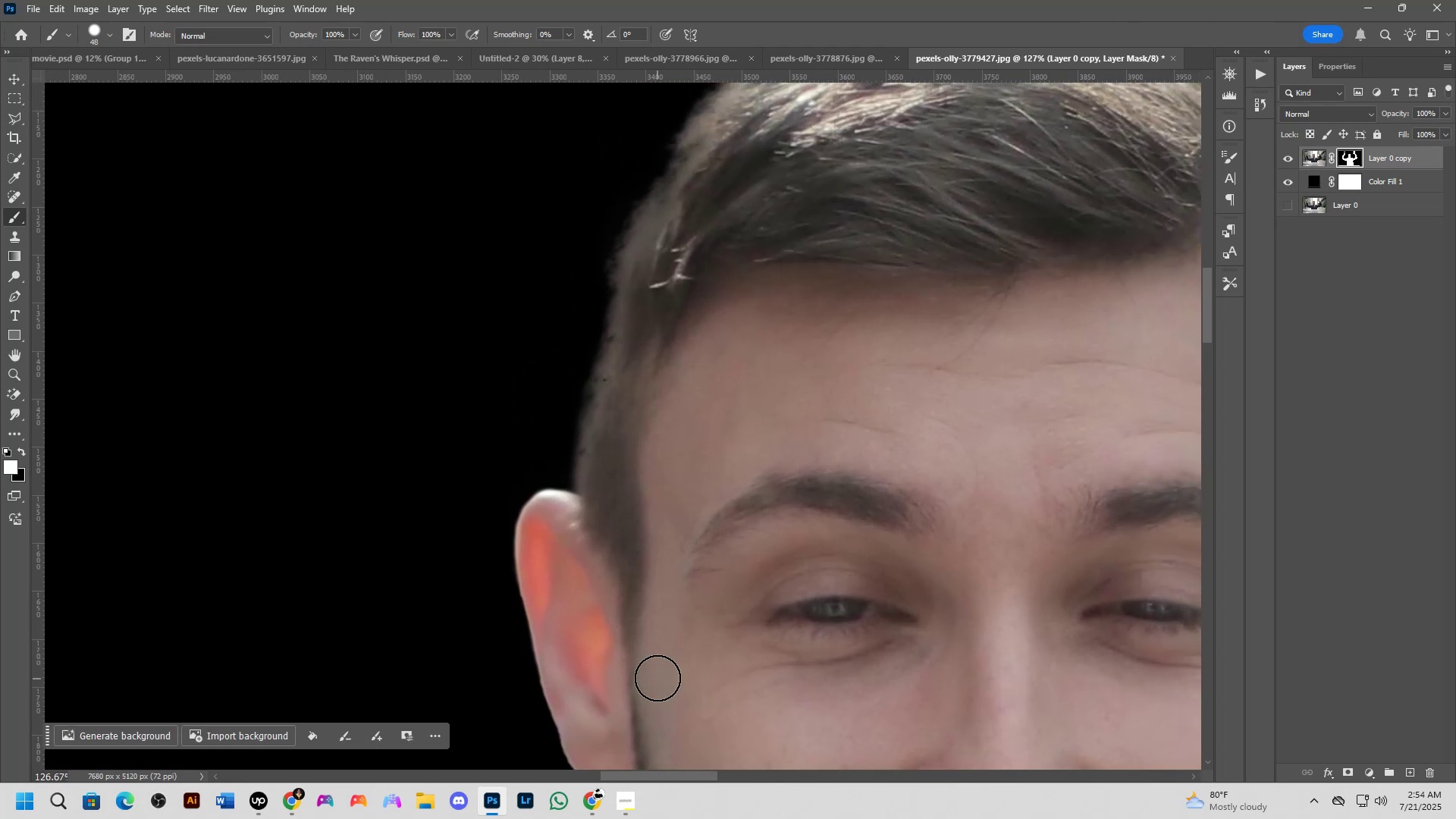 
hold_key(key=Space, duration=0.82)
 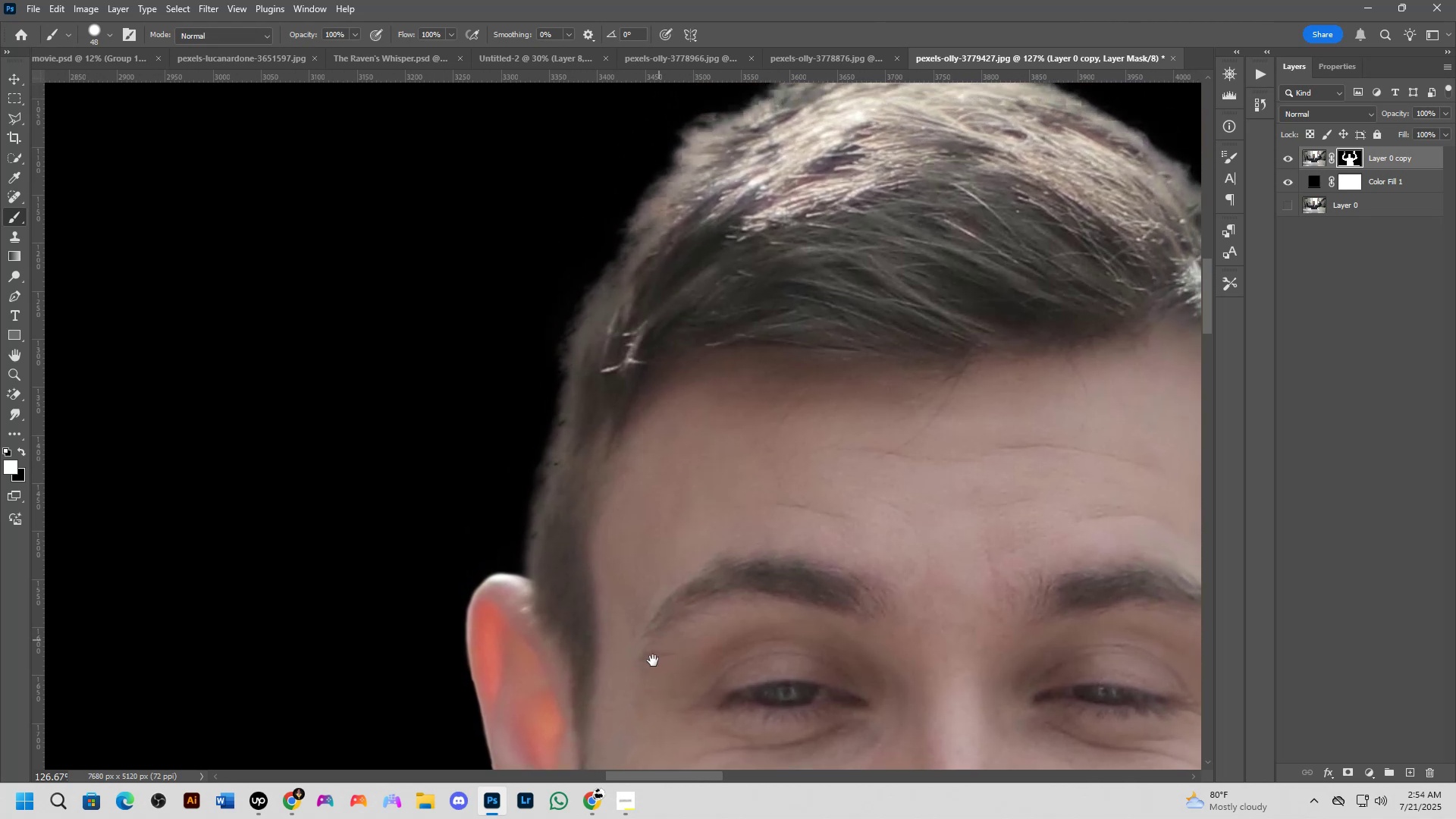 
left_click_drag(start_coordinate=[688, 622], to_coordinate=[645, 690])
 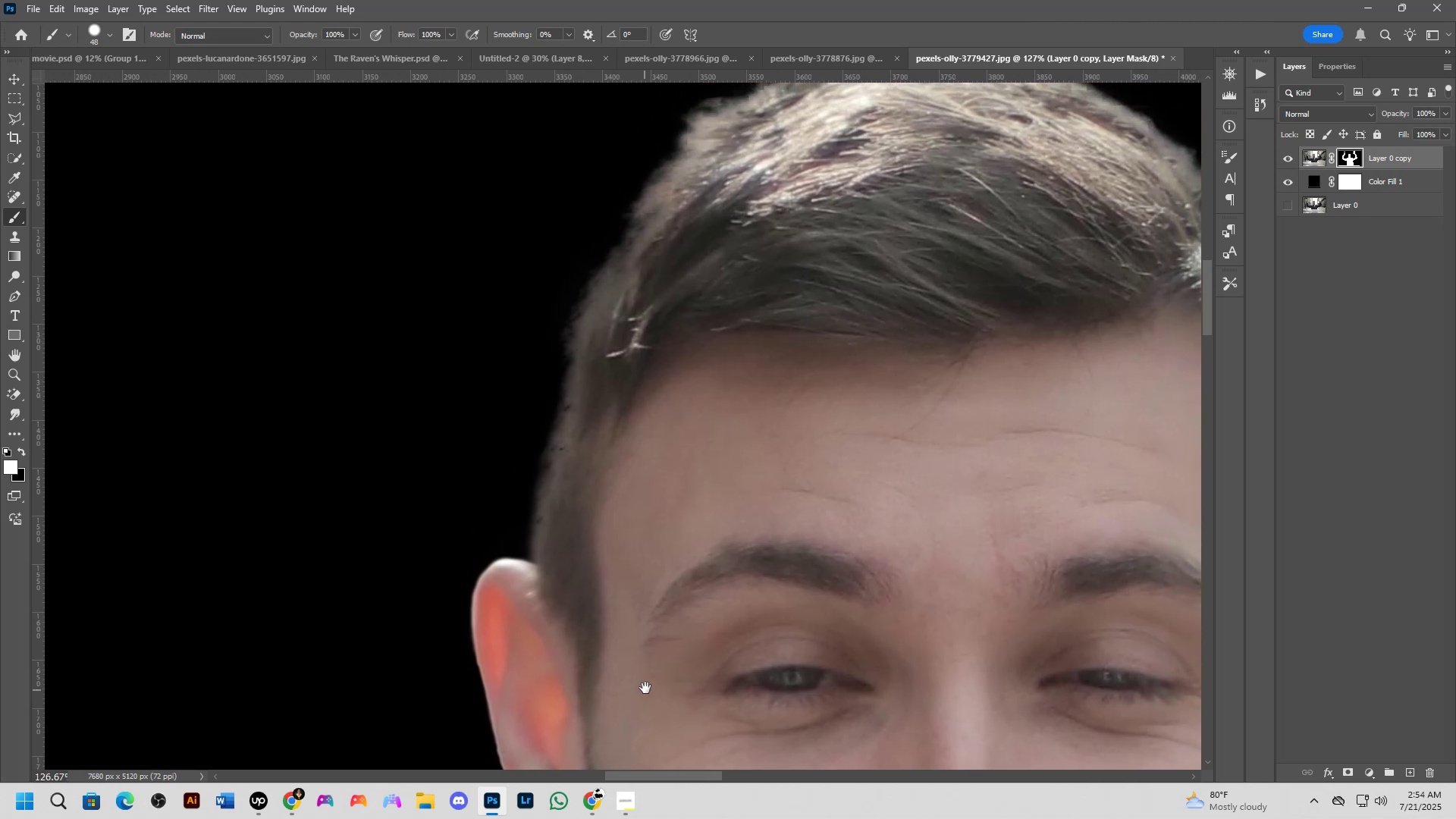 
hold_key(key=Space, duration=0.75)
 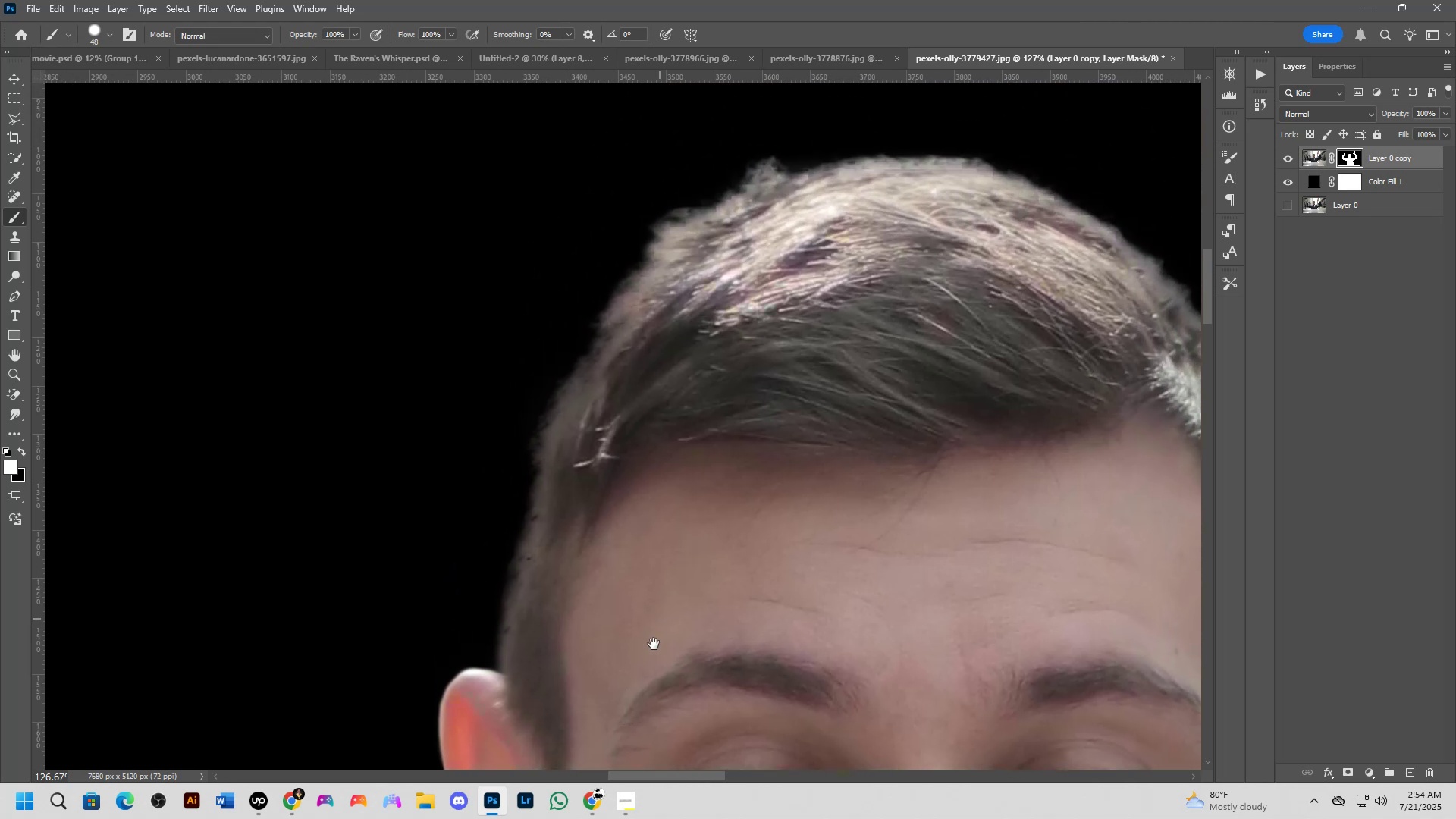 
left_click_drag(start_coordinate=[668, 614], to_coordinate=[637, 716])
 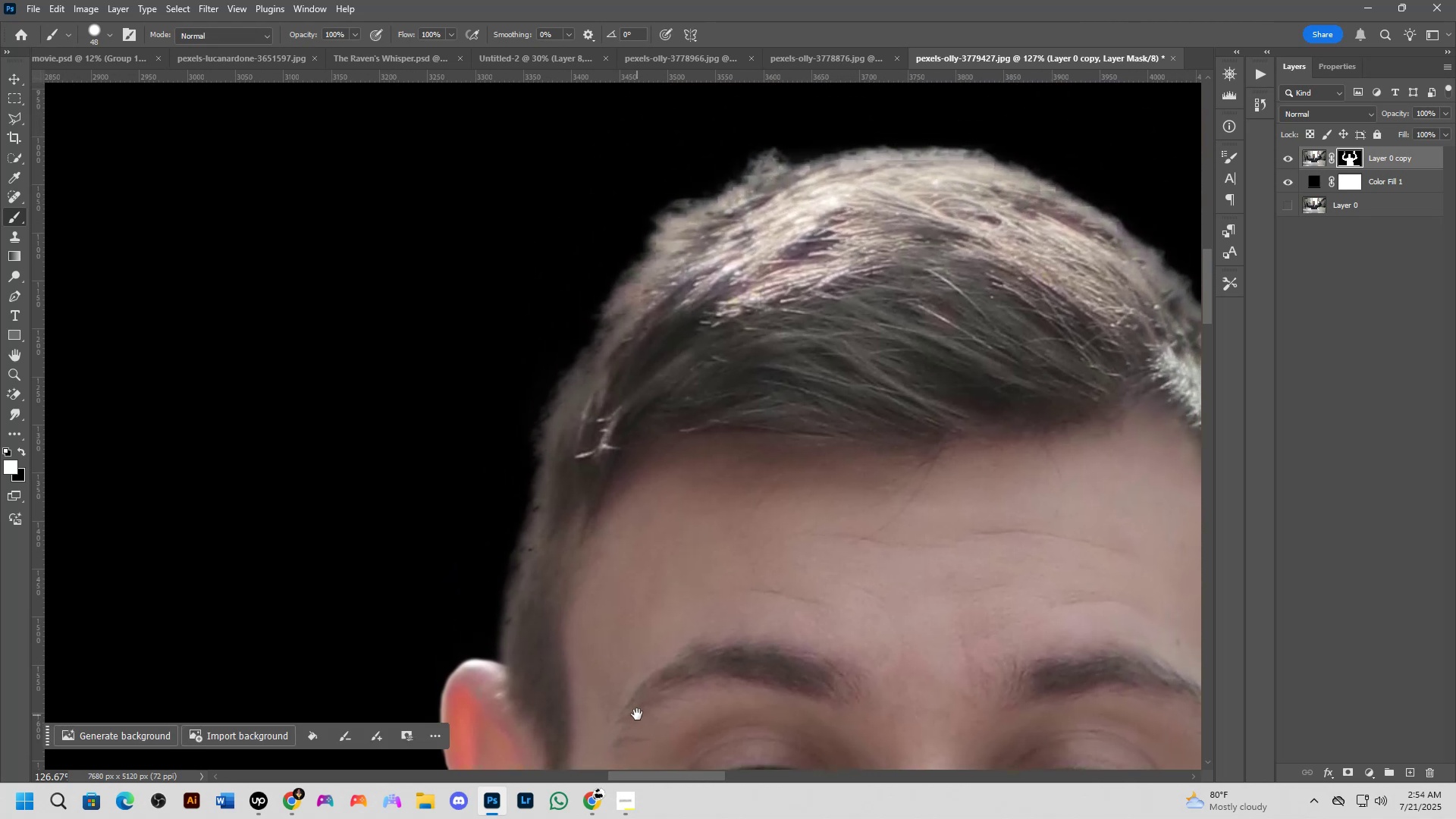 
hold_key(key=Space, duration=1.28)
 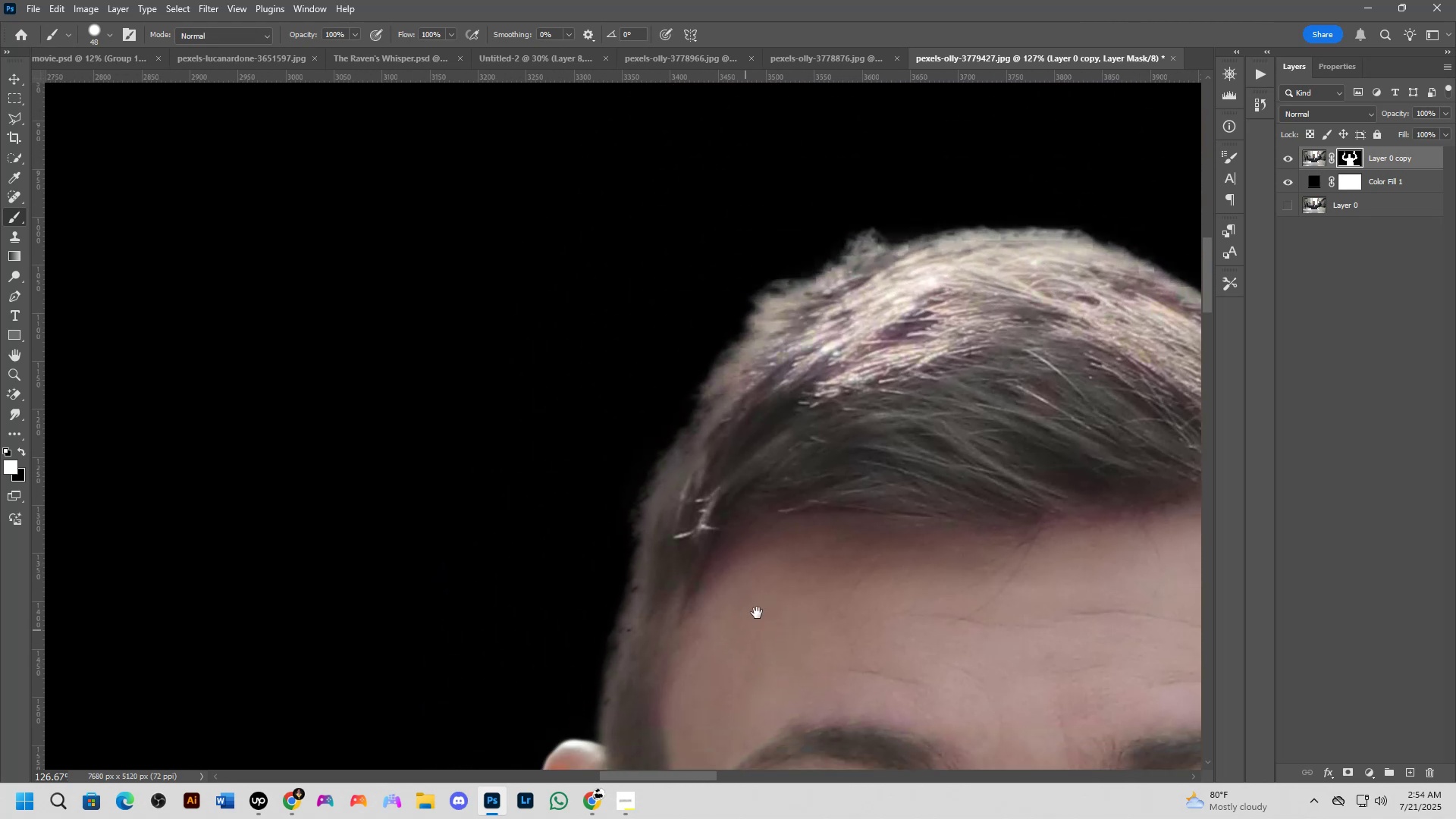 
left_click_drag(start_coordinate=[664, 601], to_coordinate=[739, 720])
 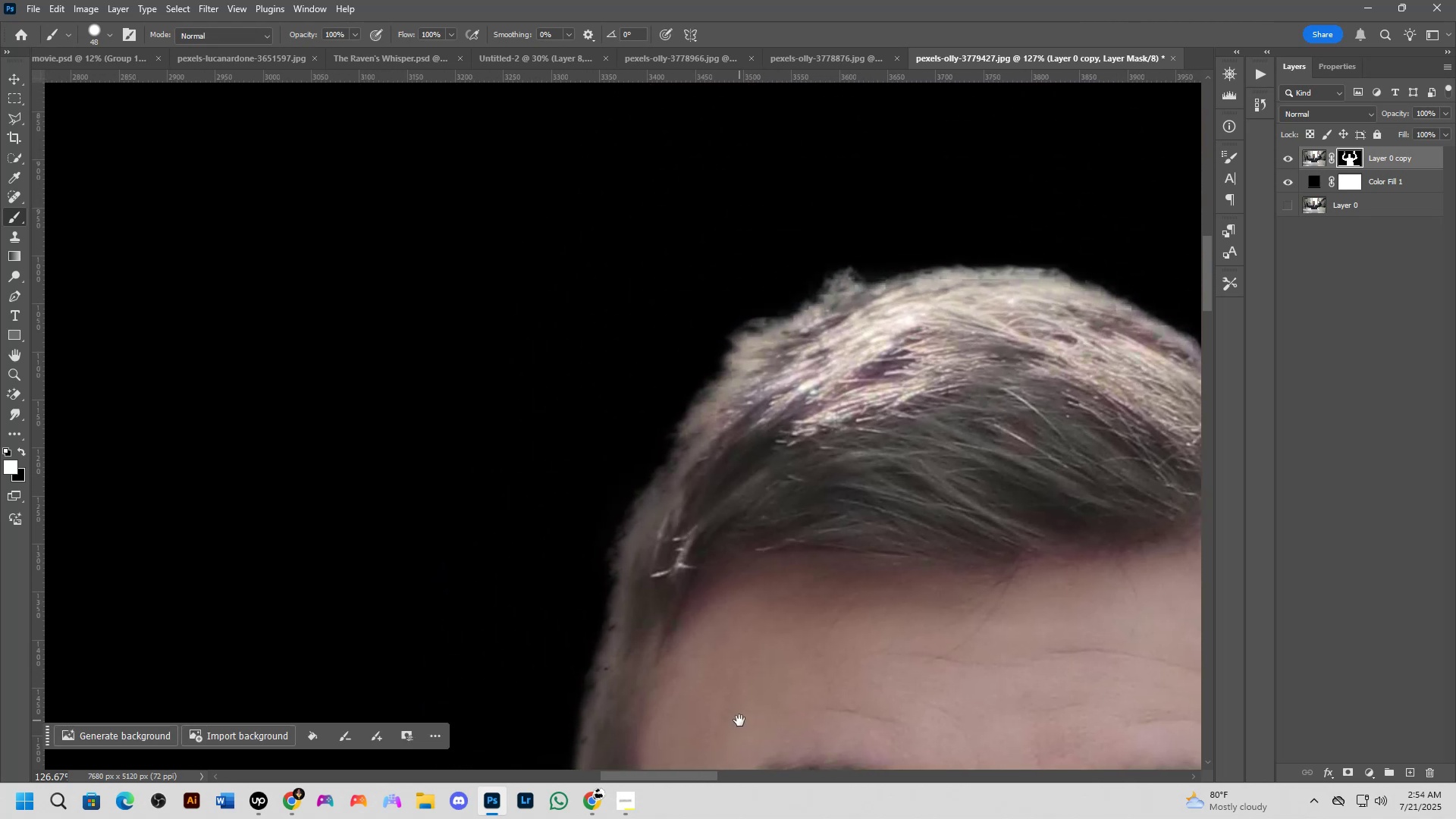 
hold_key(key=Space, duration=1.53)
 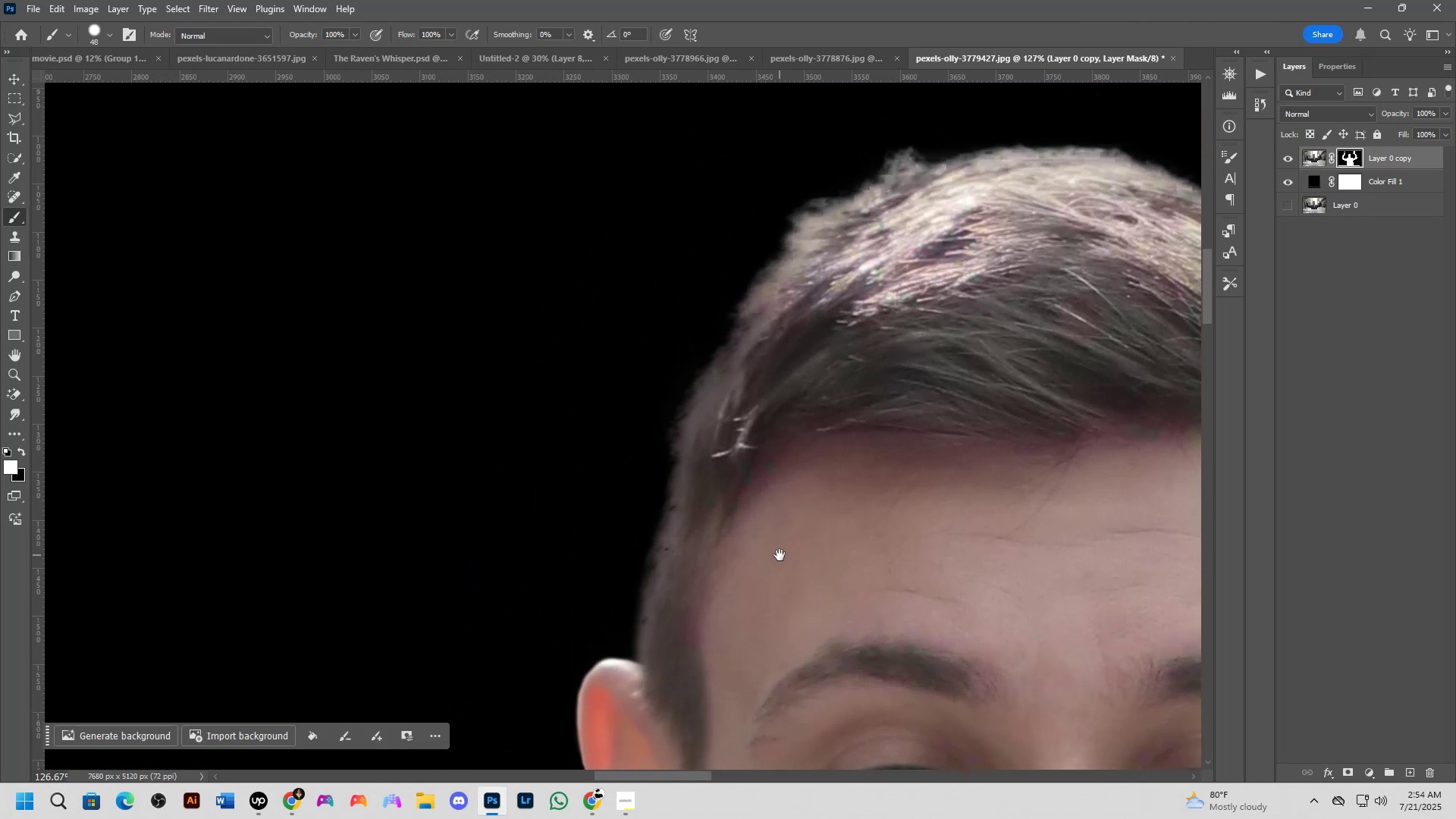 
left_click_drag(start_coordinate=[719, 675], to_coordinate=[780, 555])
 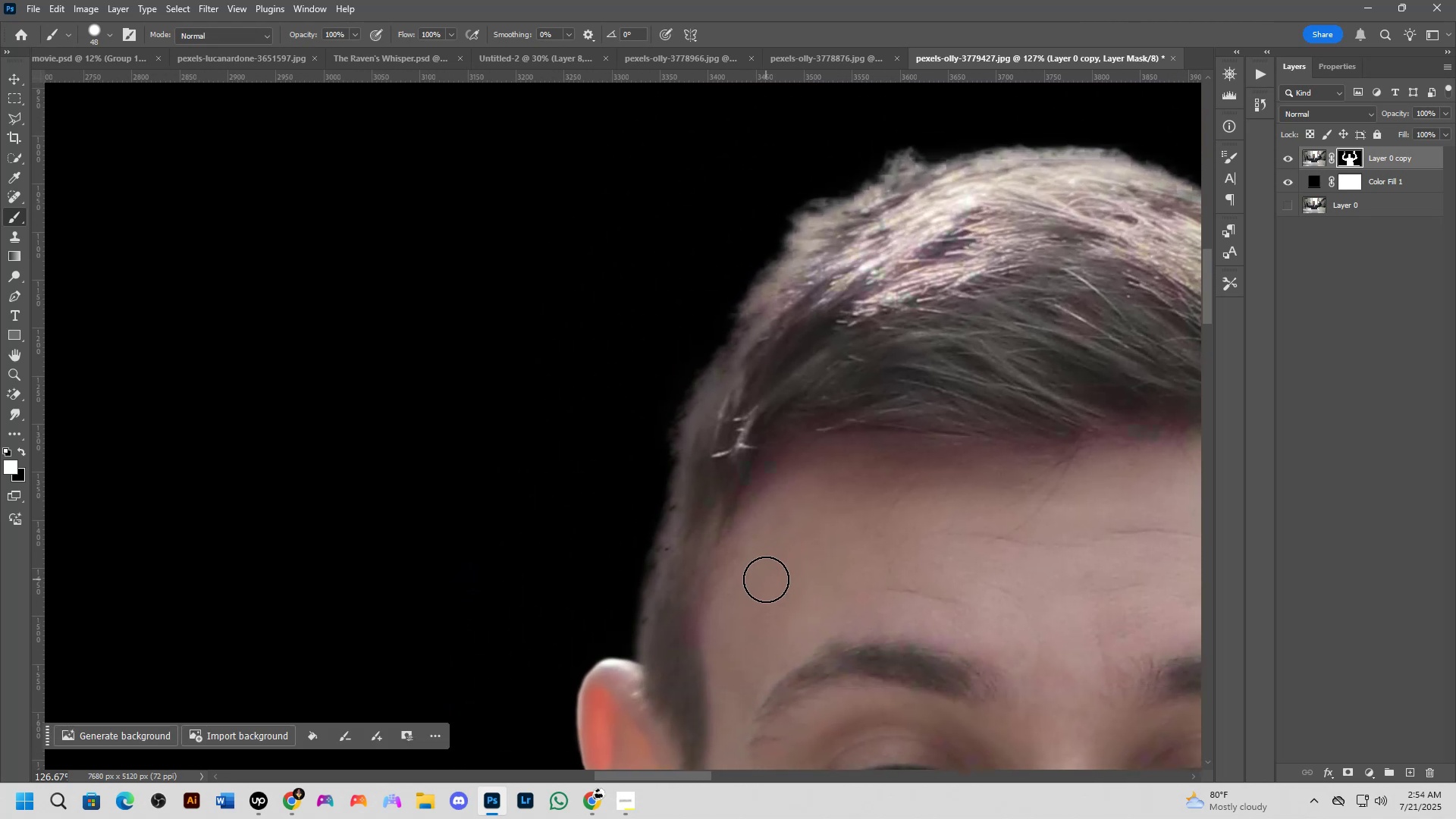 
hold_key(key=Space, duration=0.47)
 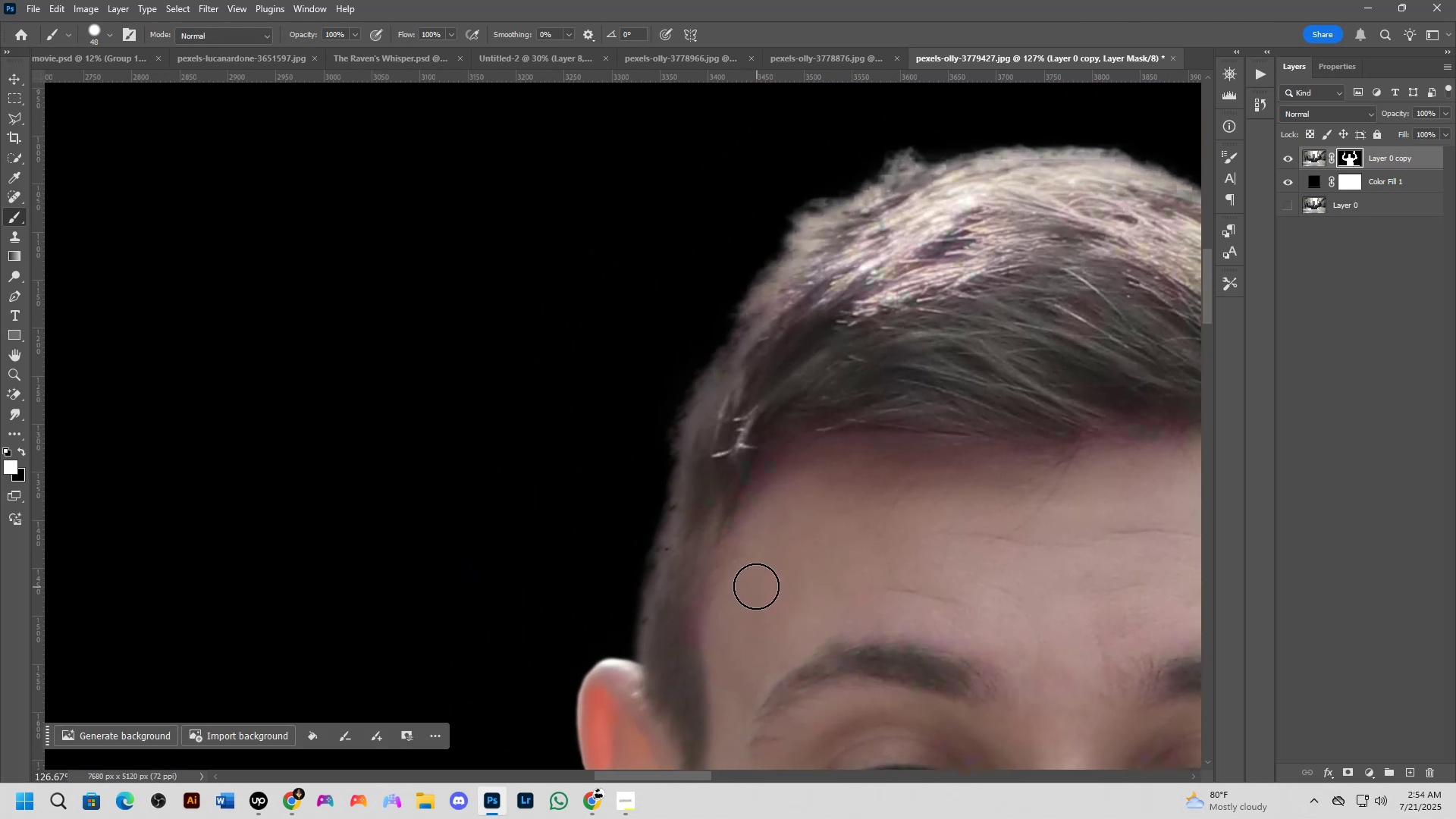 
left_click_drag(start_coordinate=[666, 592], to_coordinate=[741, 362])
 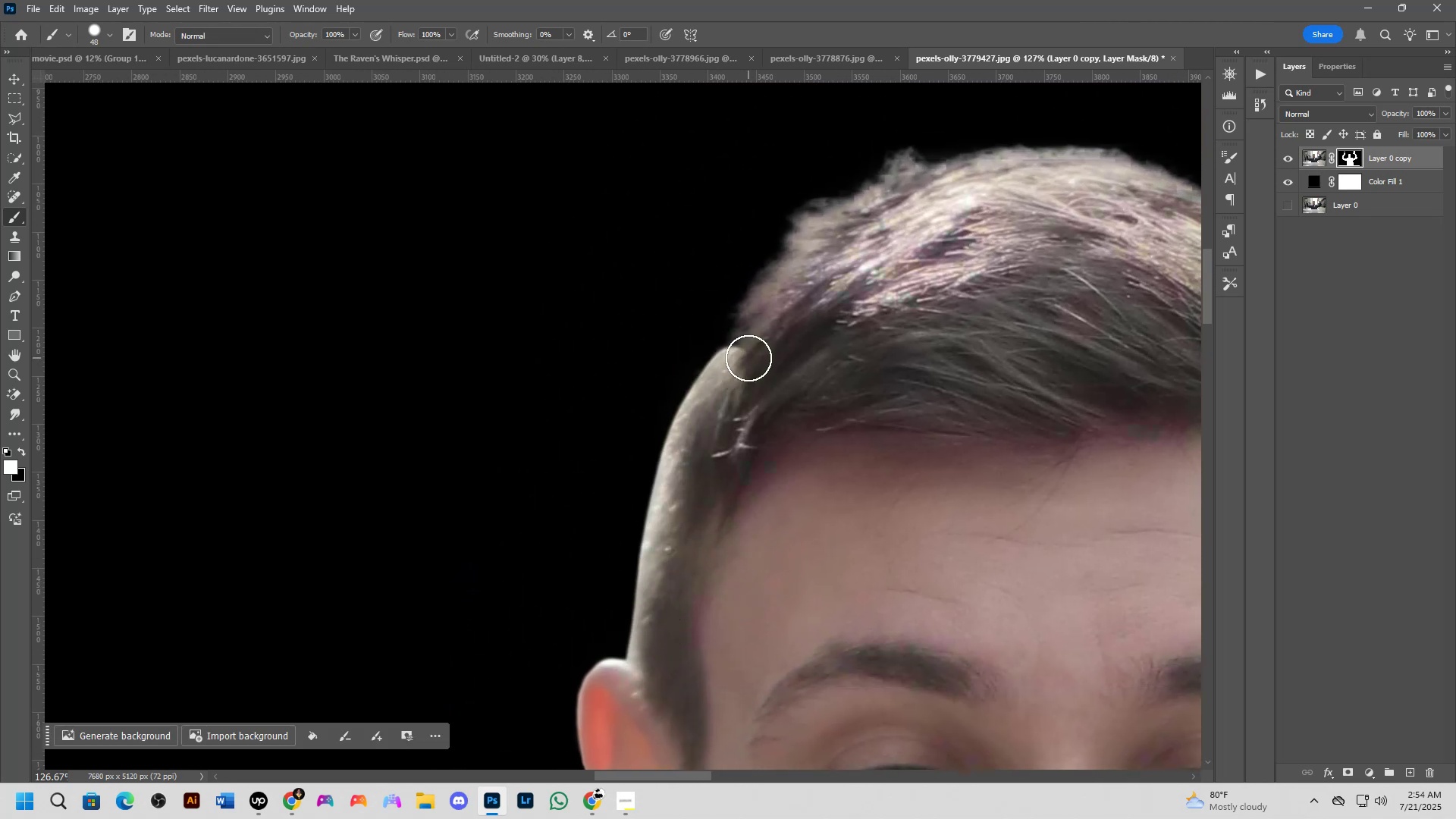 
scroll: coordinate [735, 458], scroll_direction: down, amount: 8.0
 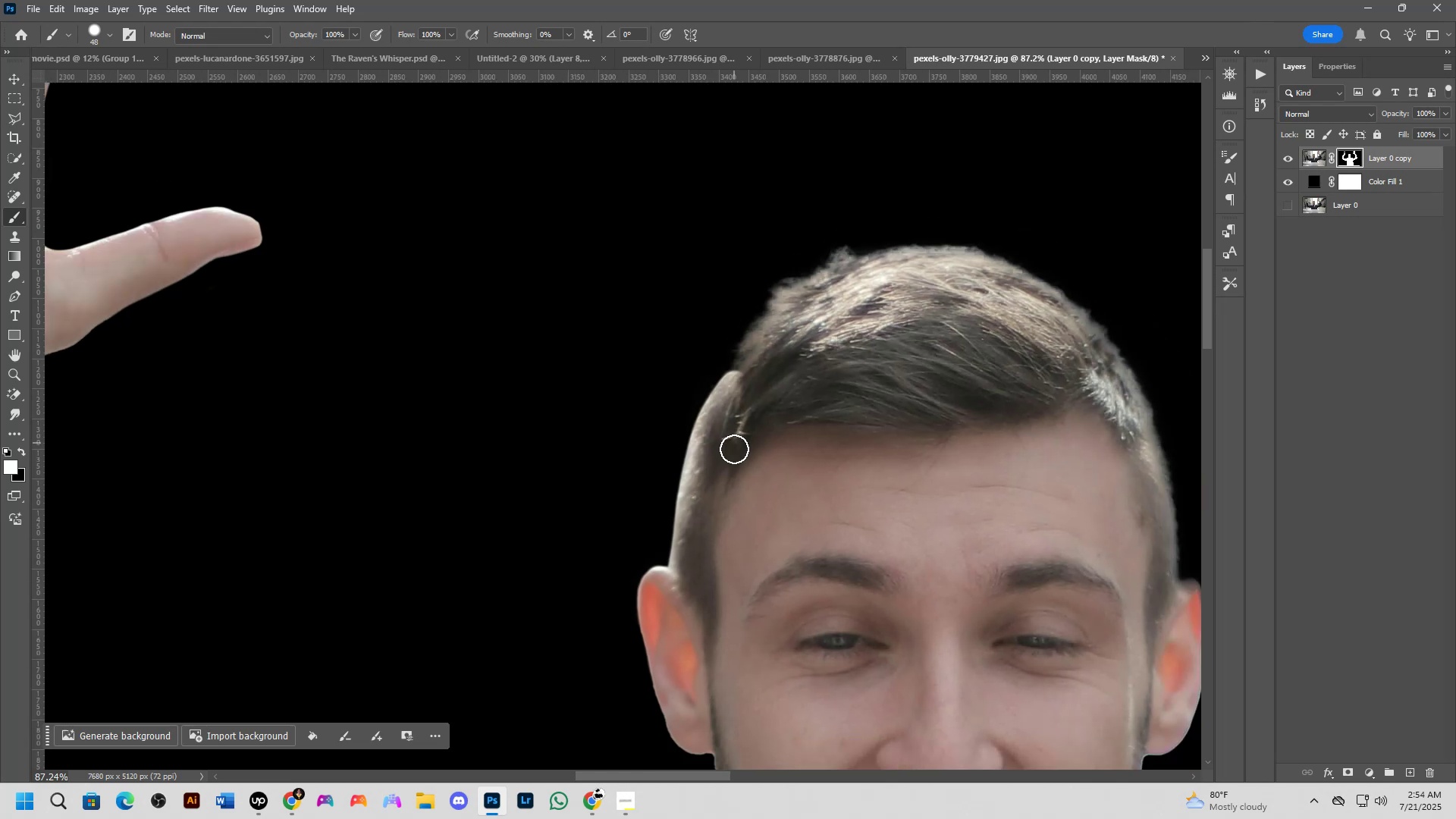 
hold_key(key=Space, duration=0.6)
 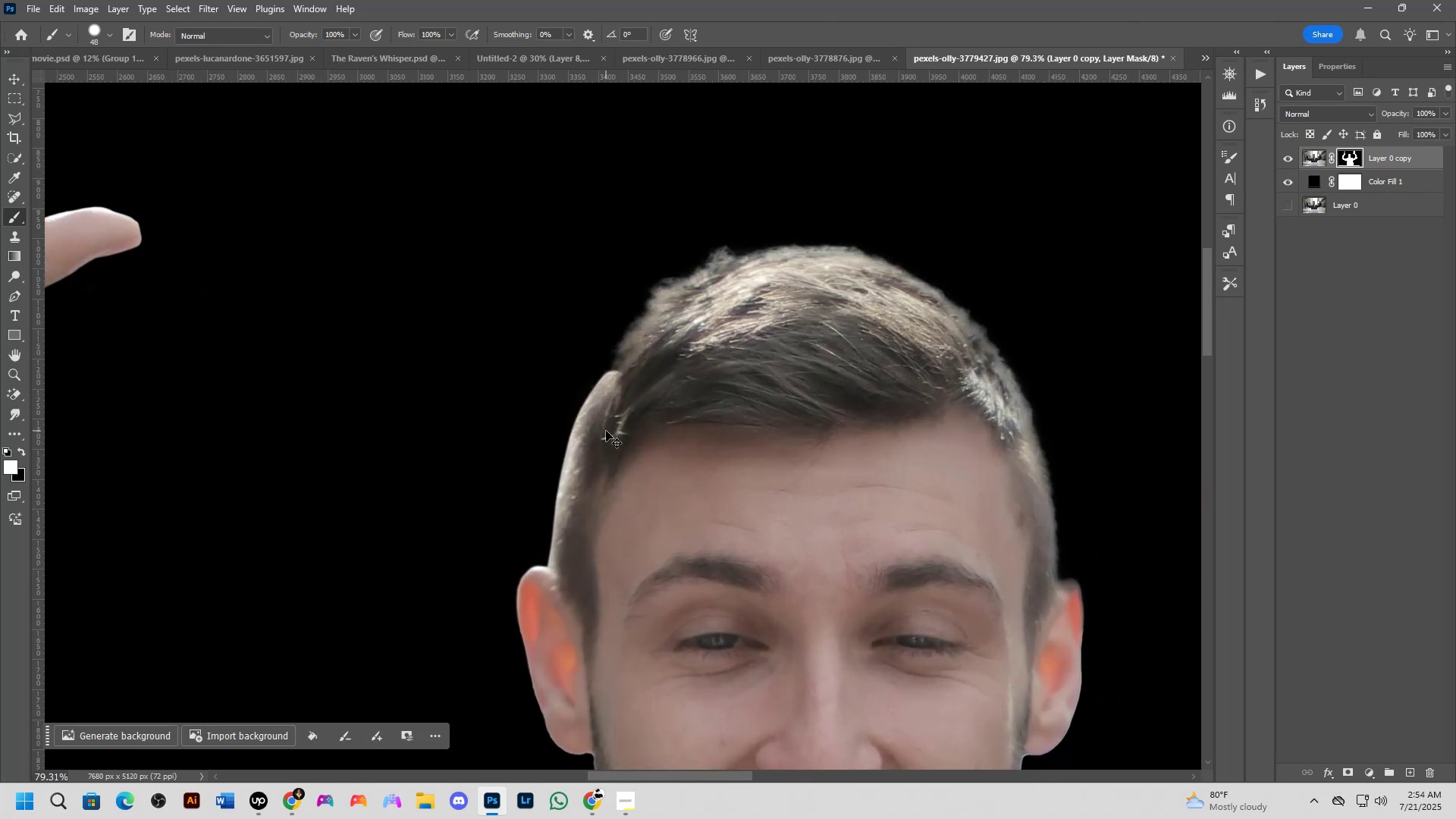 
left_click_drag(start_coordinate=[761, 495], to_coordinate=[640, 496])
 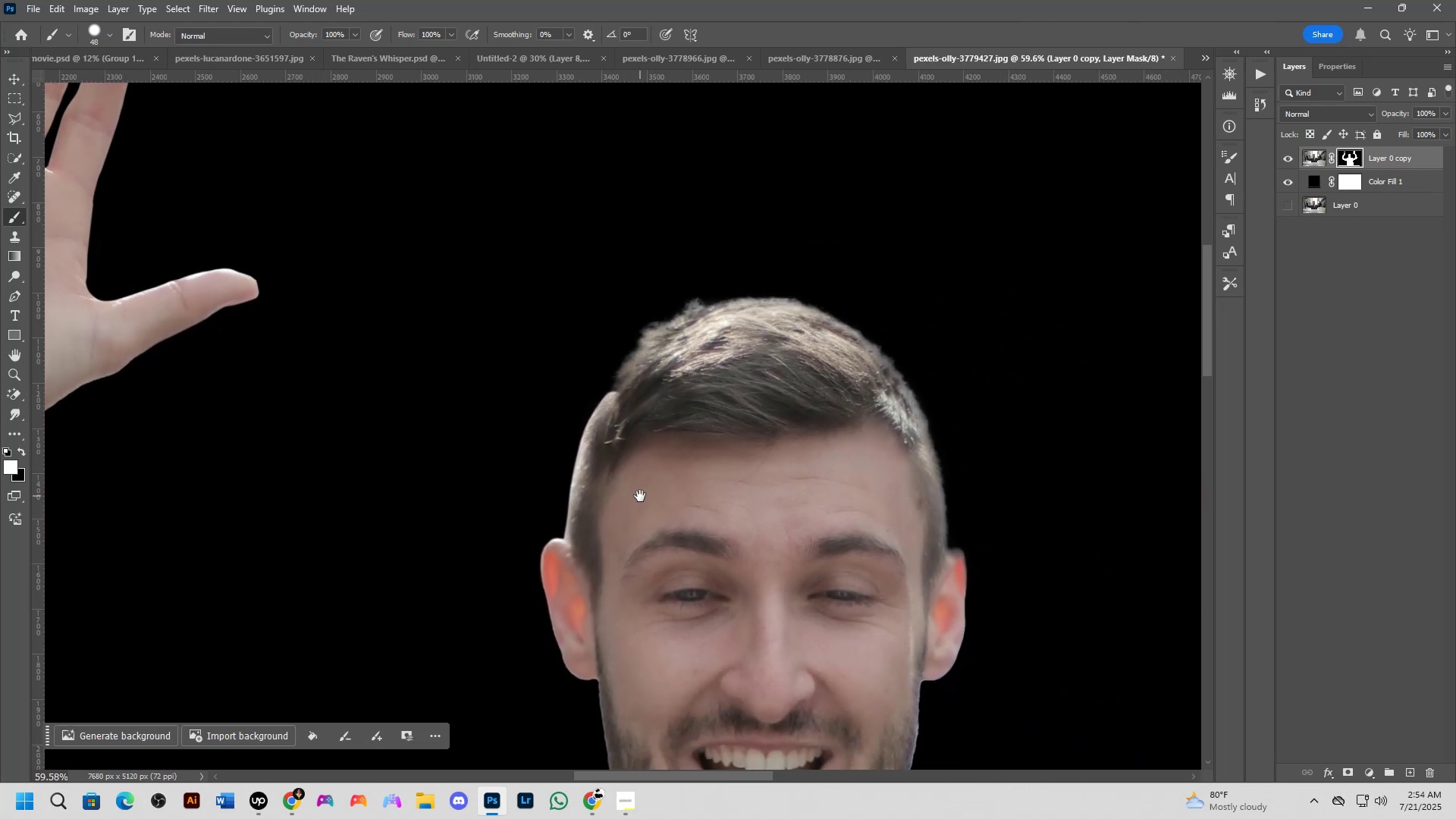 
scroll: coordinate [610, 447], scroll_direction: up, amount: 3.0
 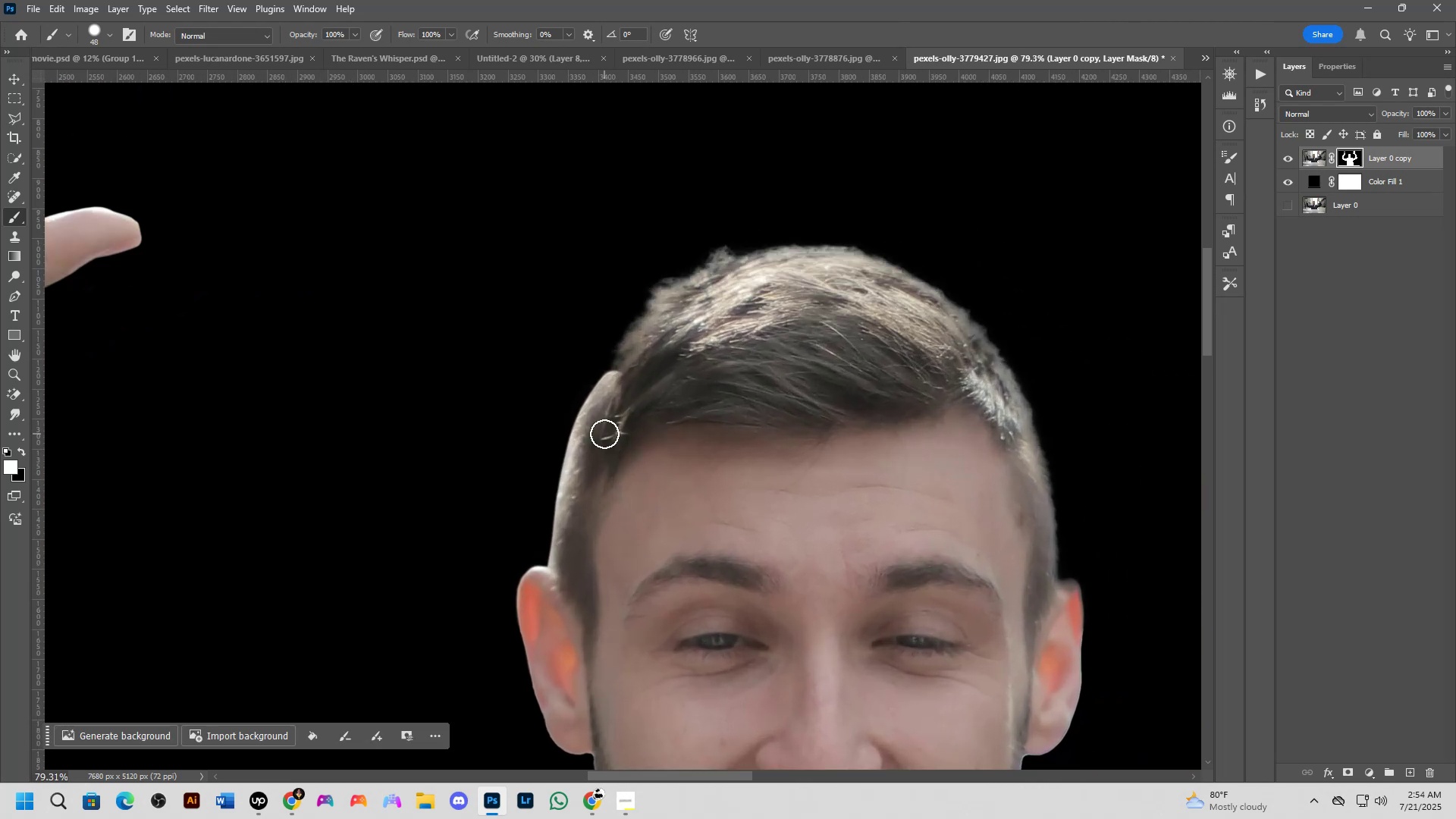 
key(Control+ControlLeft)
 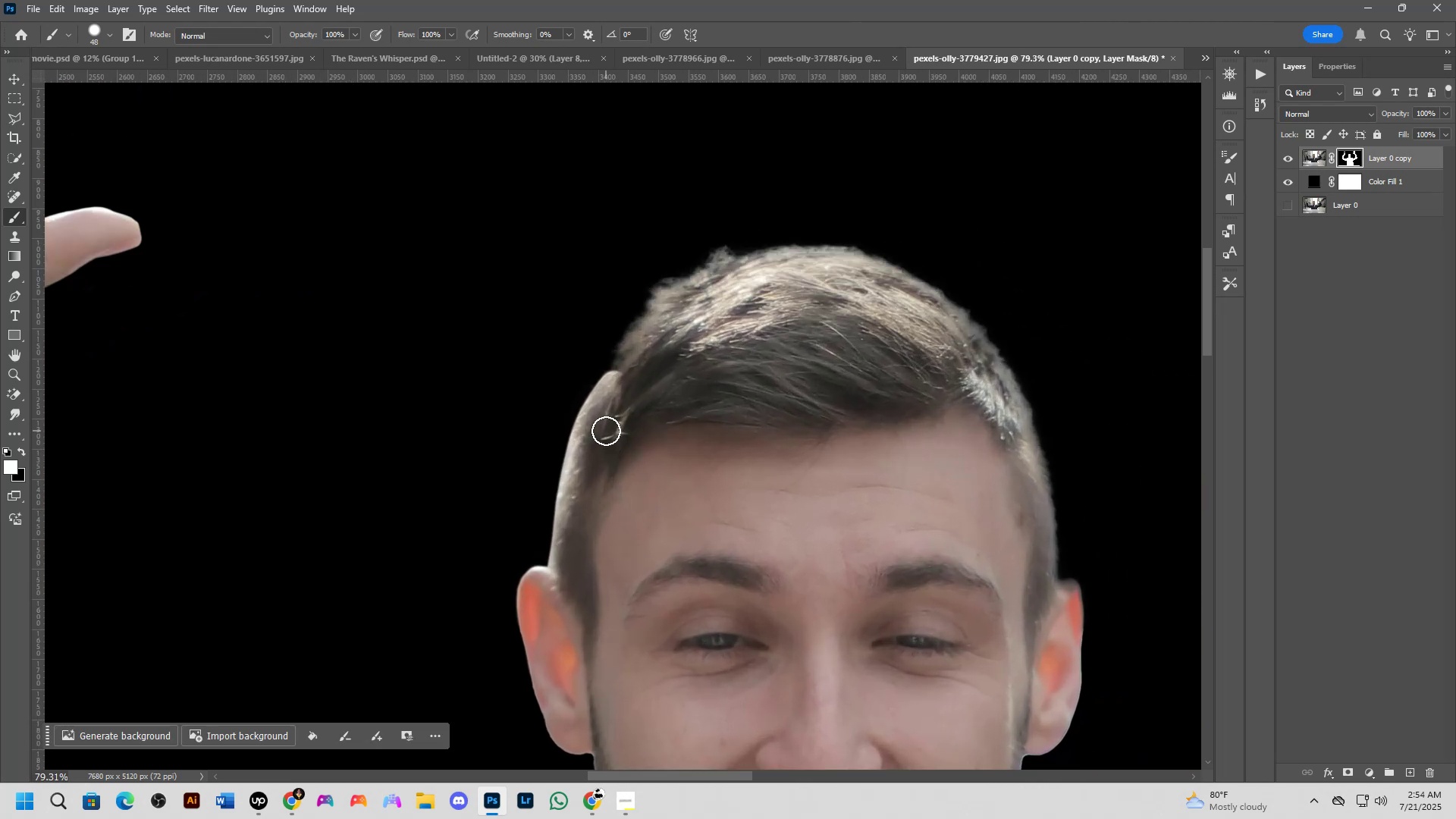 
key(Control+Z)
 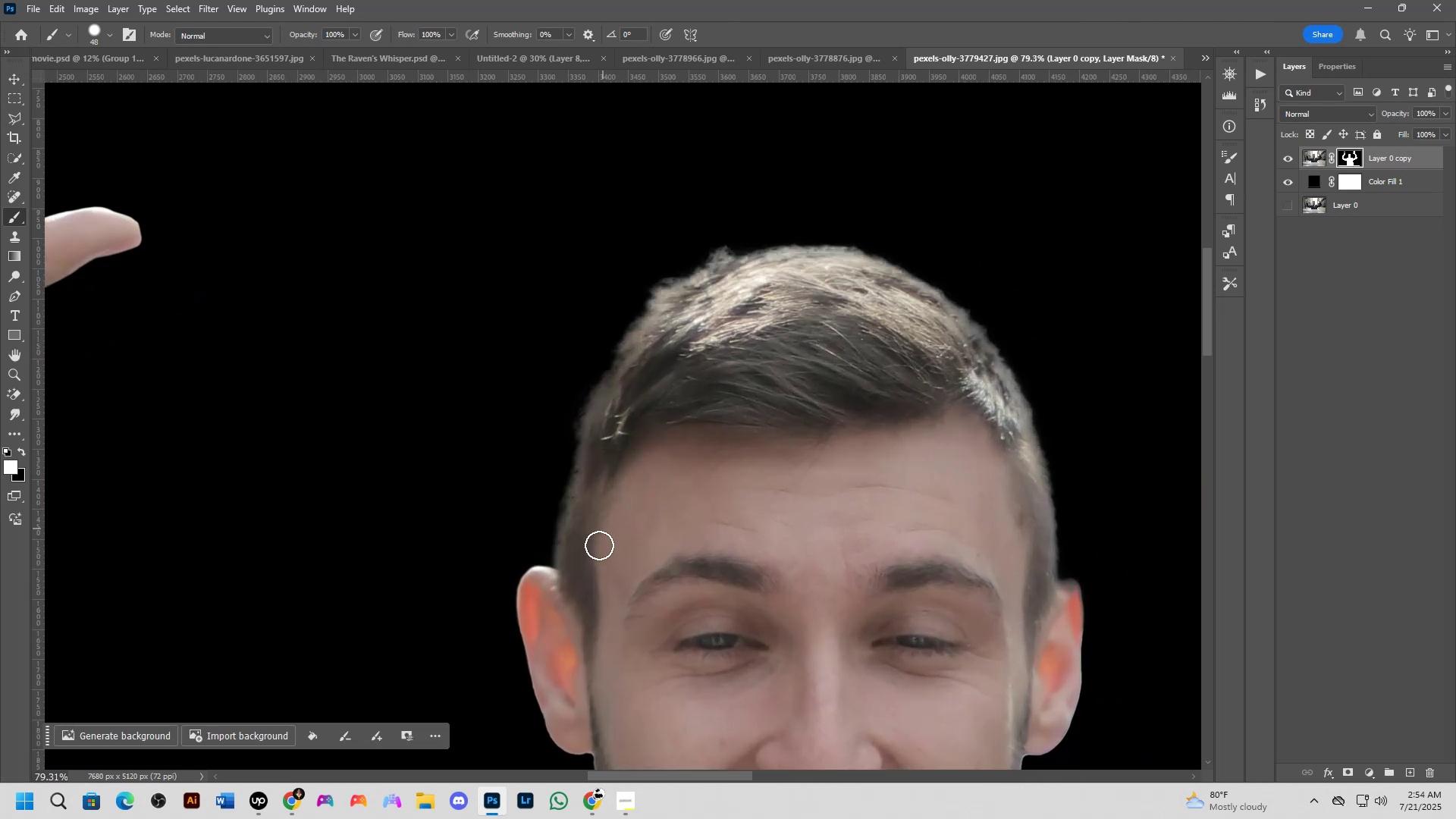 
key(Alt+AltLeft)
 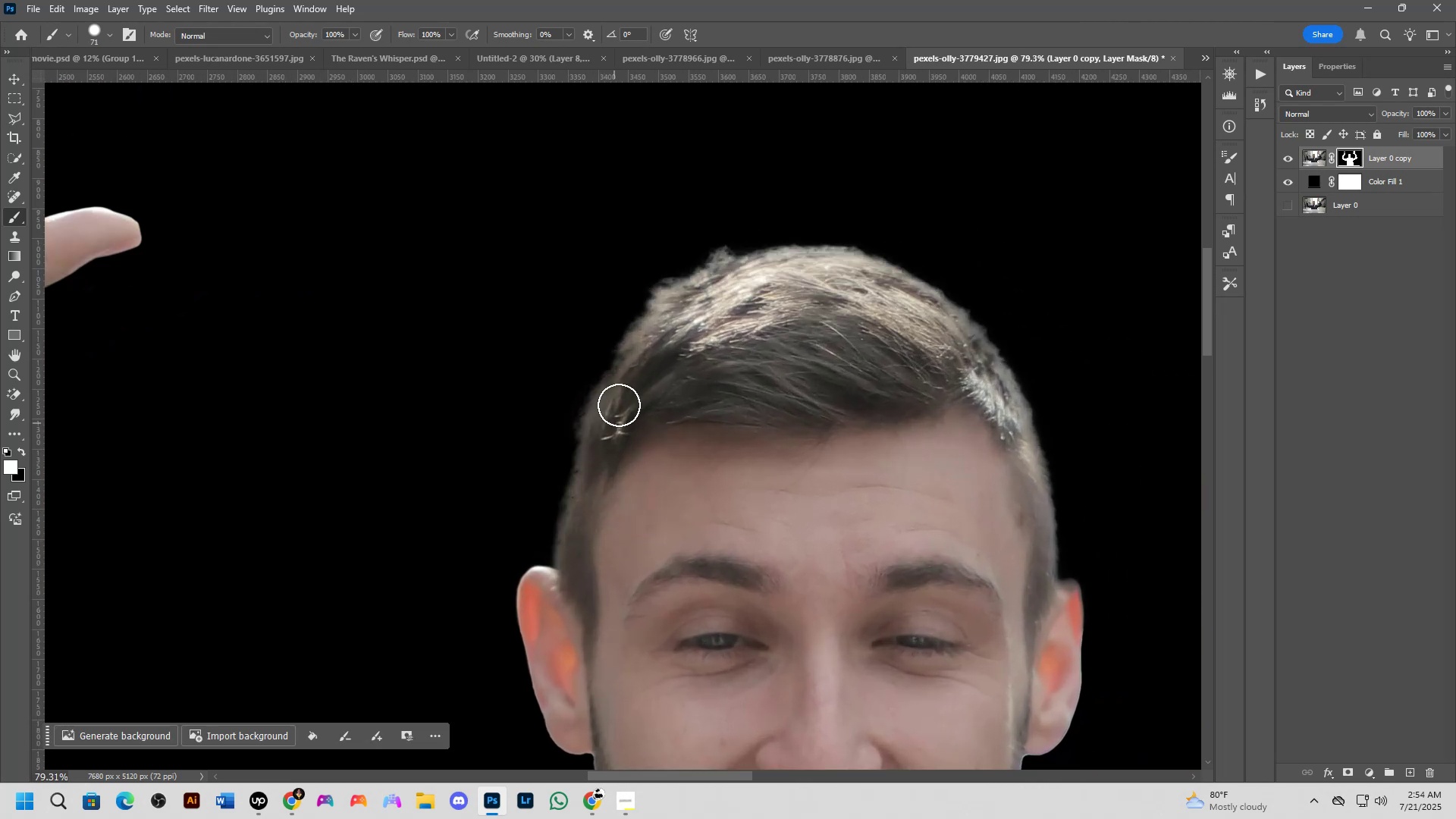 
left_click_drag(start_coordinate=[643, 355], to_coordinate=[586, 605])
 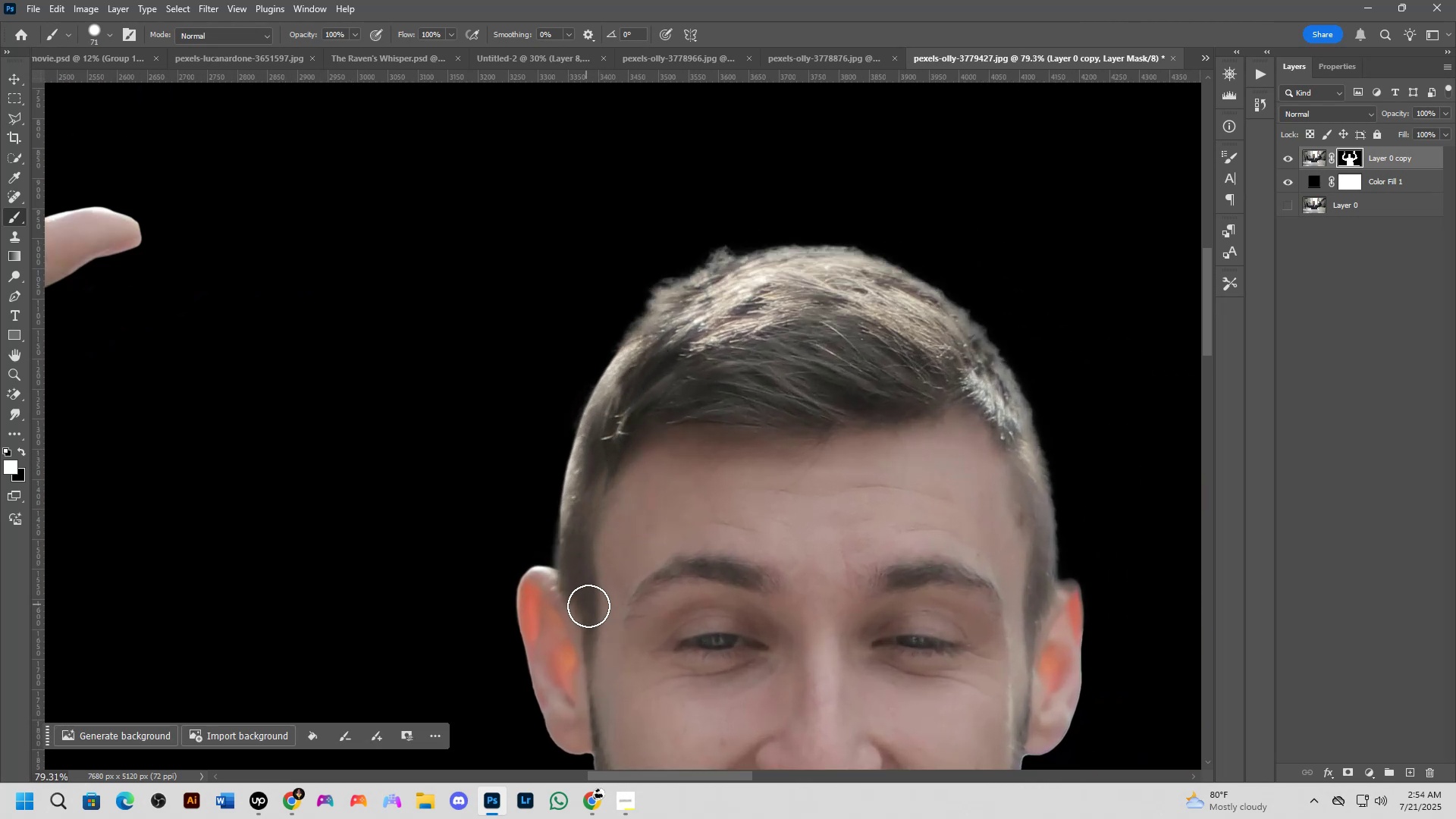 
hold_key(key=Space, duration=0.52)
 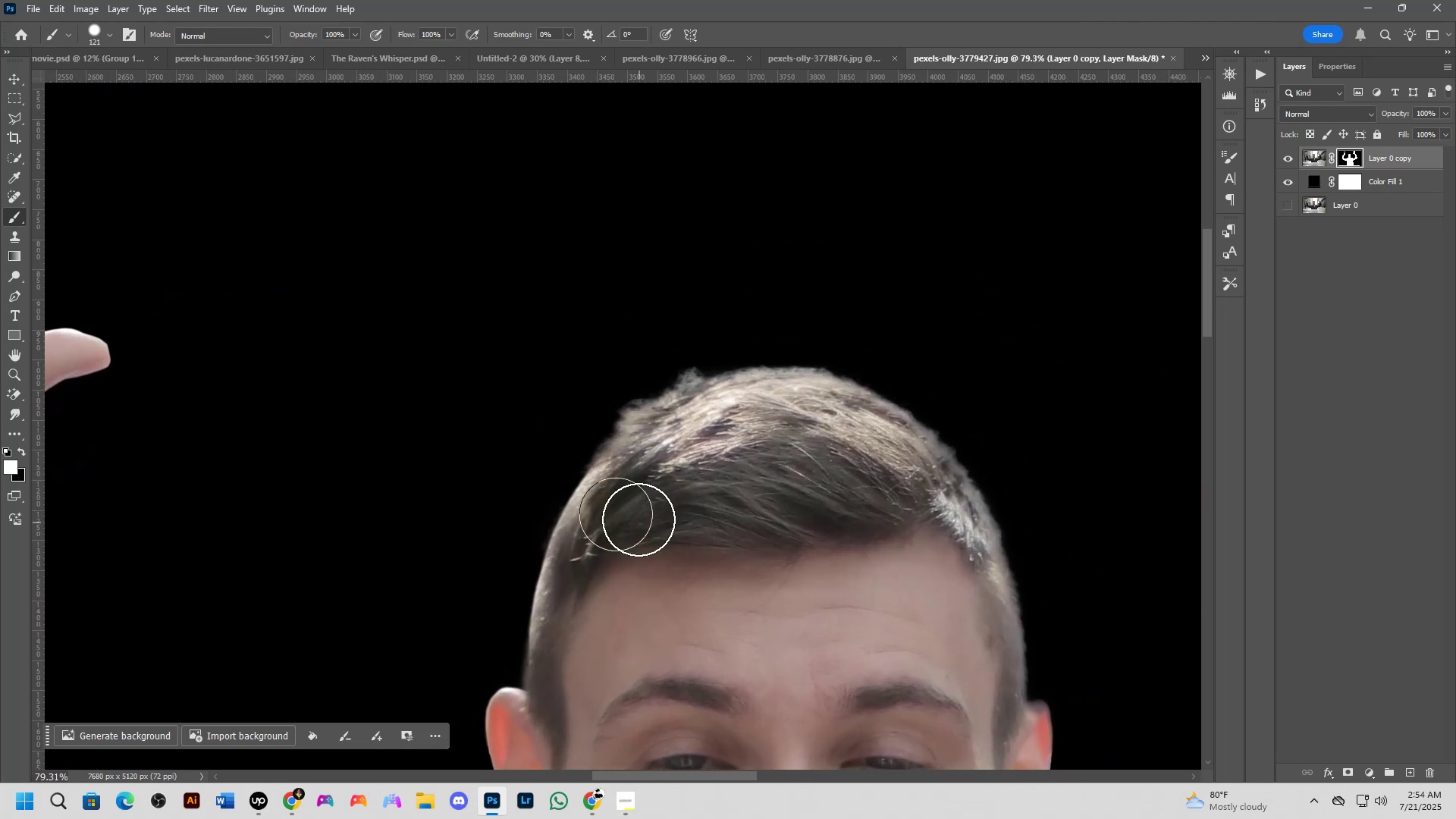 
left_click_drag(start_coordinate=[623, 473], to_coordinate=[592, 595])
 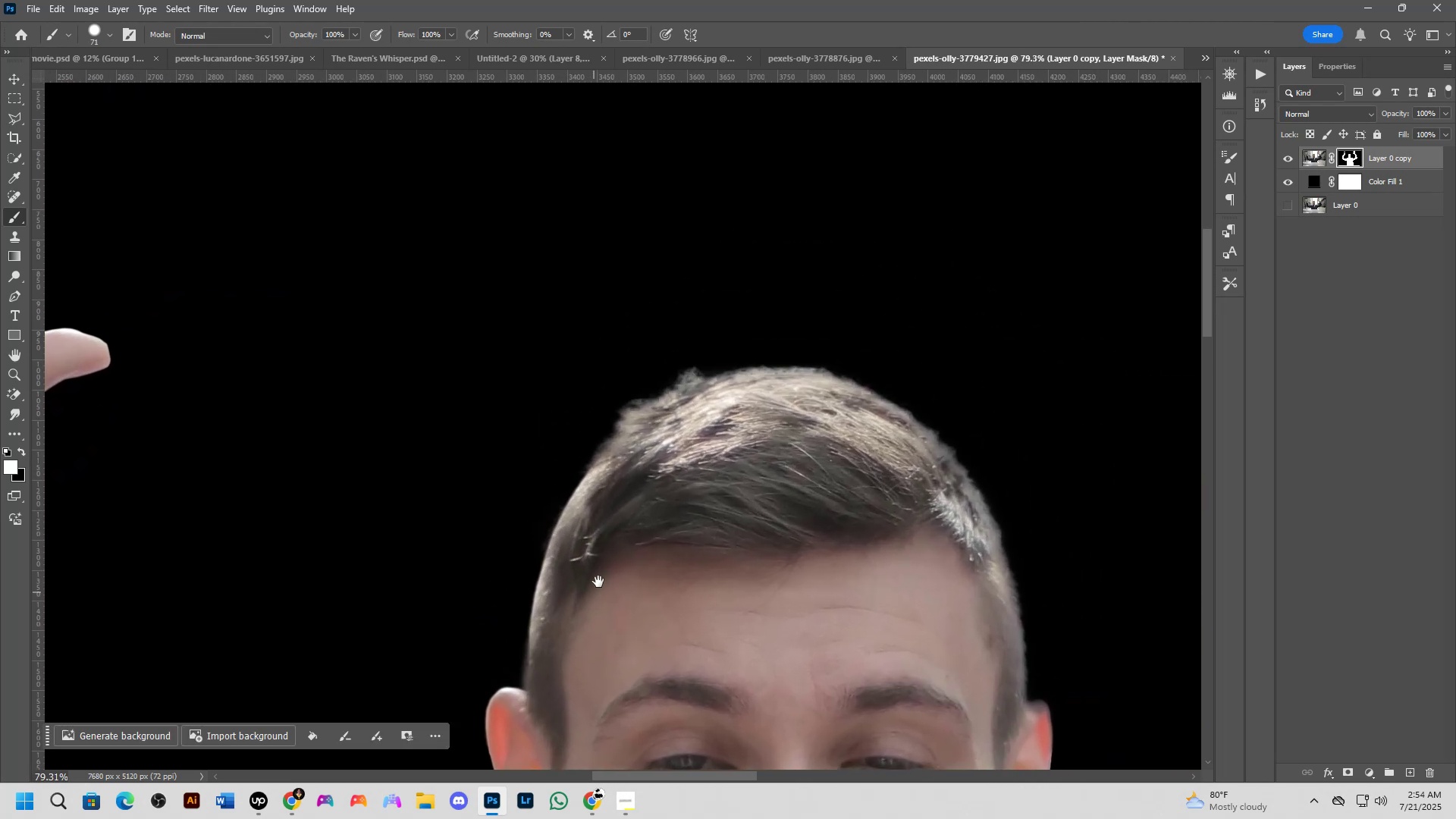 
key(Alt+AltLeft)
 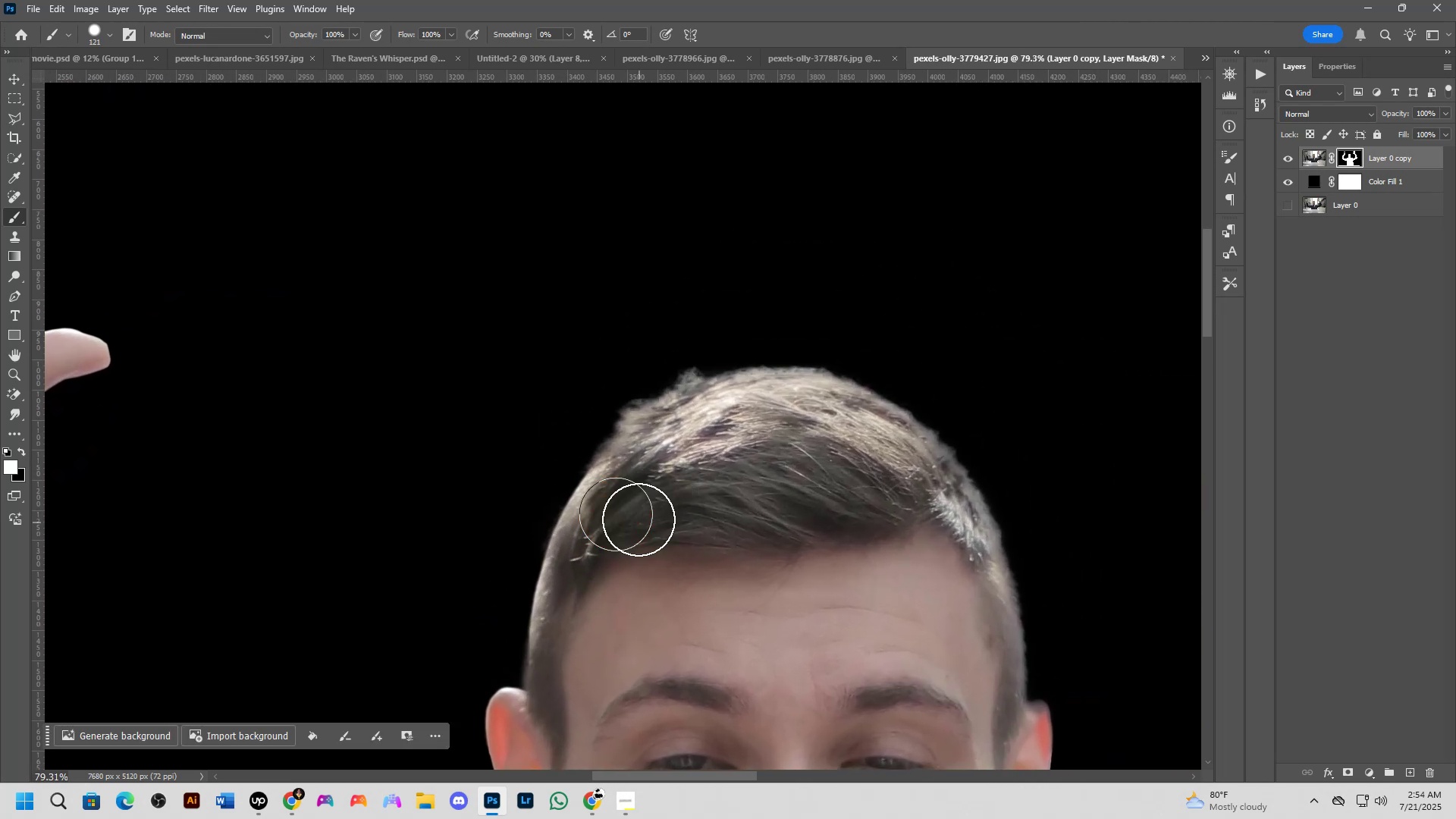 
left_click_drag(start_coordinate=[625, 510], to_coordinate=[799, 403])
 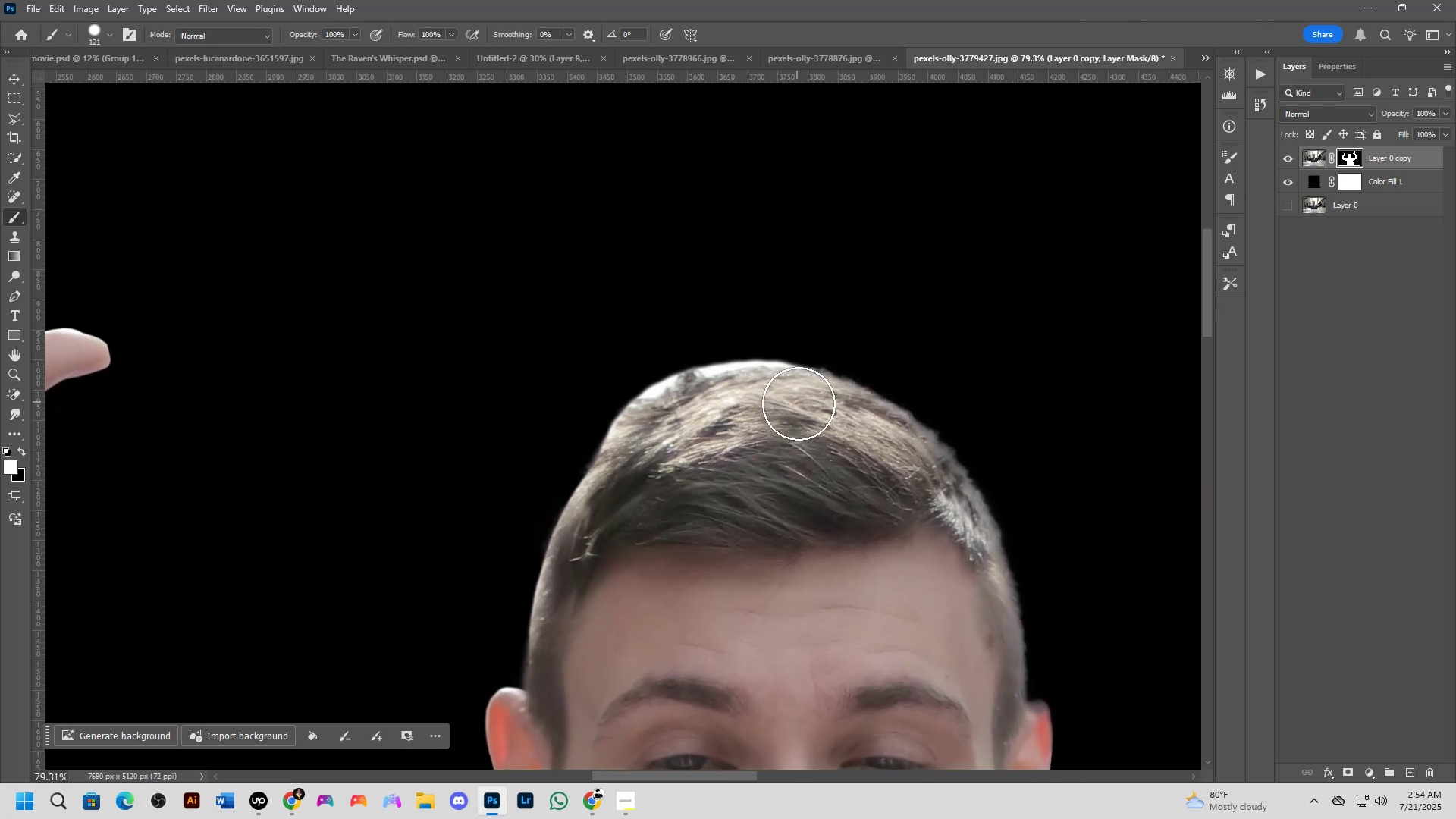 
key(Control+ControlLeft)
 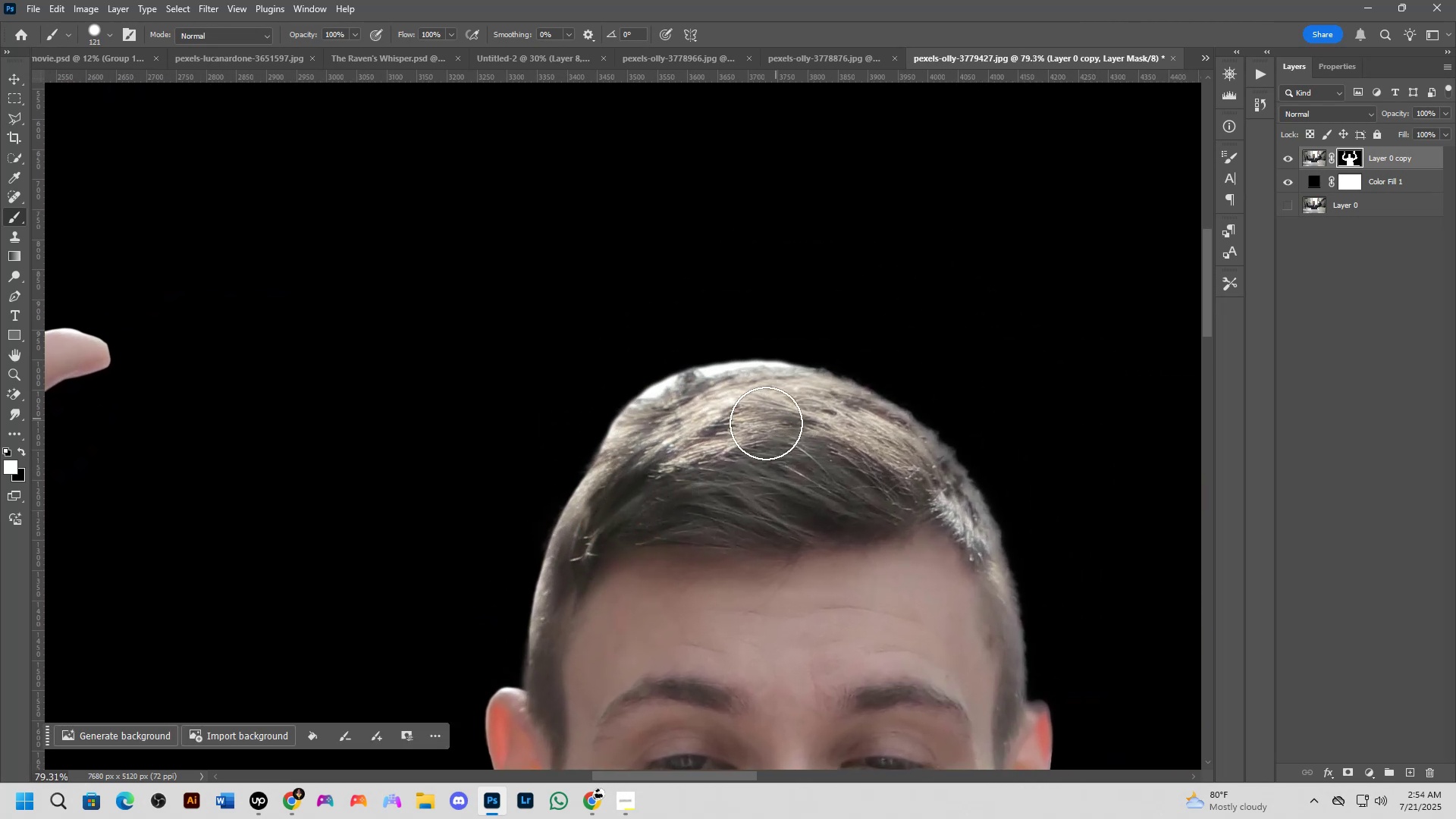 
key(Control+Z)
 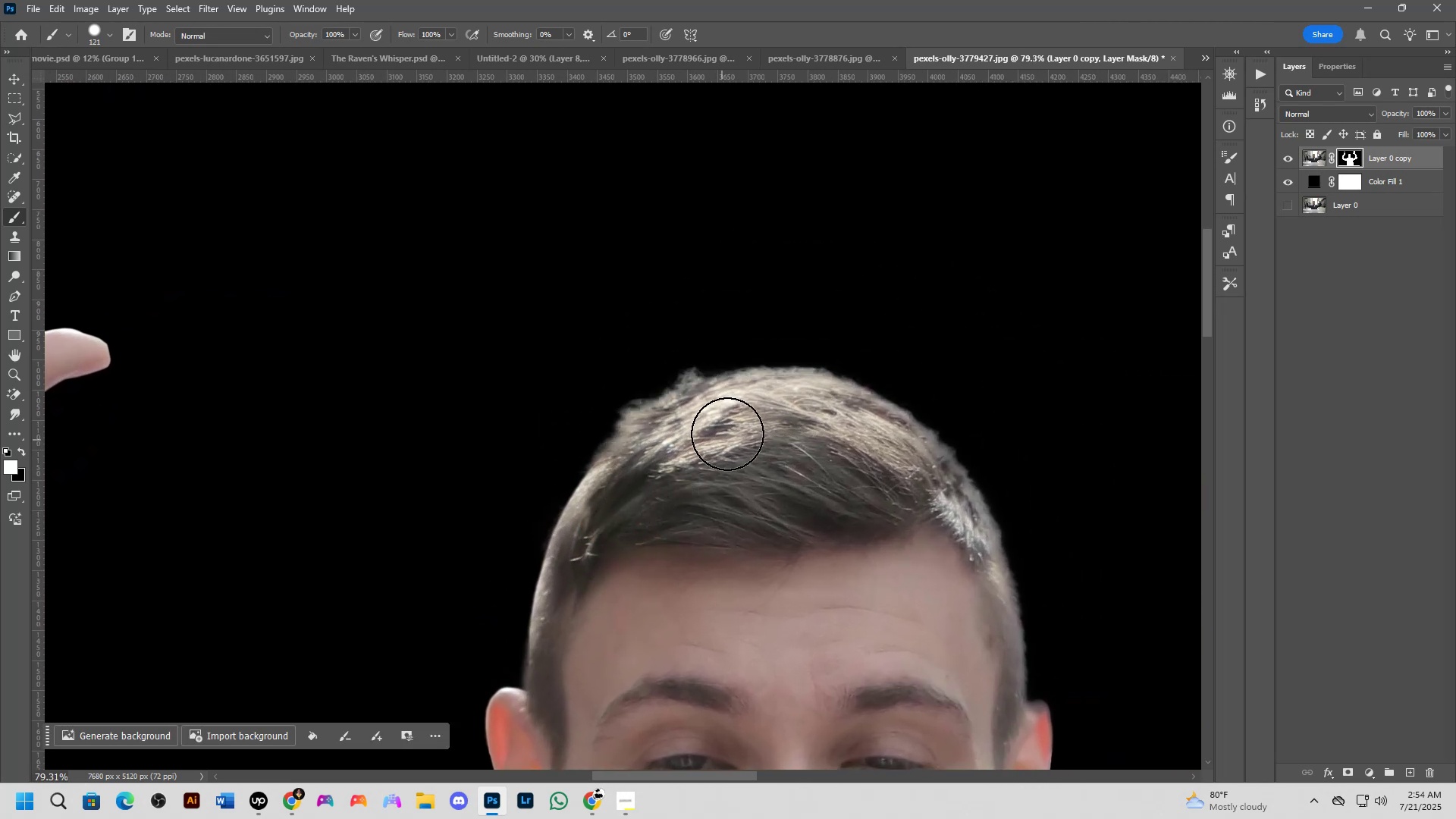 
left_click_drag(start_coordinate=[733, 423], to_coordinate=[662, 461])
 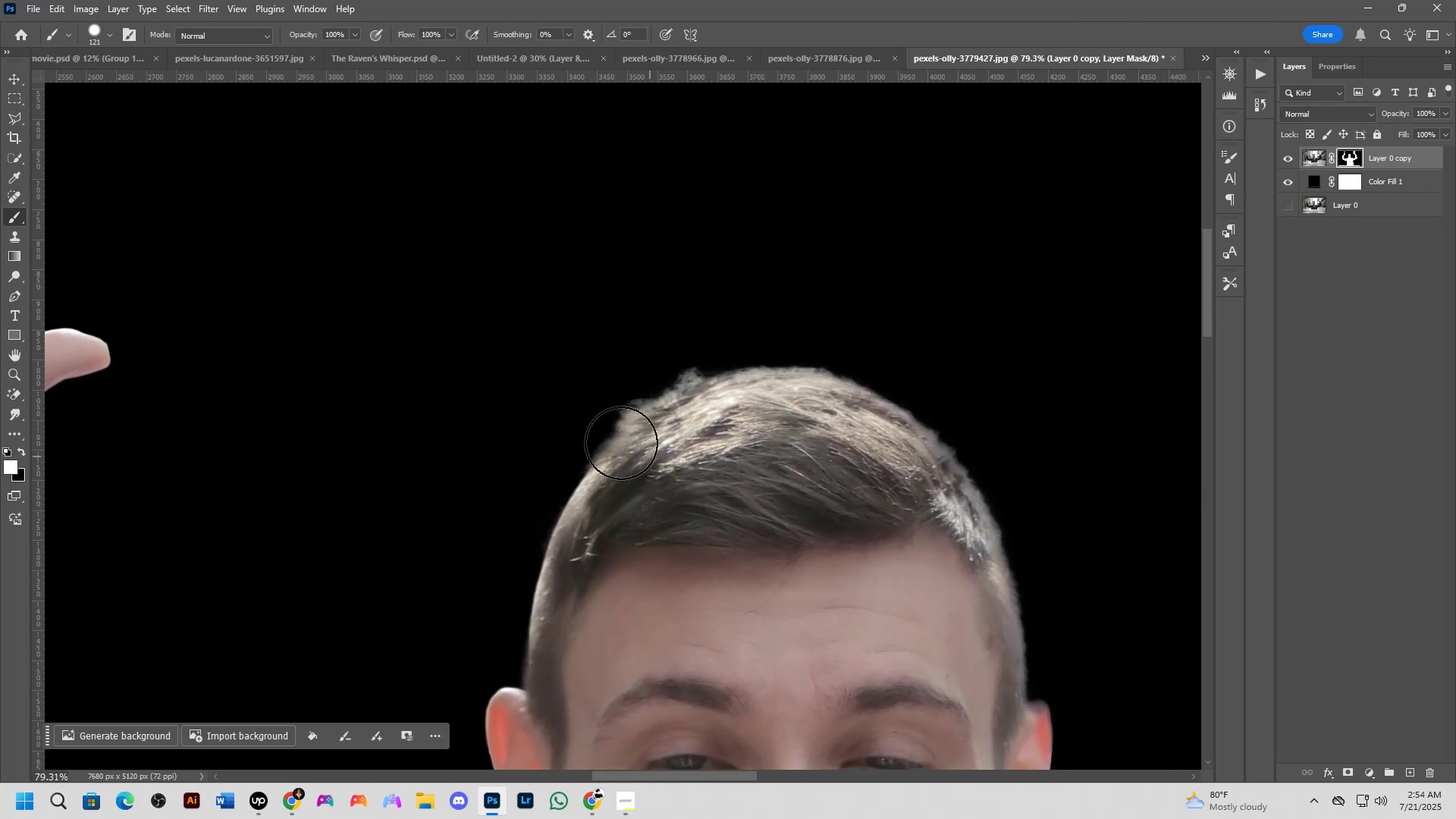 
type(xx)
 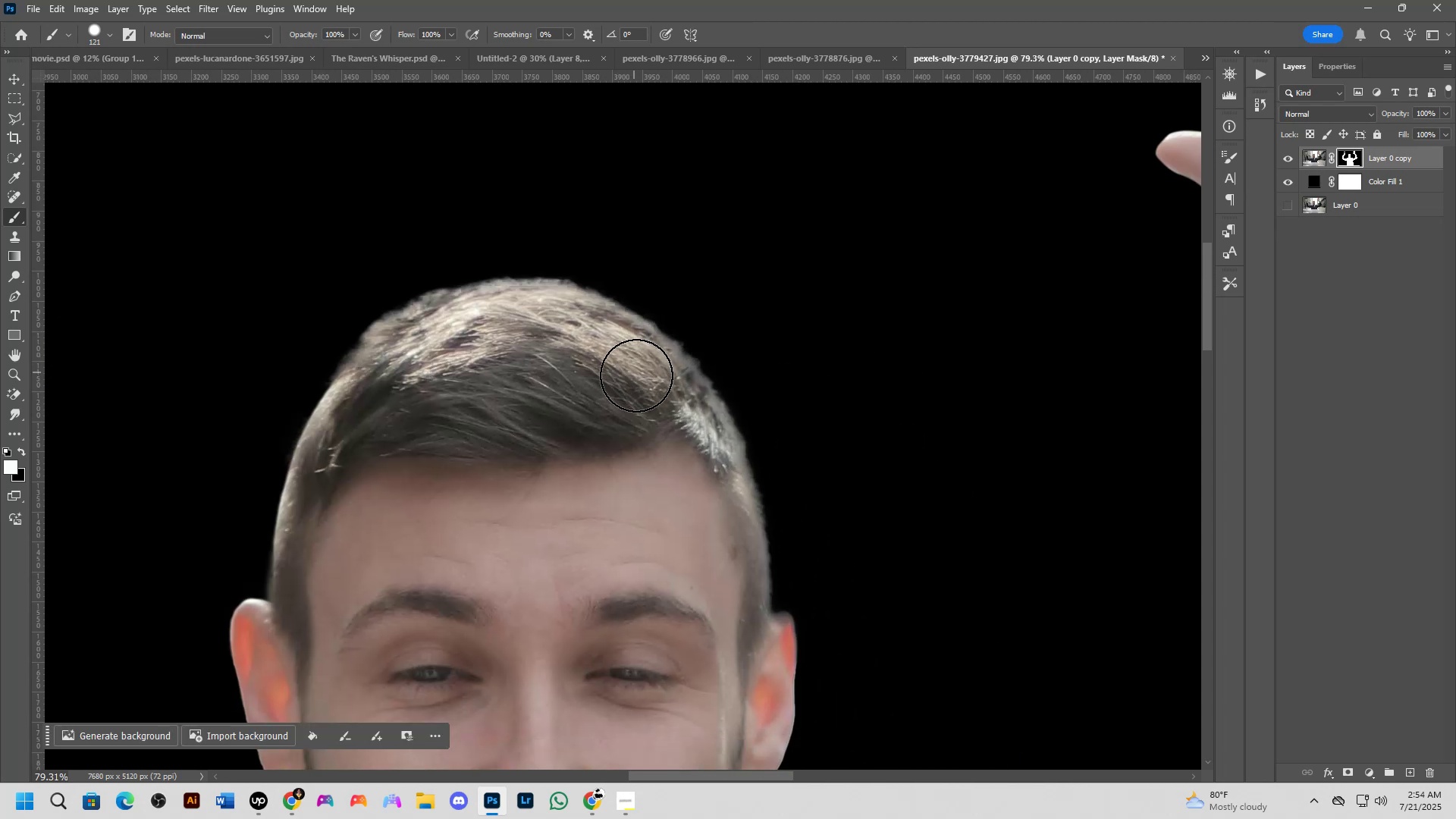 
left_click_drag(start_coordinate=[575, 413], to_coordinate=[742, 330])
 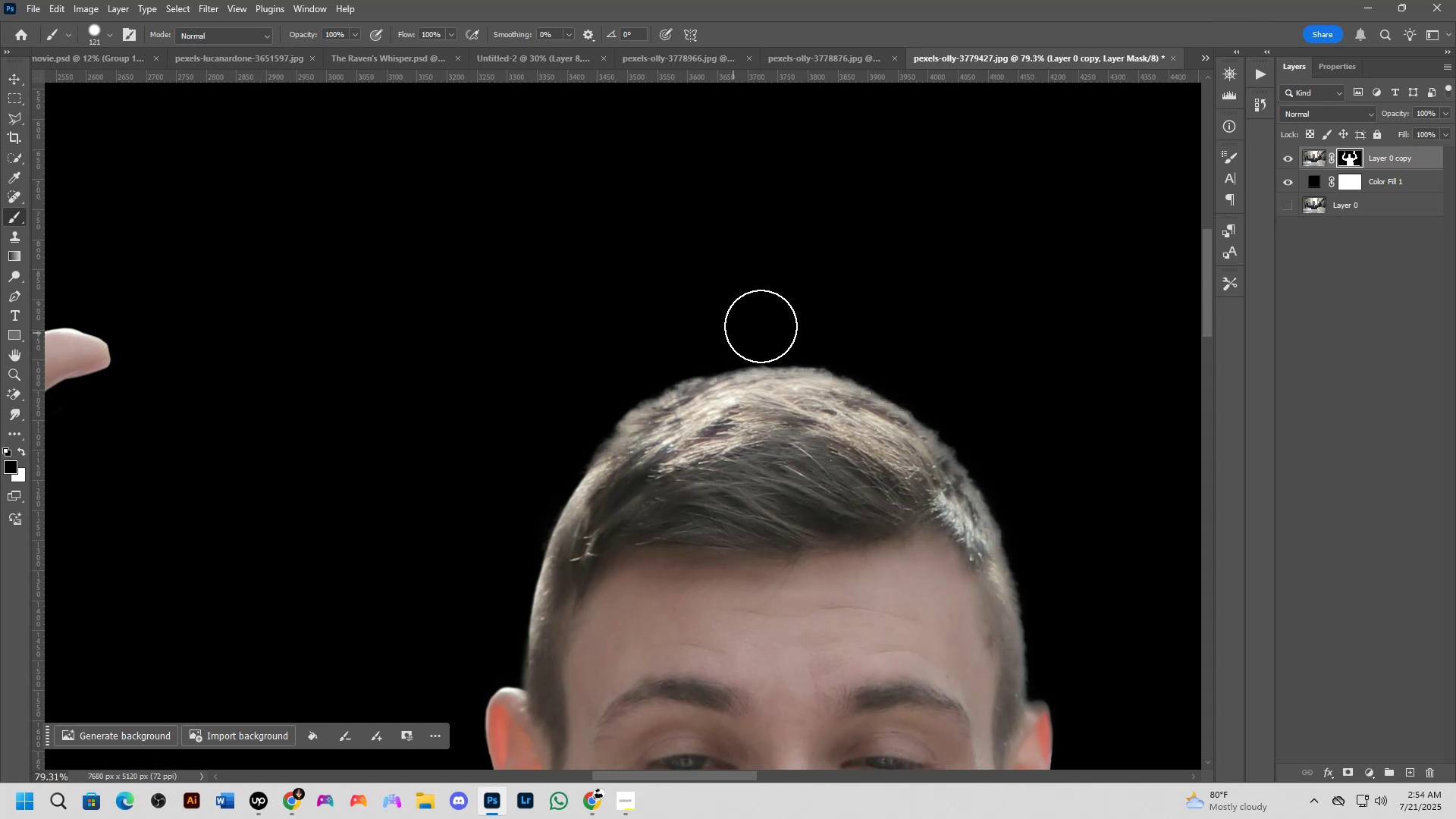 
hold_key(key=Space, duration=0.52)
 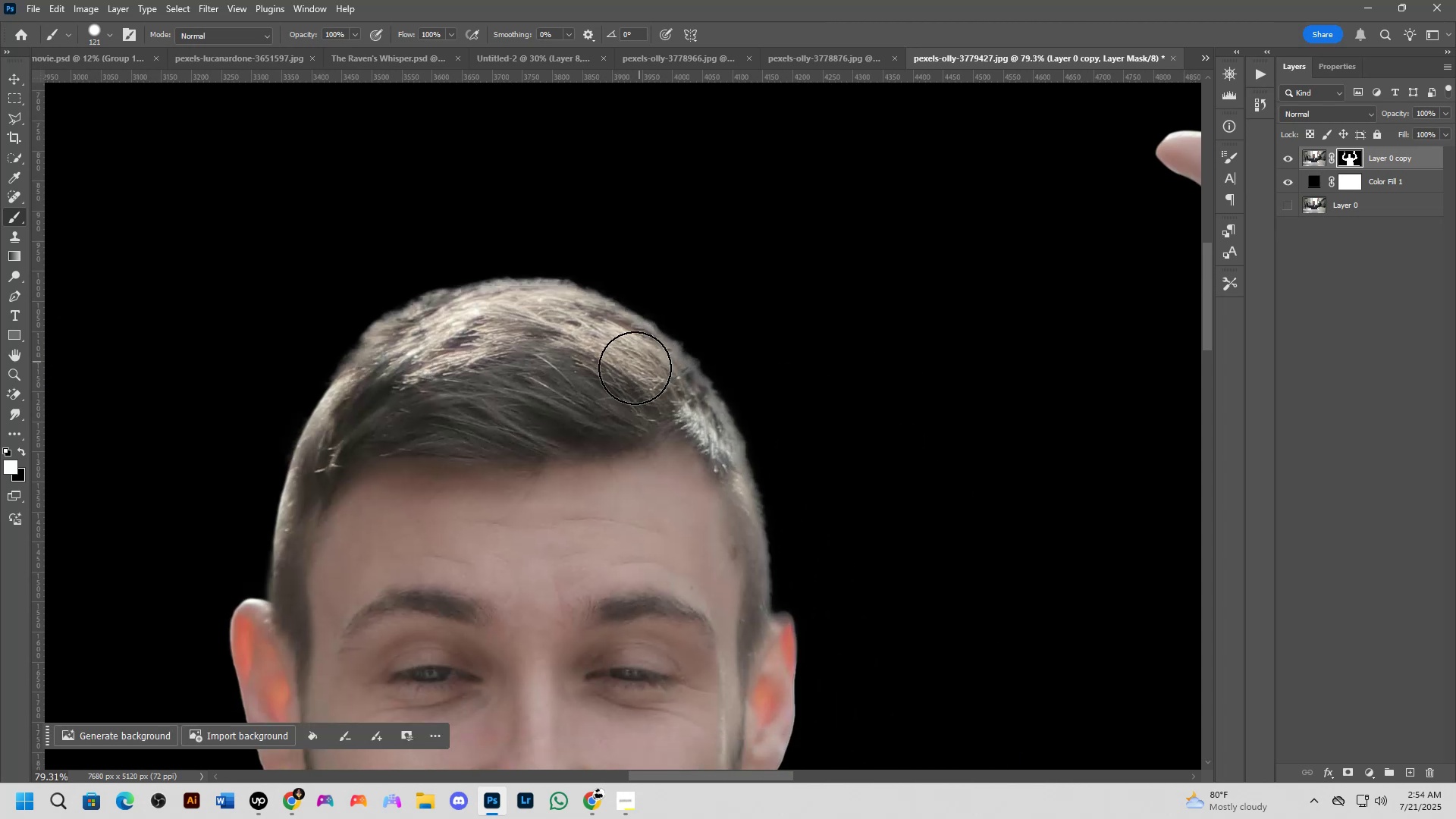 
left_click_drag(start_coordinate=[939, 373], to_coordinate=[683, 284])
 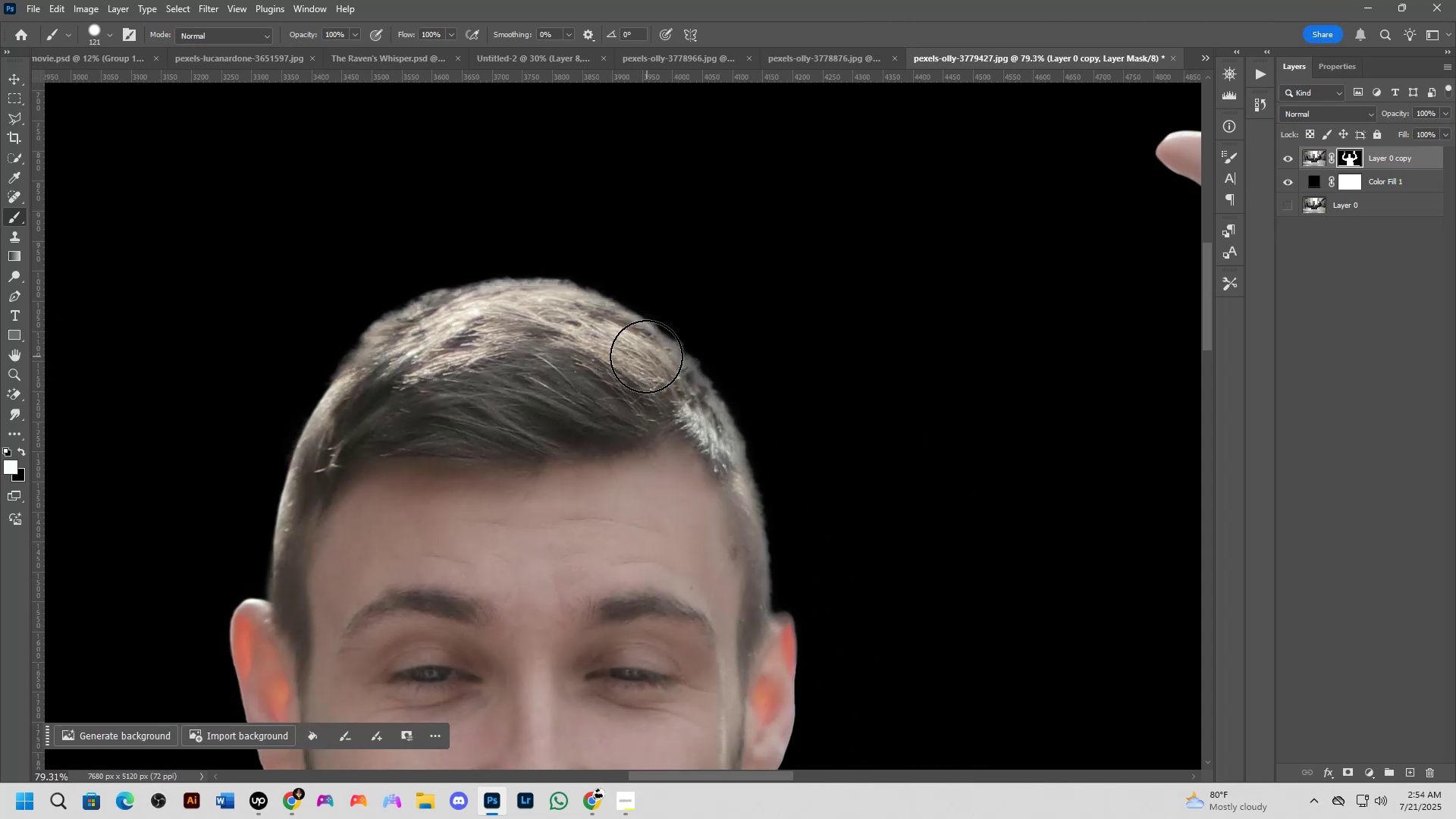 
left_click_drag(start_coordinate=[635, 375], to_coordinate=[740, 665])
 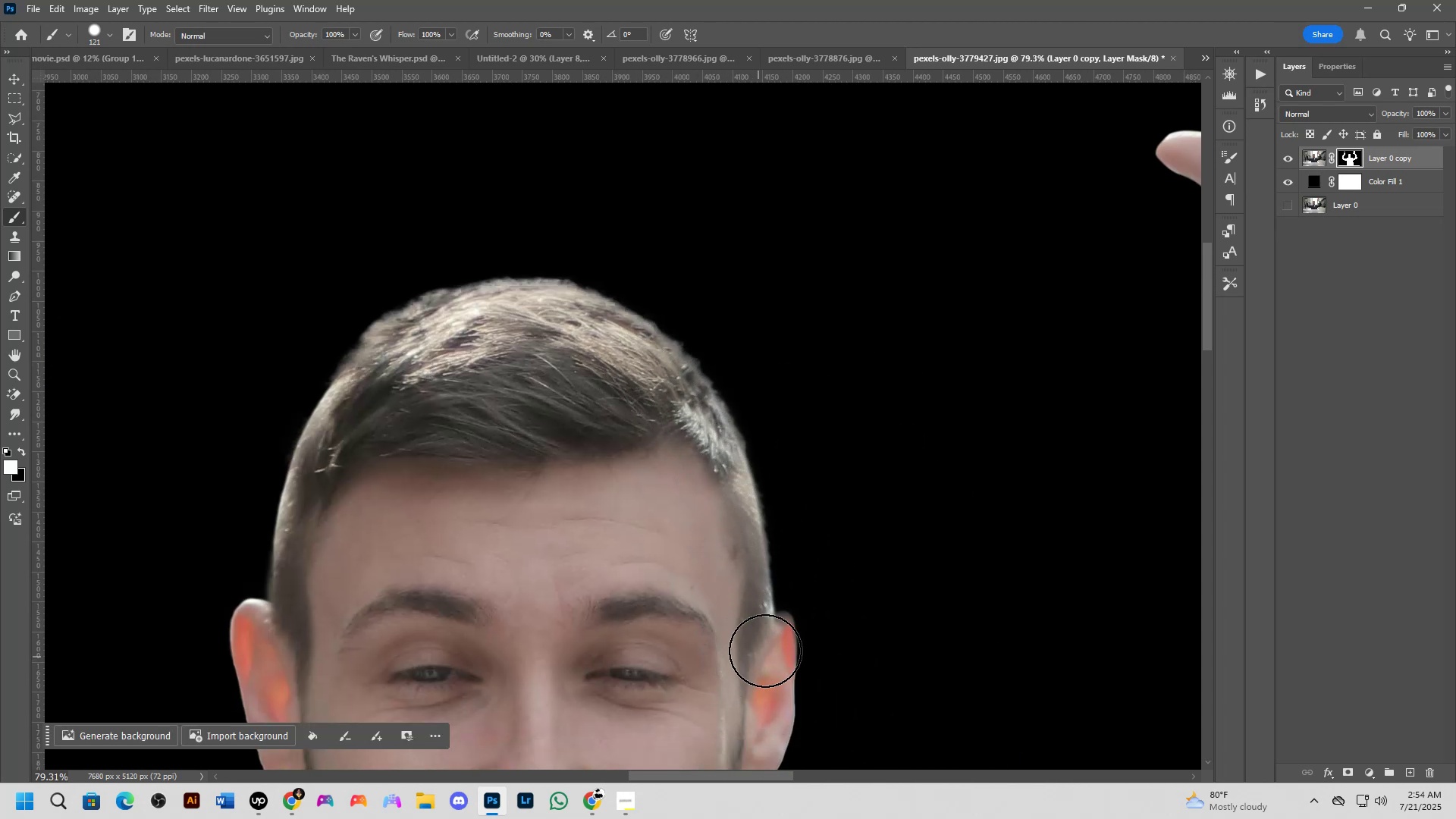 
key(Alt+AltLeft)
 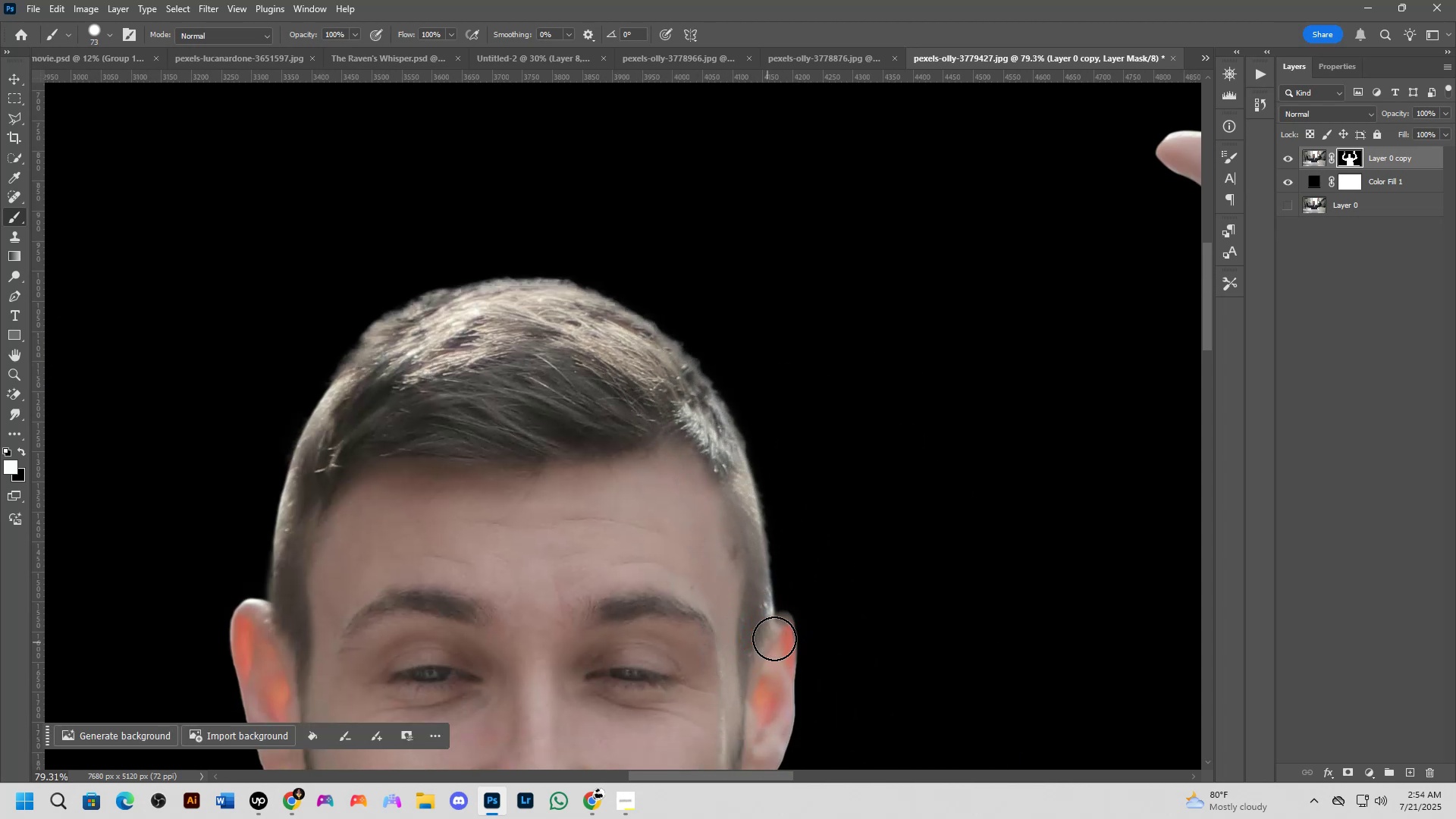 
left_click_drag(start_coordinate=[784, 632], to_coordinate=[767, 669])
 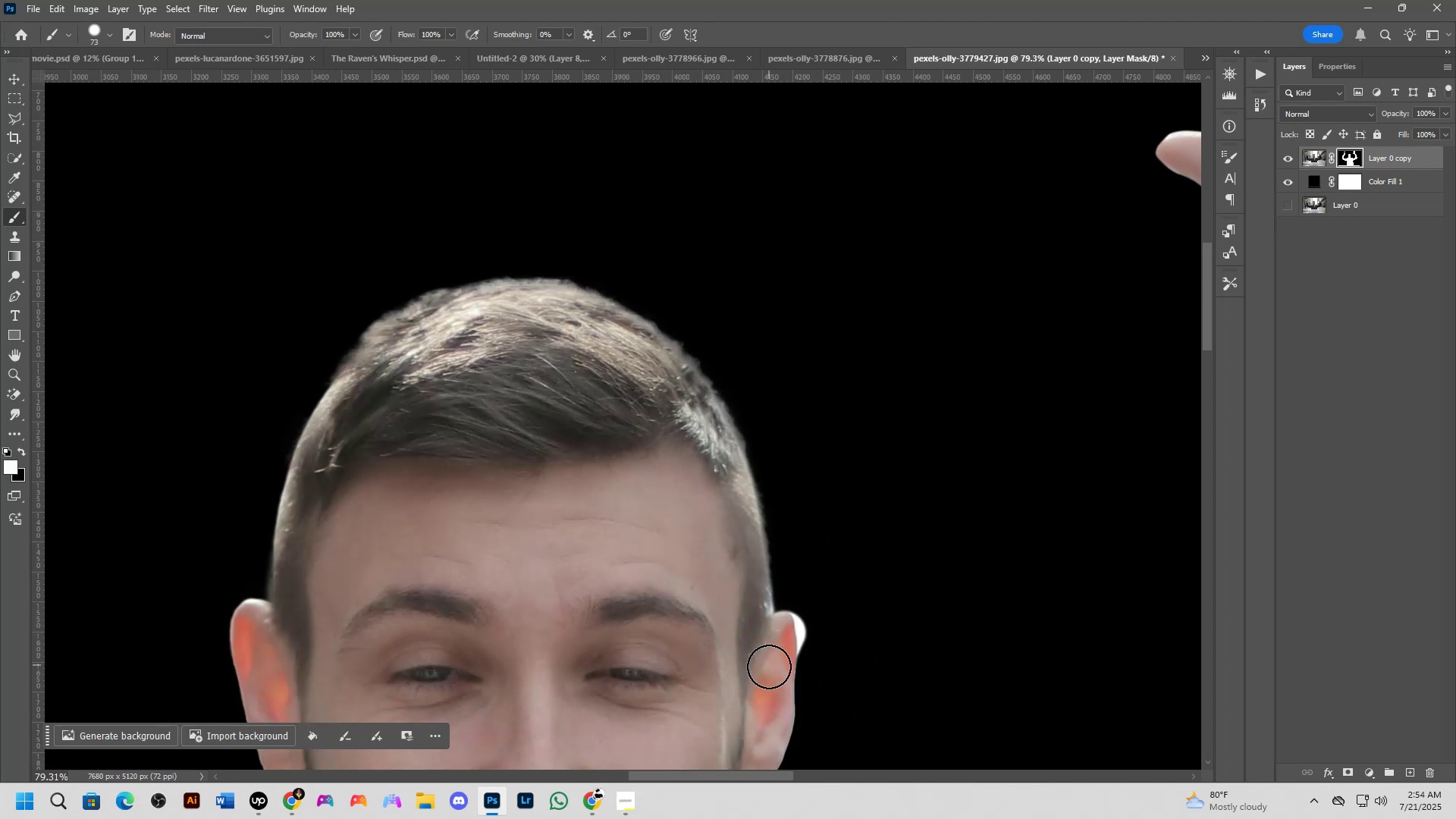 
hold_key(key=Space, duration=0.51)
 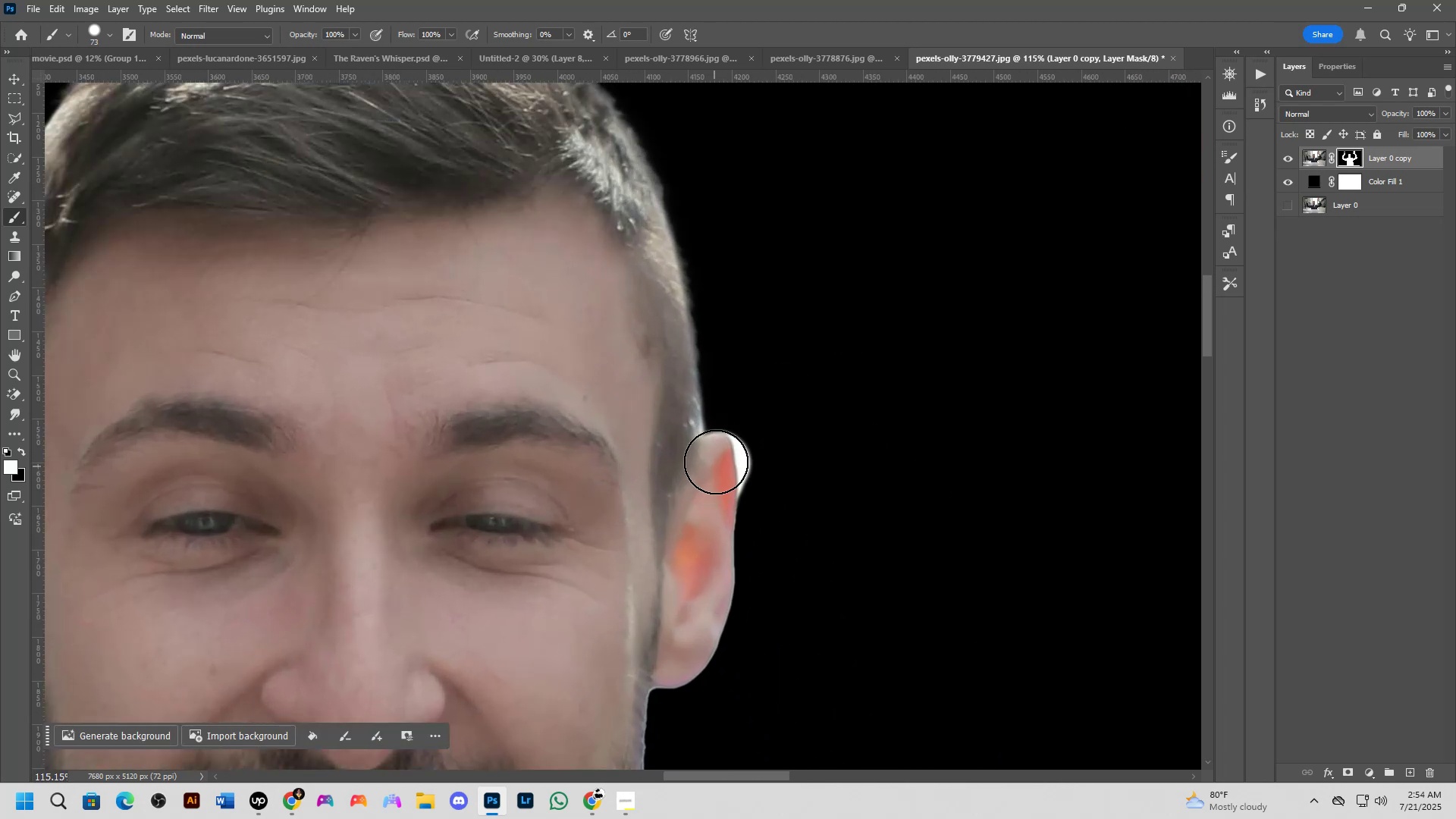 
left_click_drag(start_coordinate=[765, 676], to_coordinate=[698, 512])
 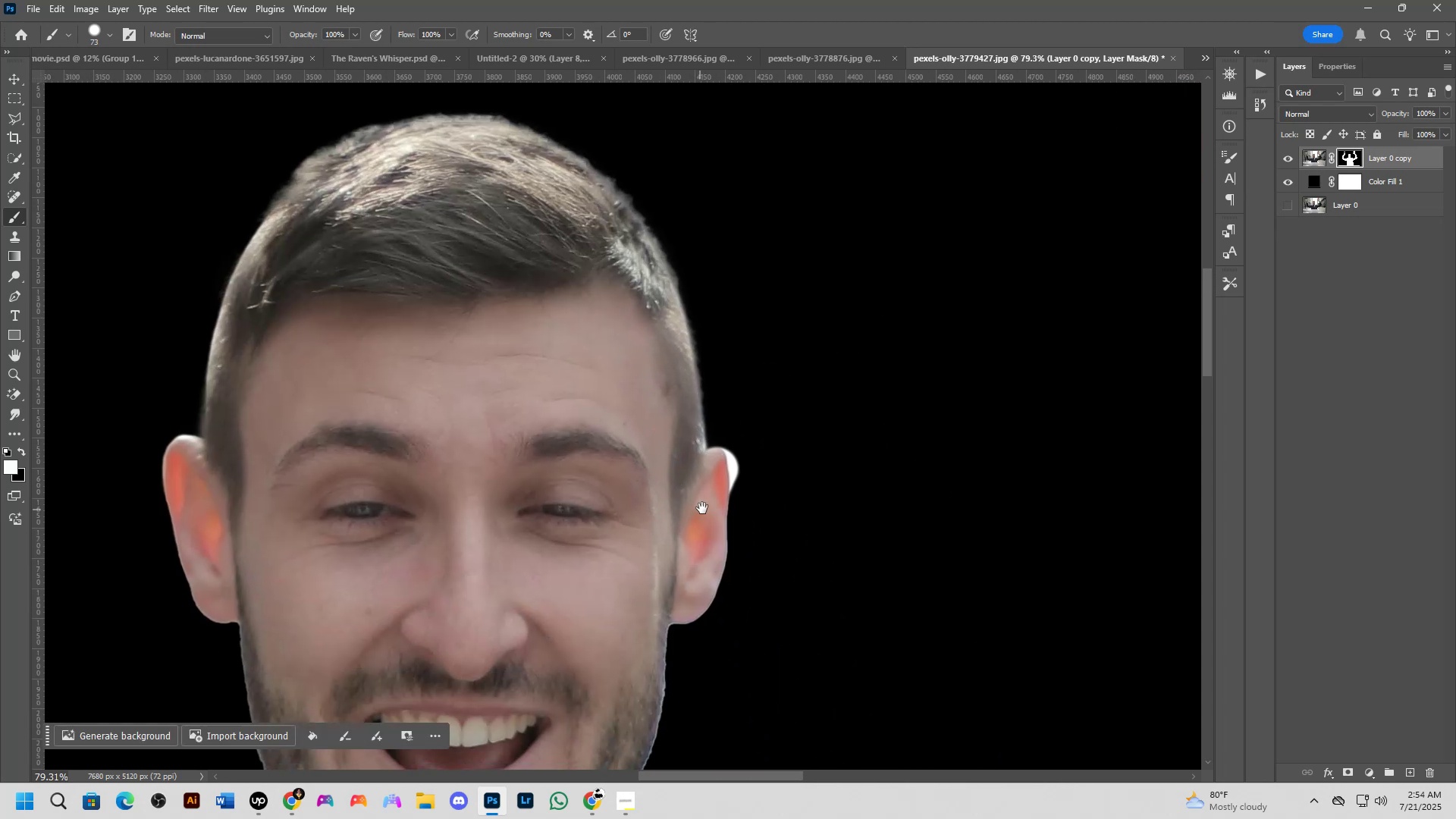 
scroll: coordinate [711, 479], scroll_direction: up, amount: 4.0
 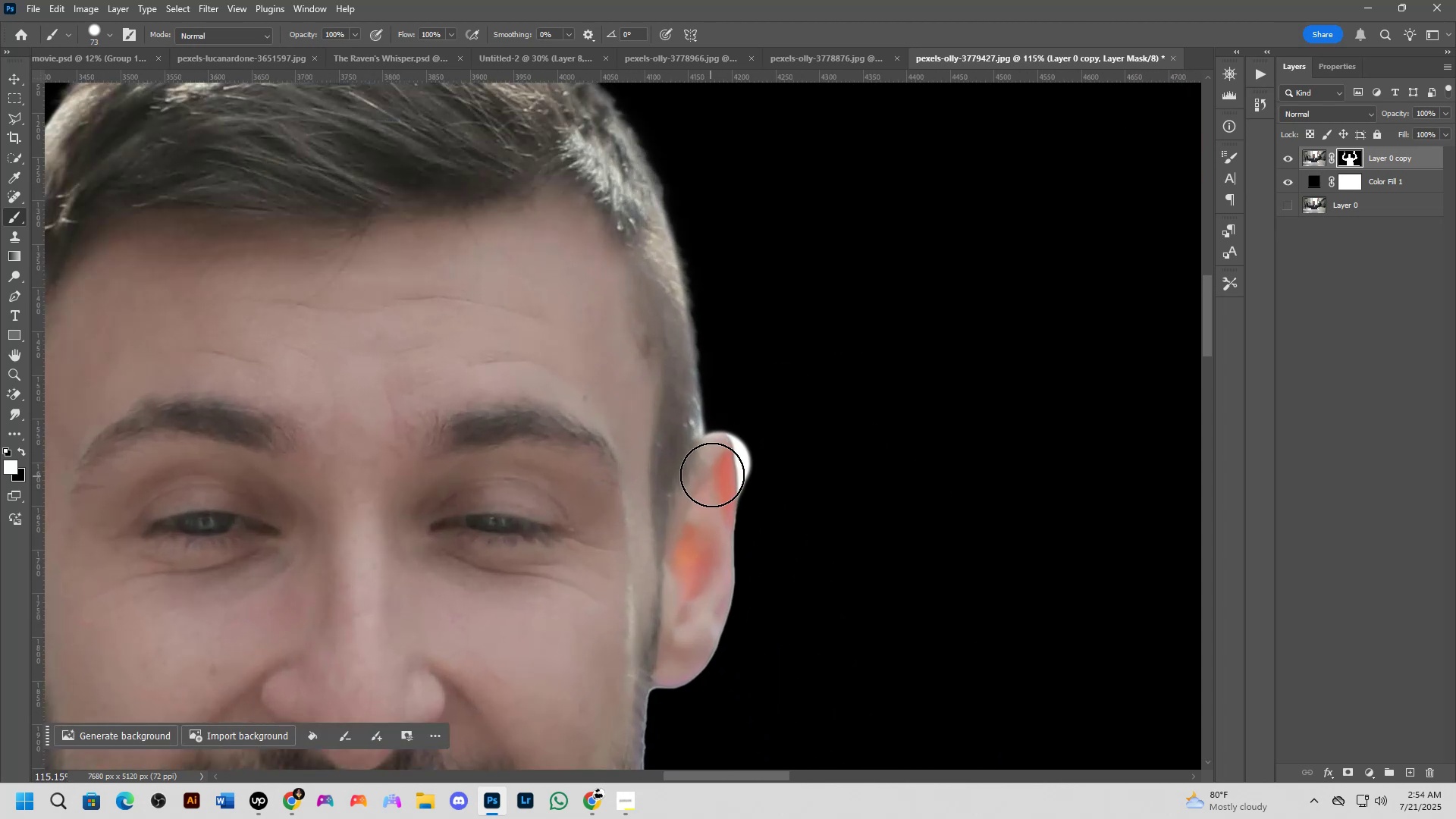 
left_click_drag(start_coordinate=[716, 460], to_coordinate=[717, 453])
 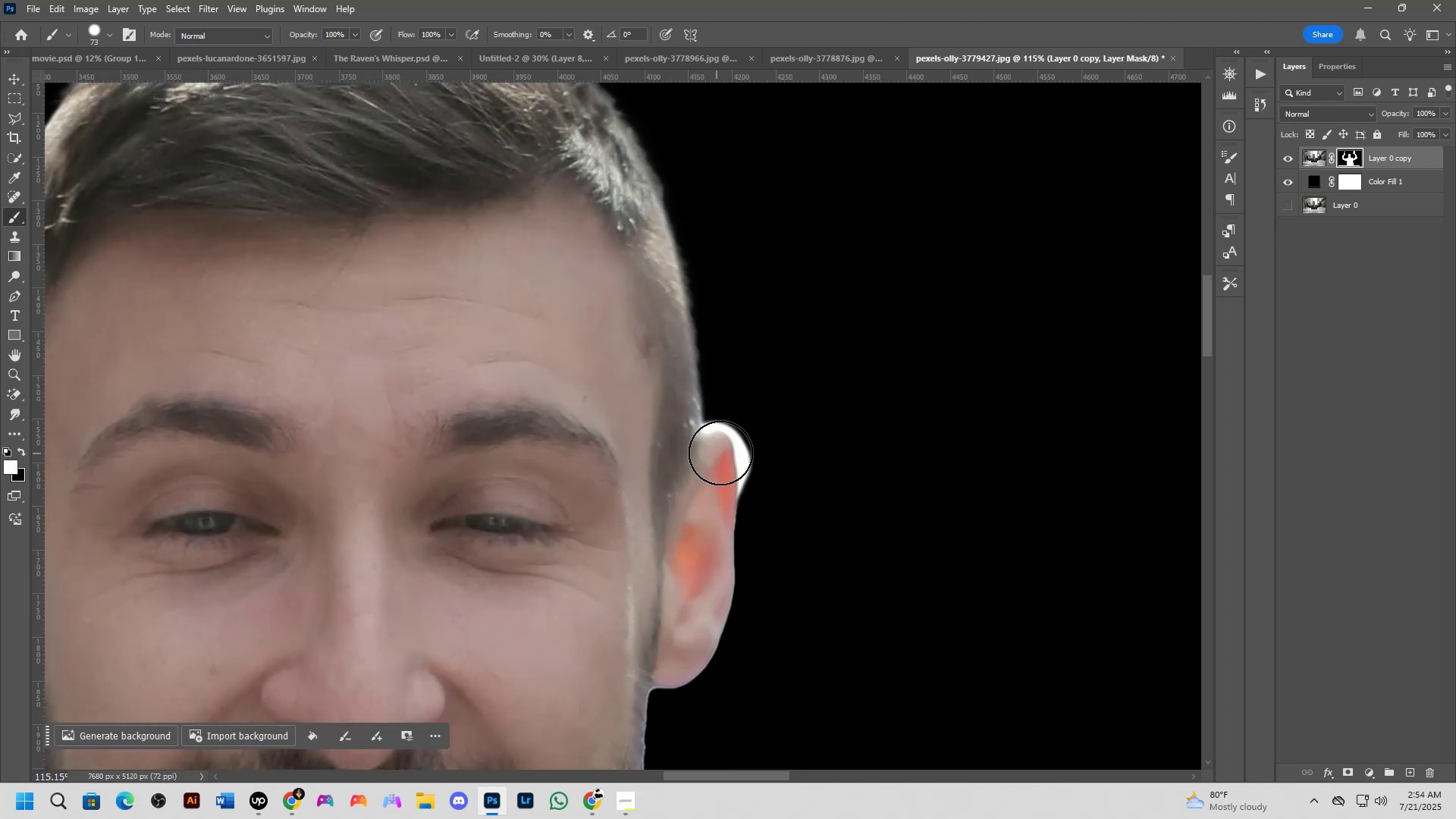 
scroll: coordinate [729, 458], scroll_direction: up, amount: 4.0
 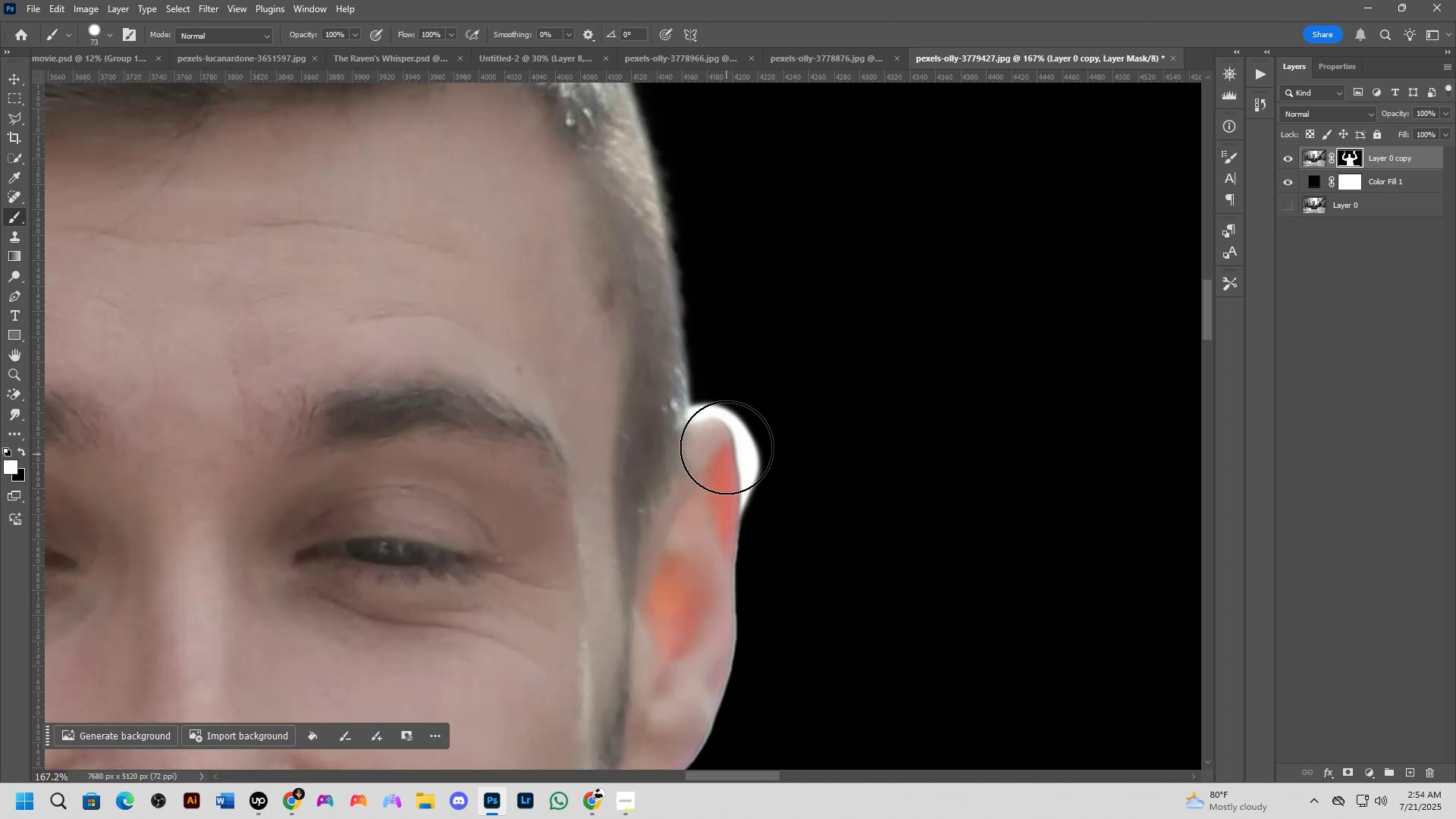 
hold_key(key=AltLeft, duration=0.32)
 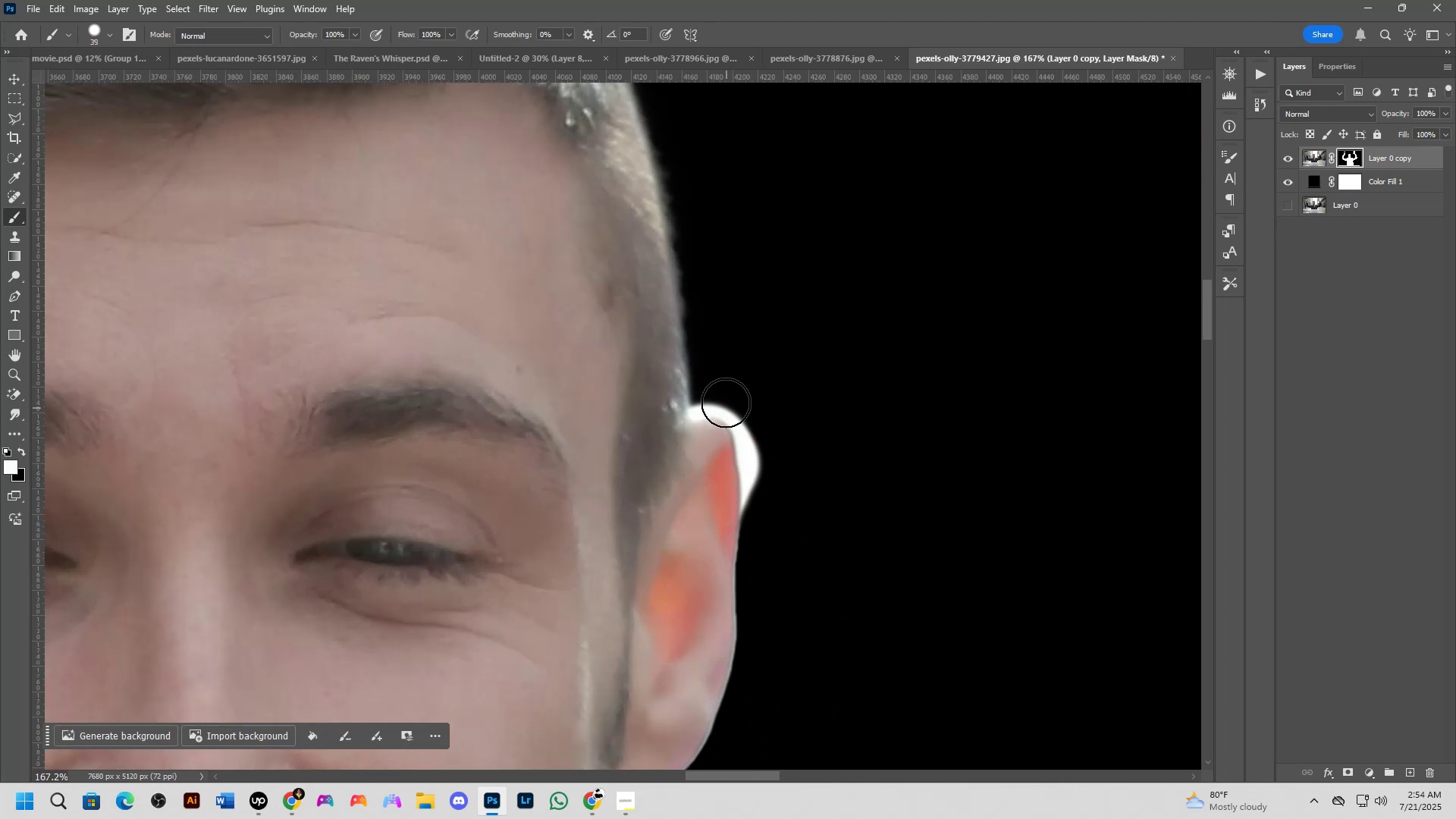 
key(X)
 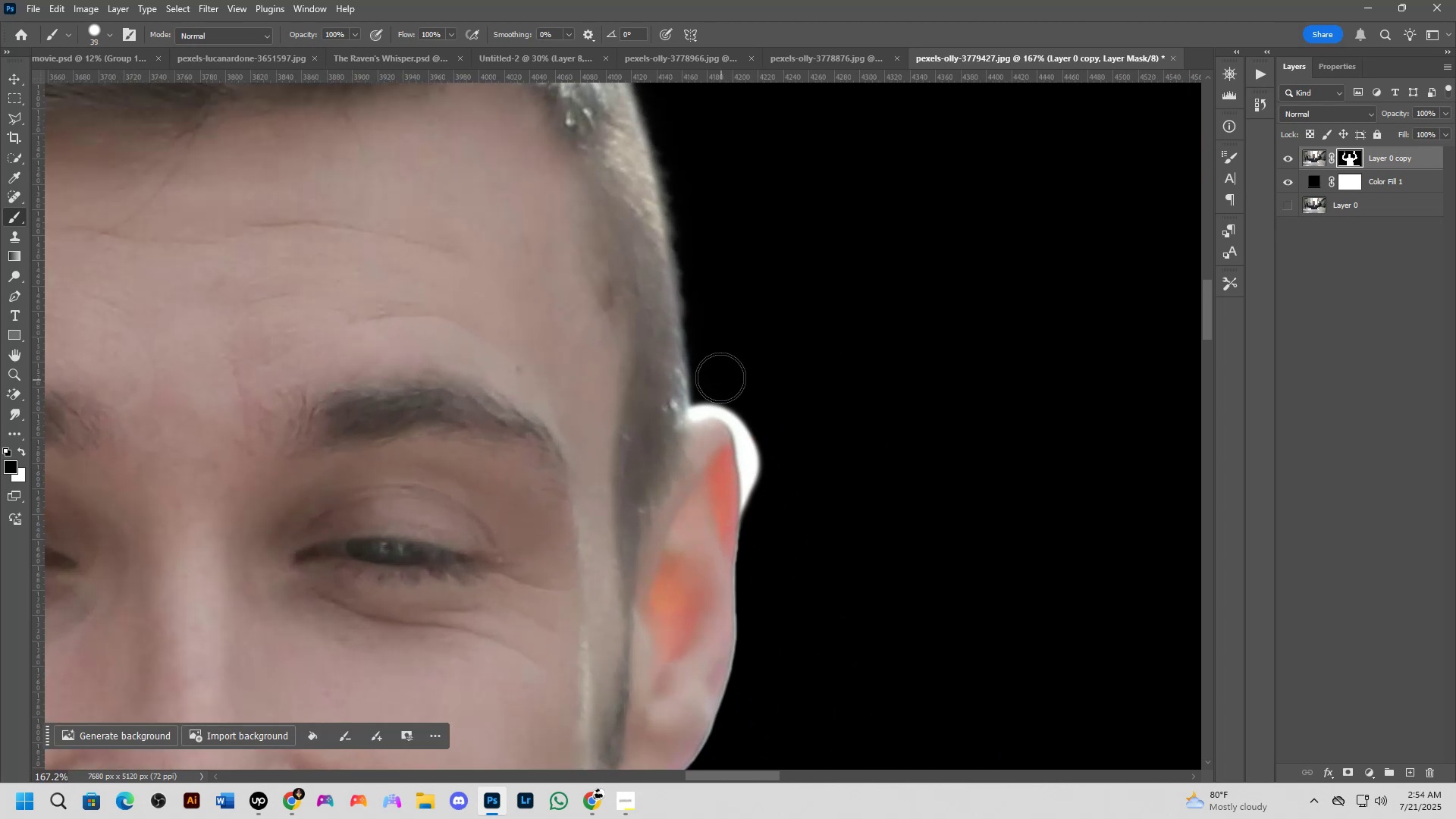 
left_click_drag(start_coordinate=[718, 379], to_coordinate=[764, 574])
 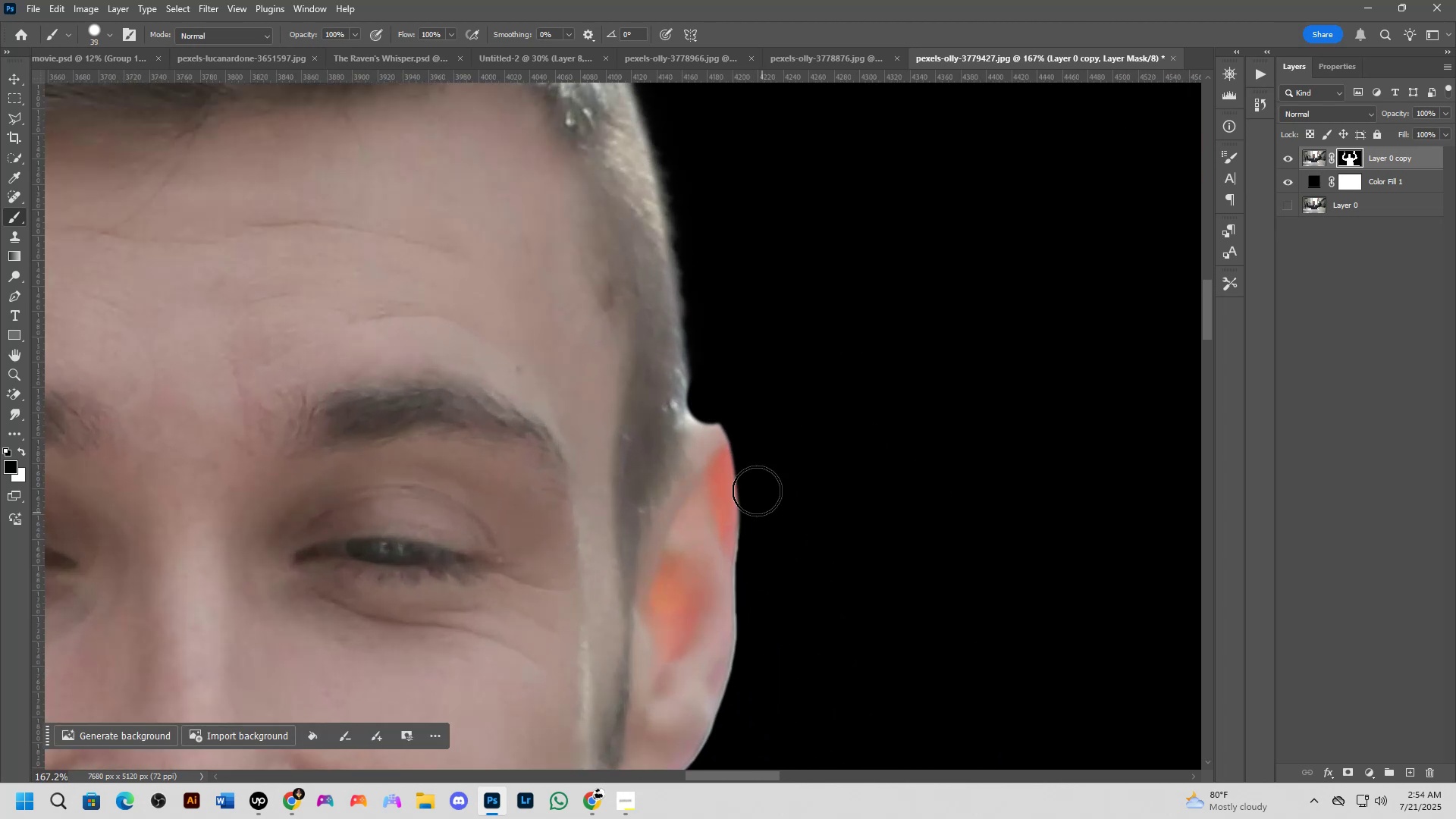 
key(Alt+AltLeft)
 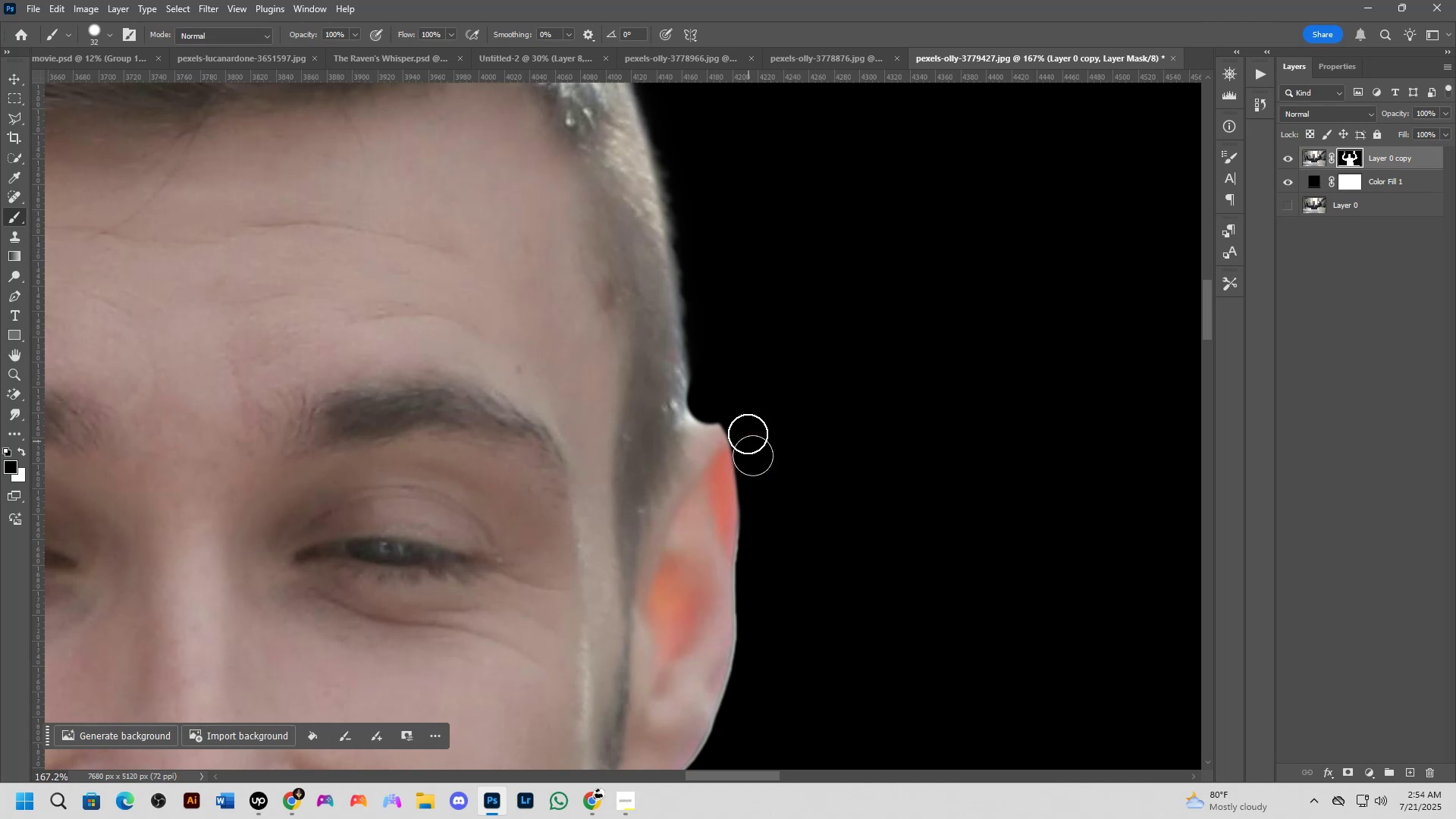 
left_click_drag(start_coordinate=[745, 426], to_coordinate=[714, 407])
 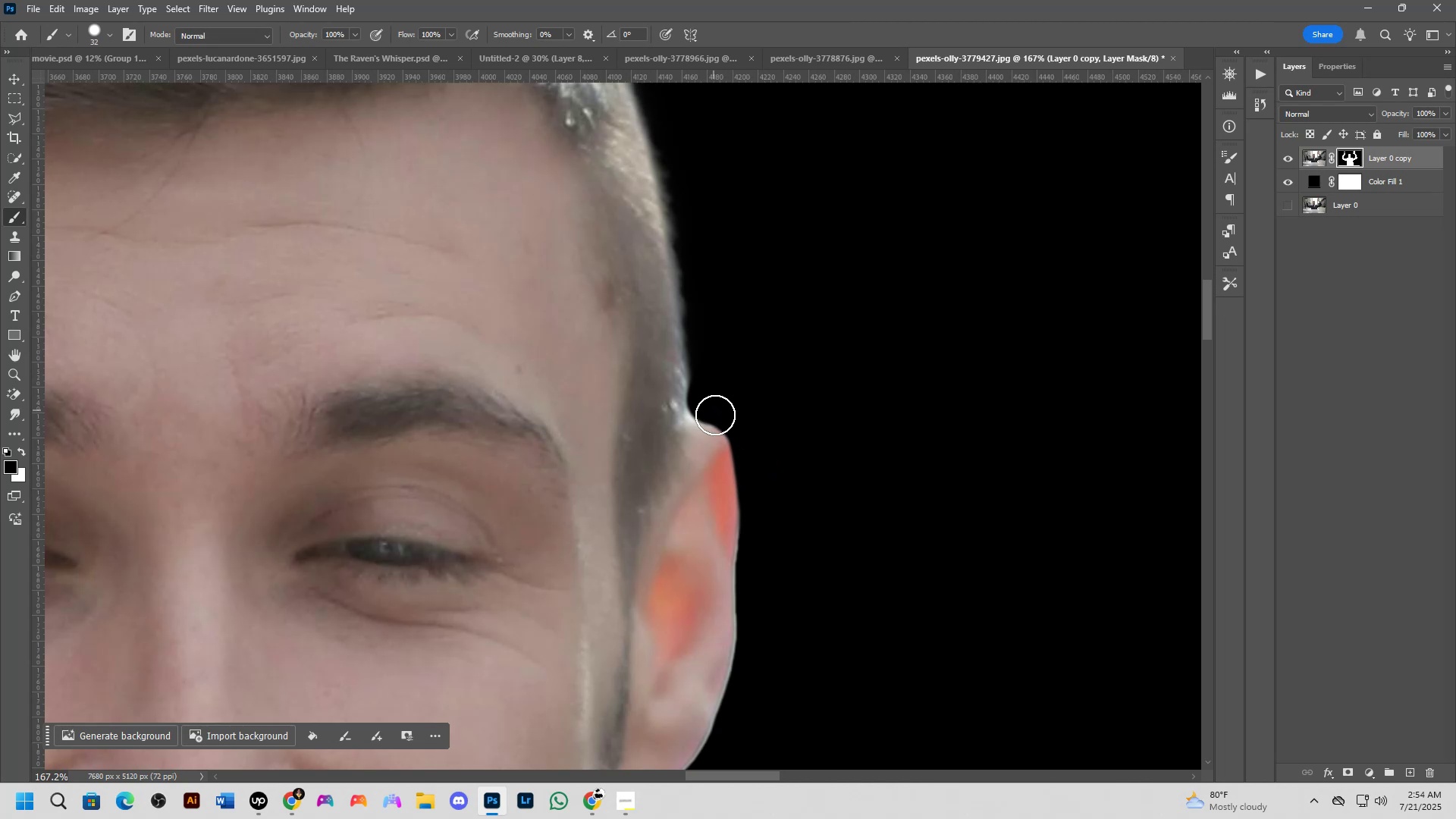 
scroll: coordinate [745, 470], scroll_direction: down, amount: 4.0
 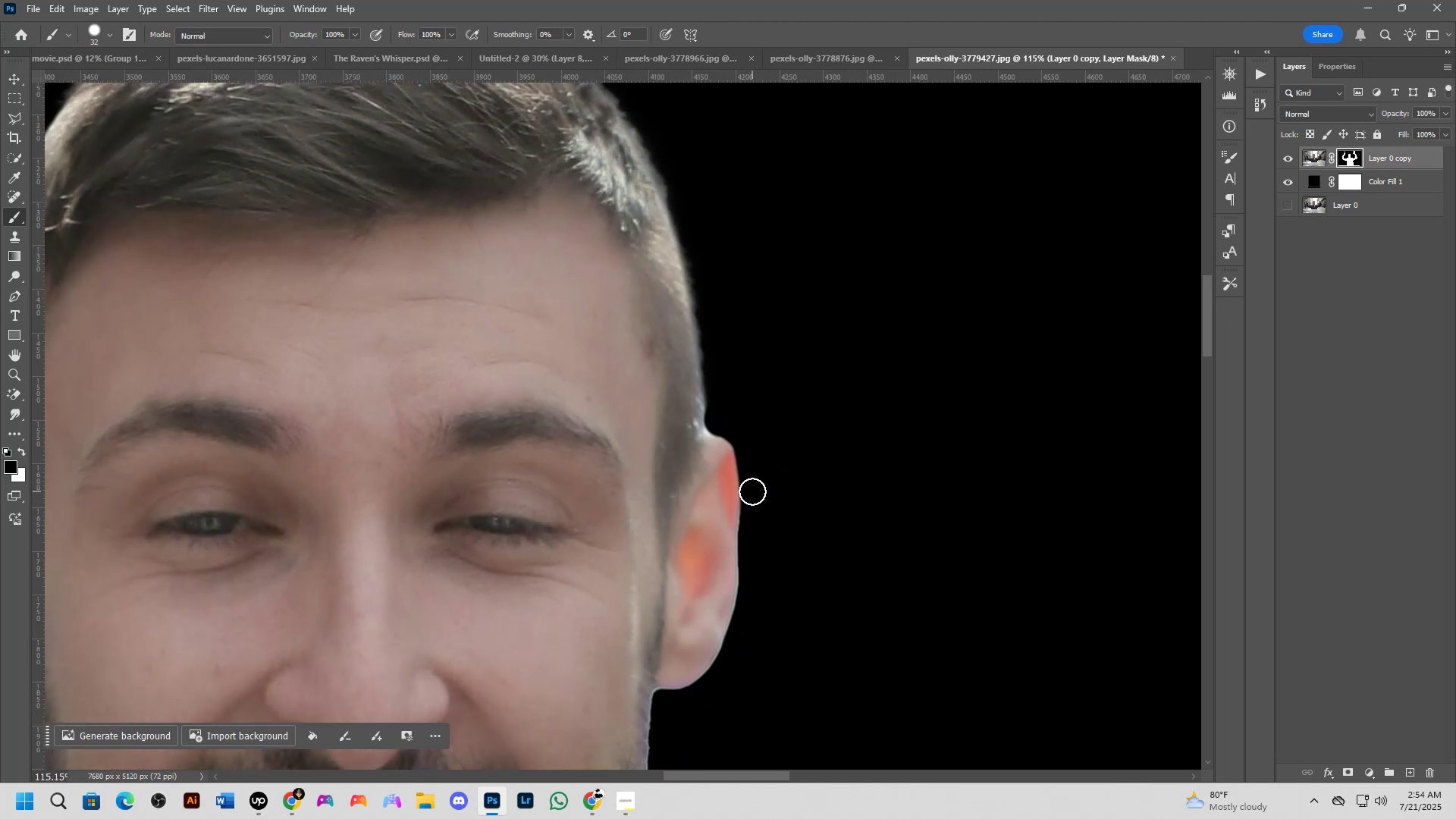 
key(Alt+Tab)
 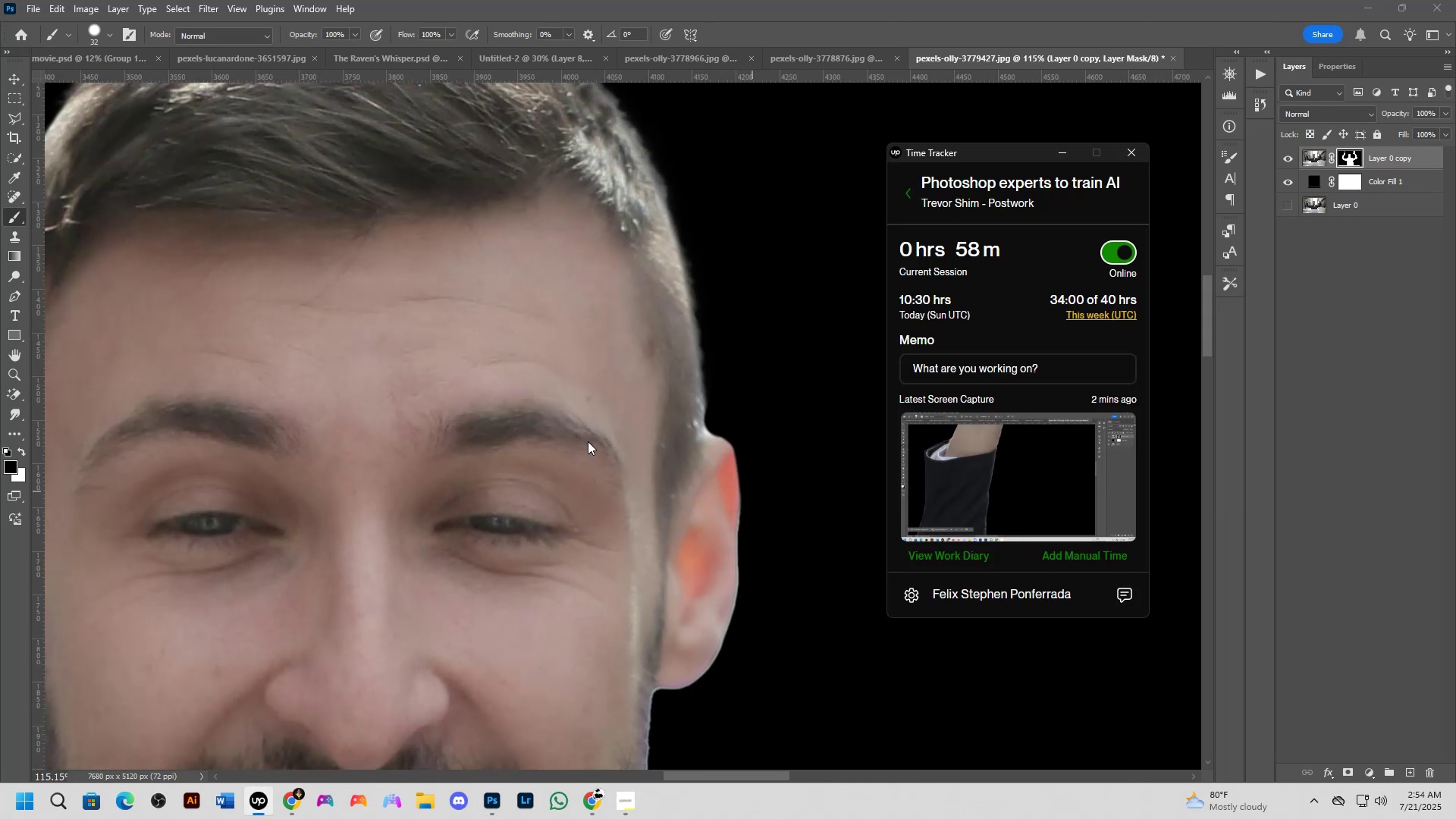 
key(Alt+AltLeft)
 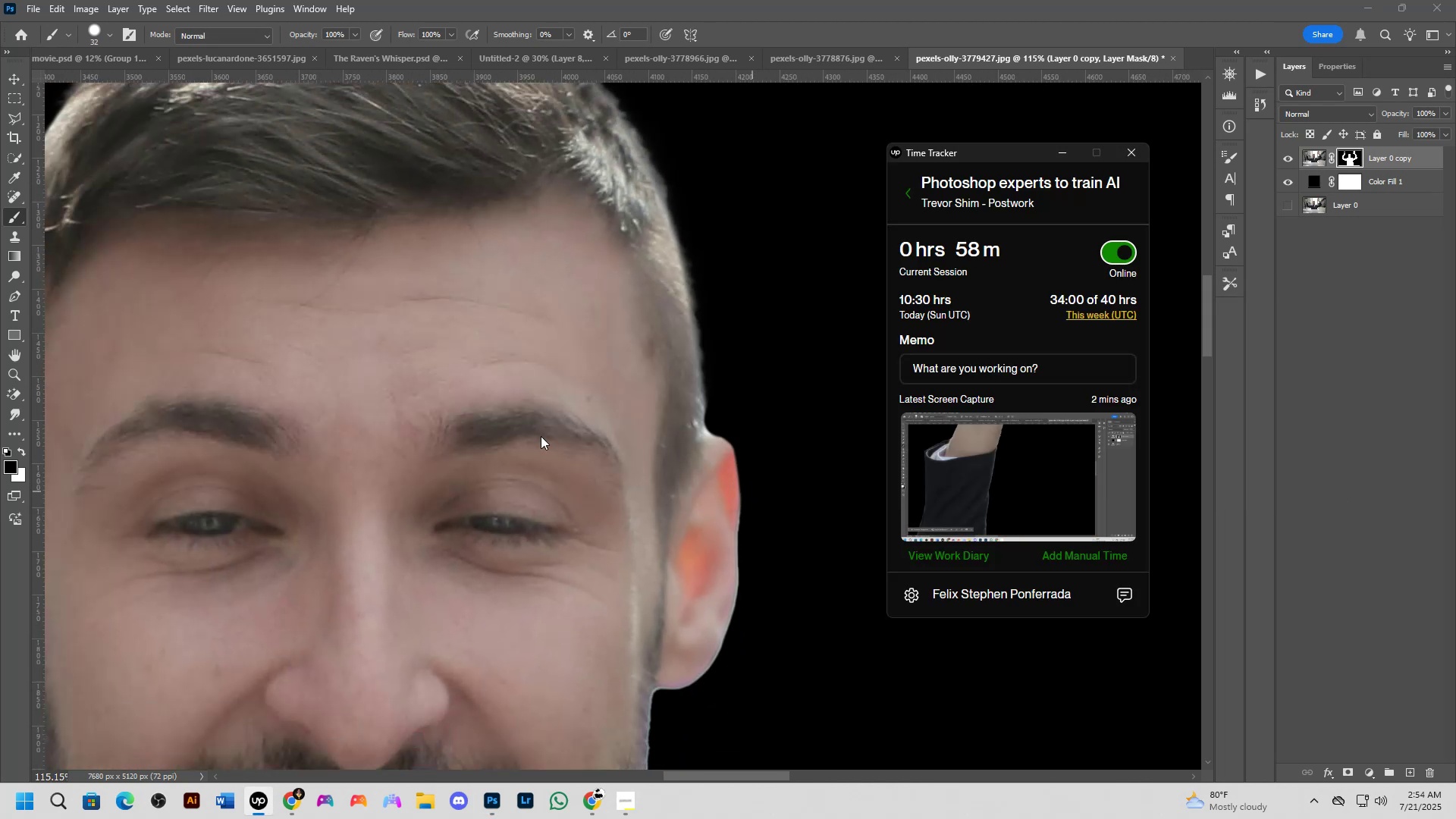 
key(Alt+Tab)
 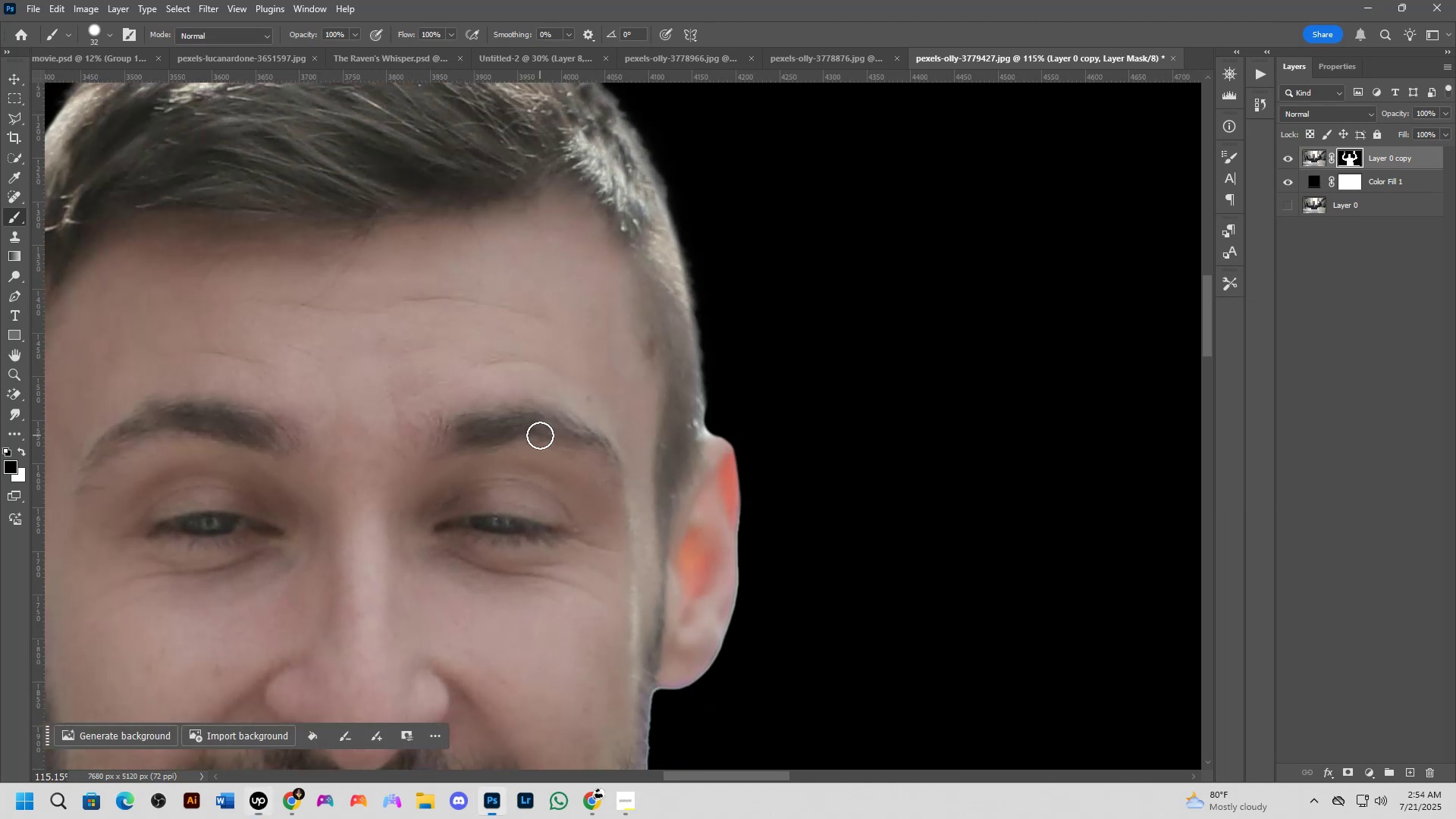 
scroll: coordinate [540, 435], scroll_direction: down, amount: 5.0
 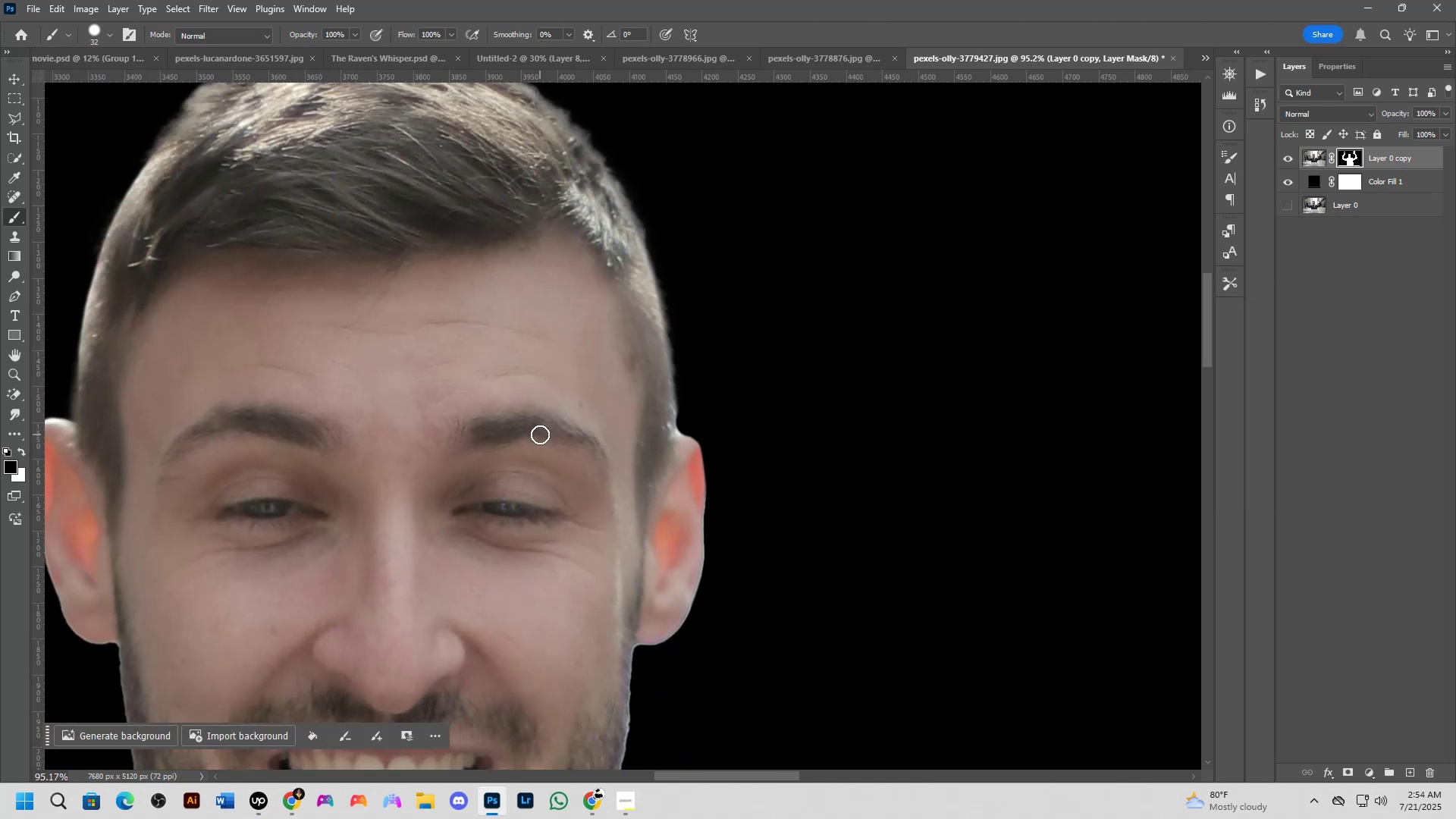 
key(Alt+AltLeft)
 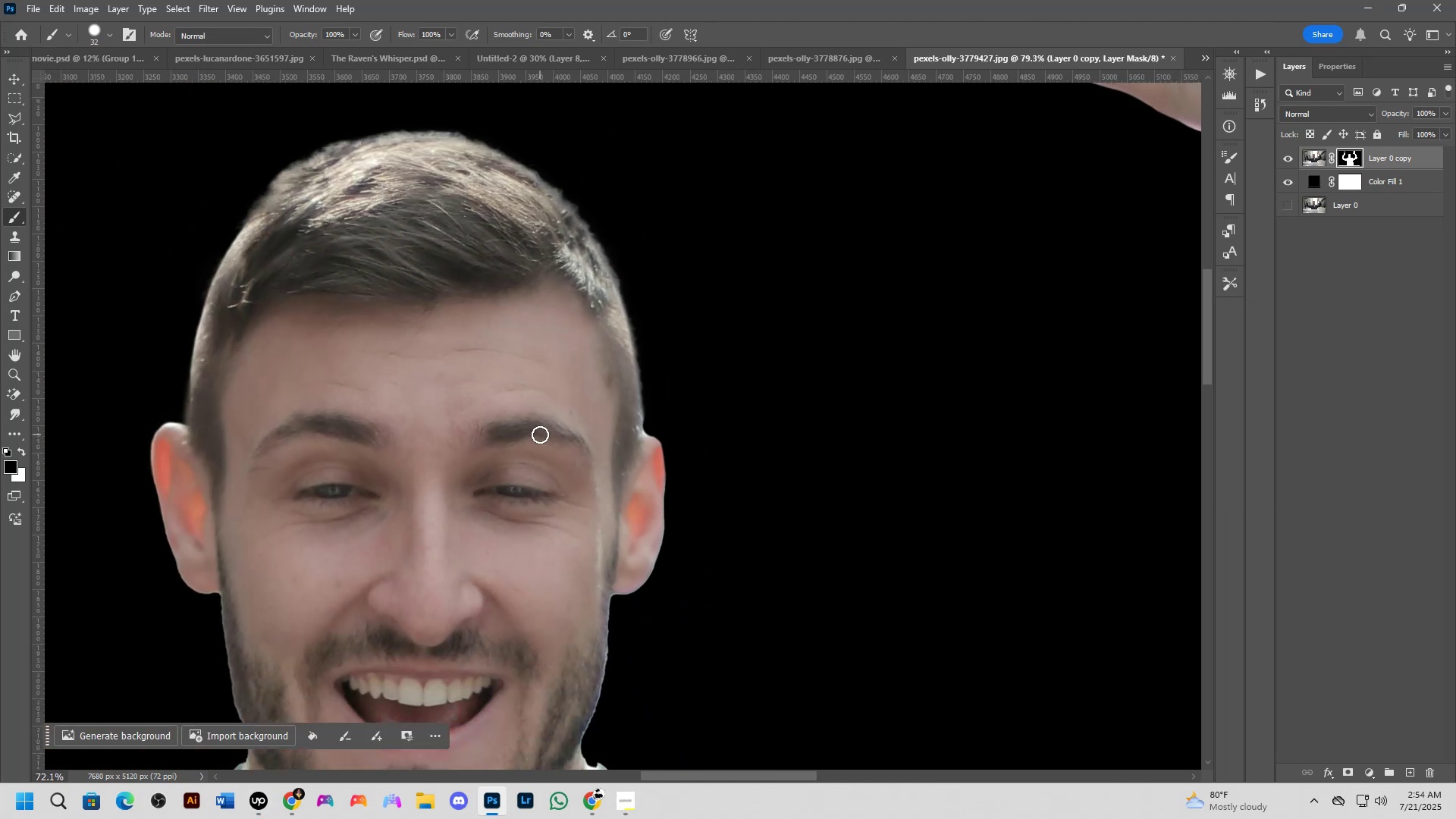 
key(Alt+Tab)
 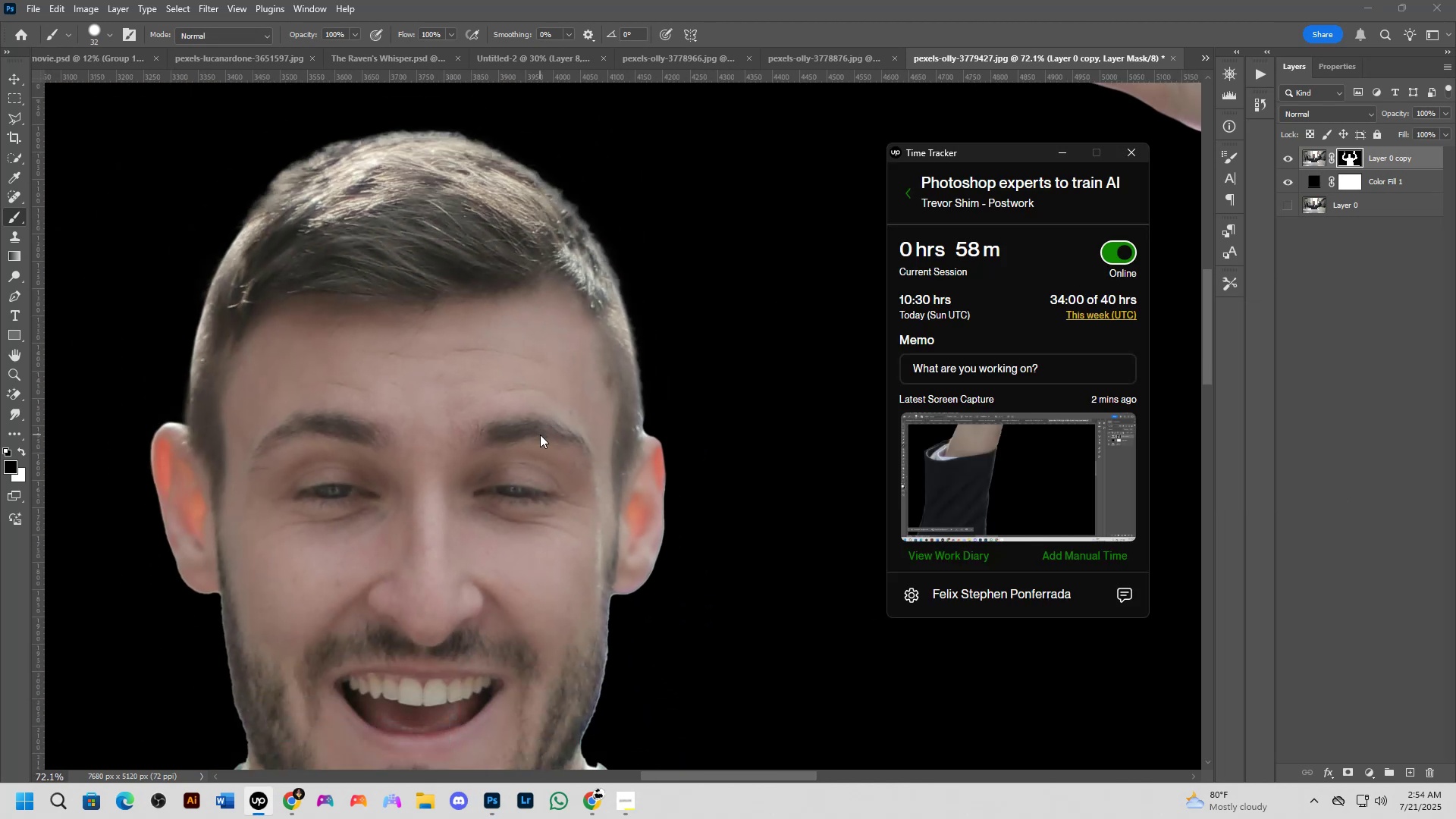 
key(Alt+AltLeft)
 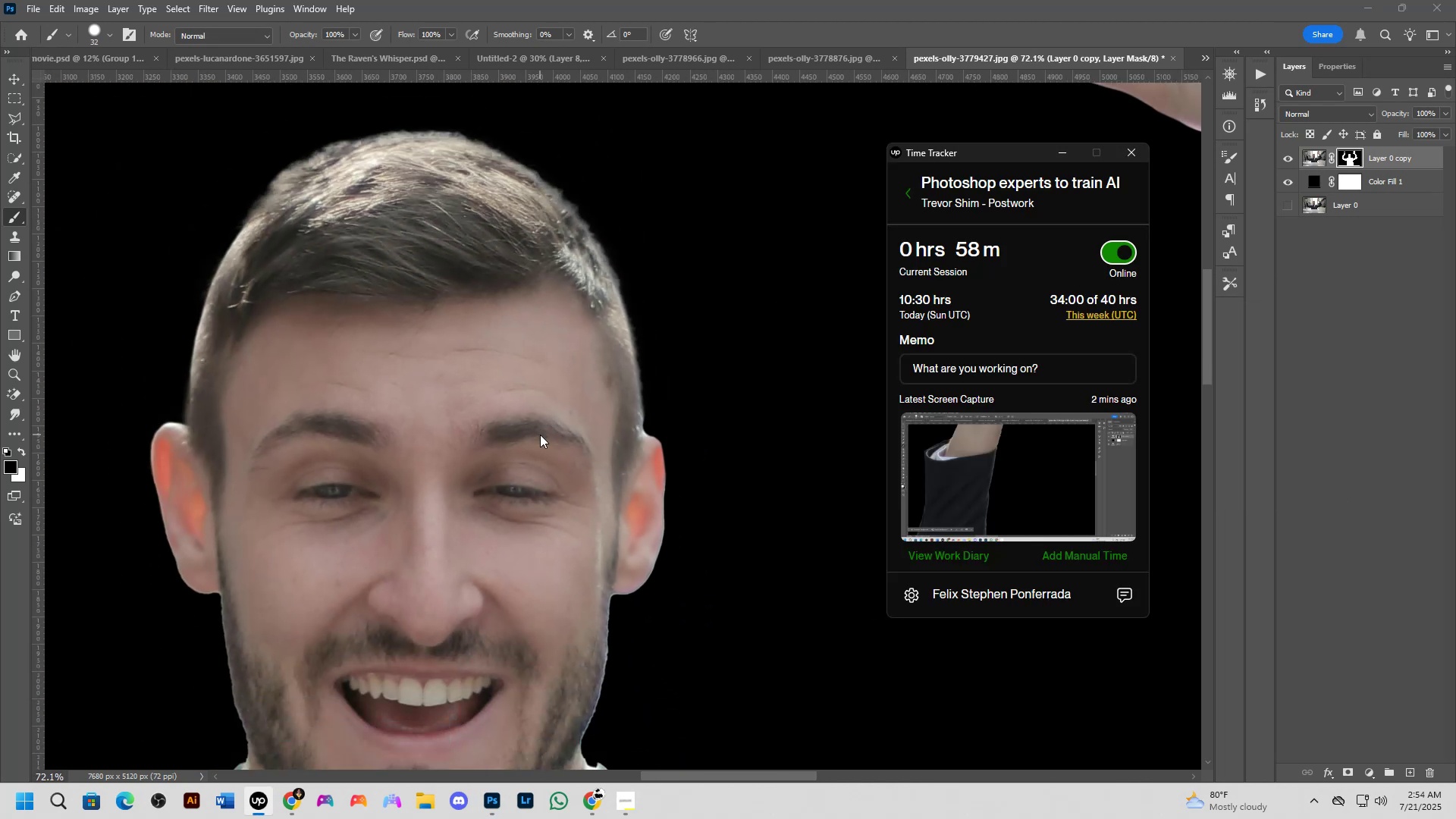 
key(Alt+Tab)
 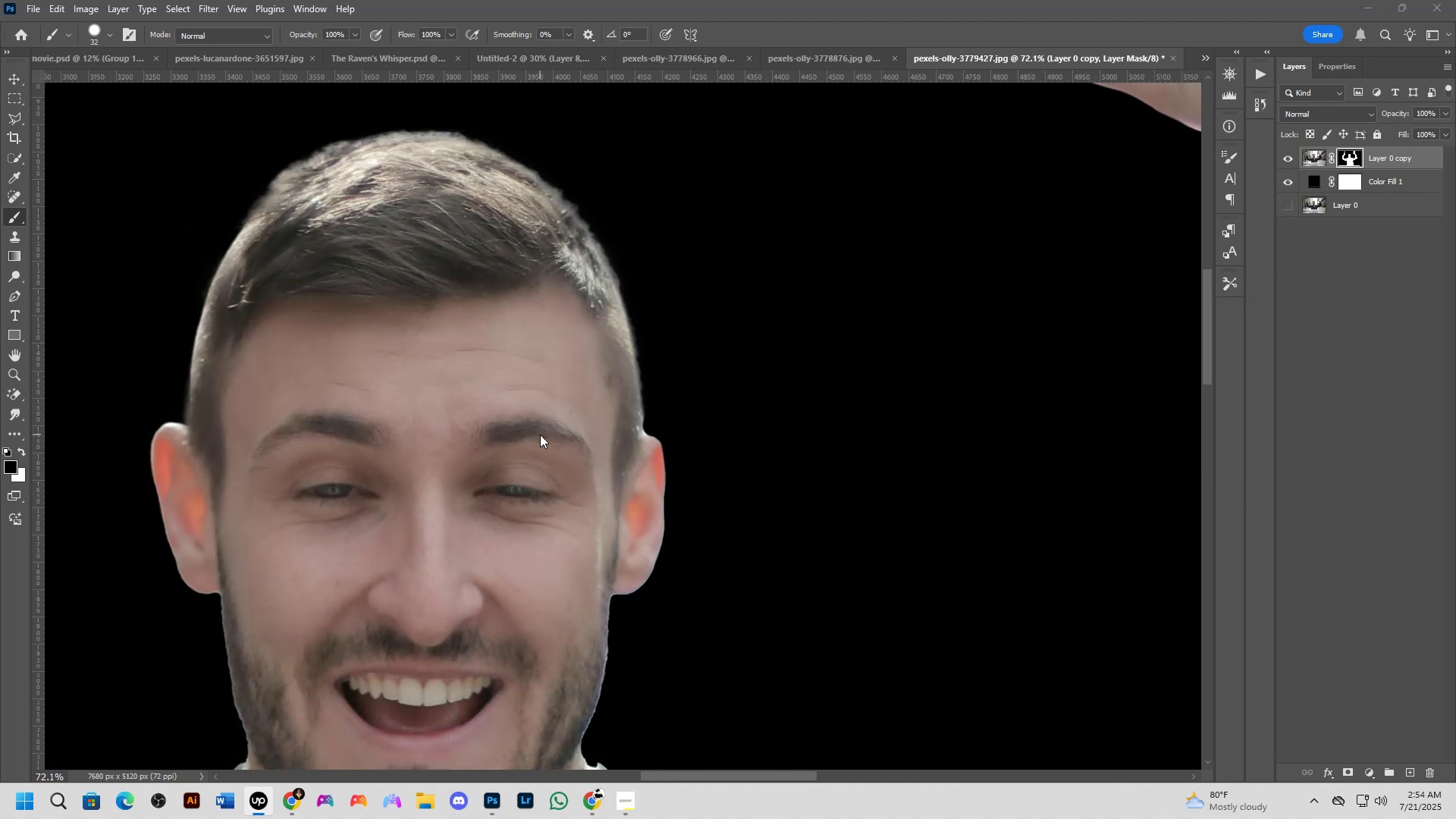 
key(Shift+ShiftLeft)
 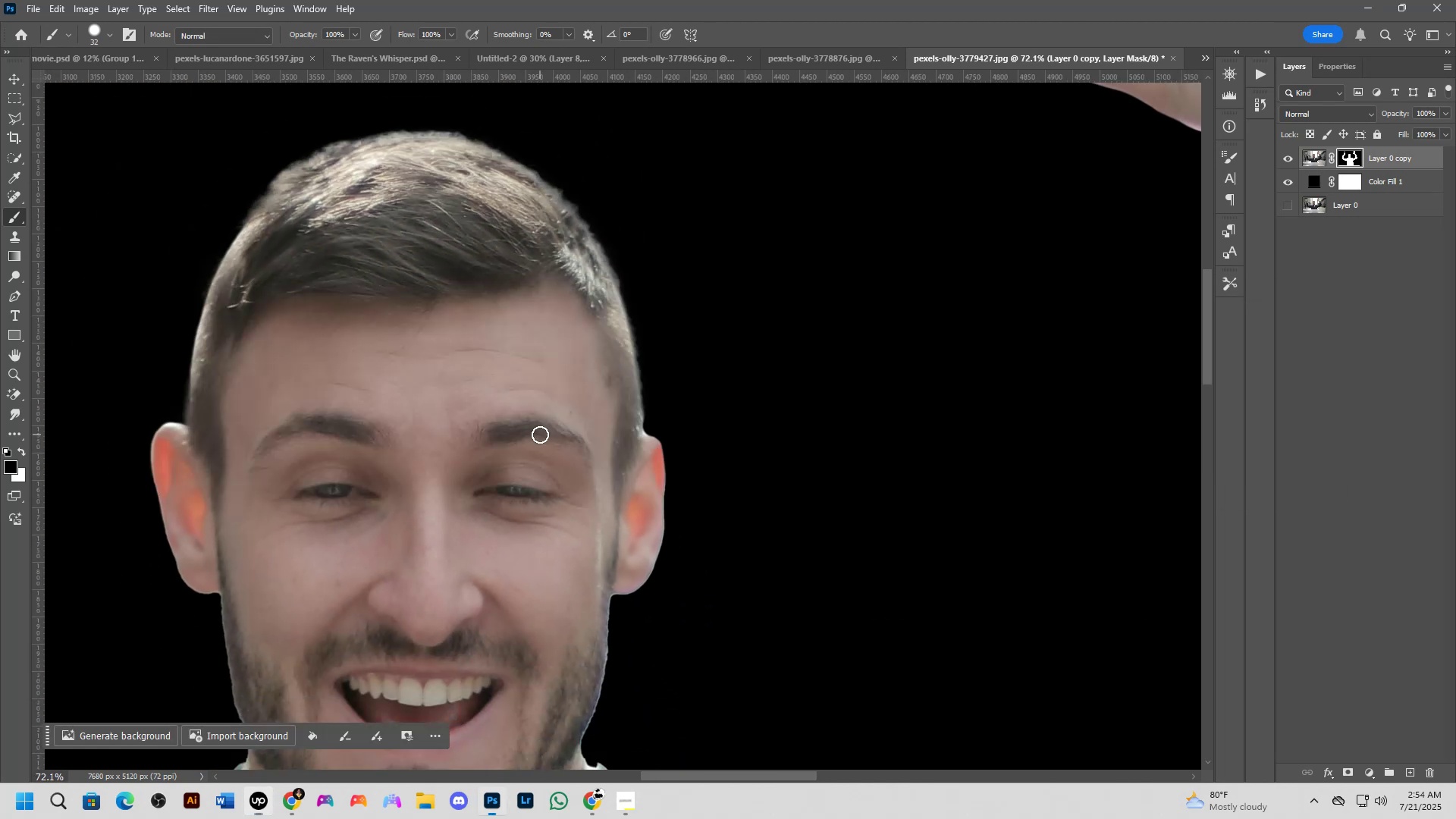 
scroll: coordinate [540, 435], scroll_direction: down, amount: 4.0
 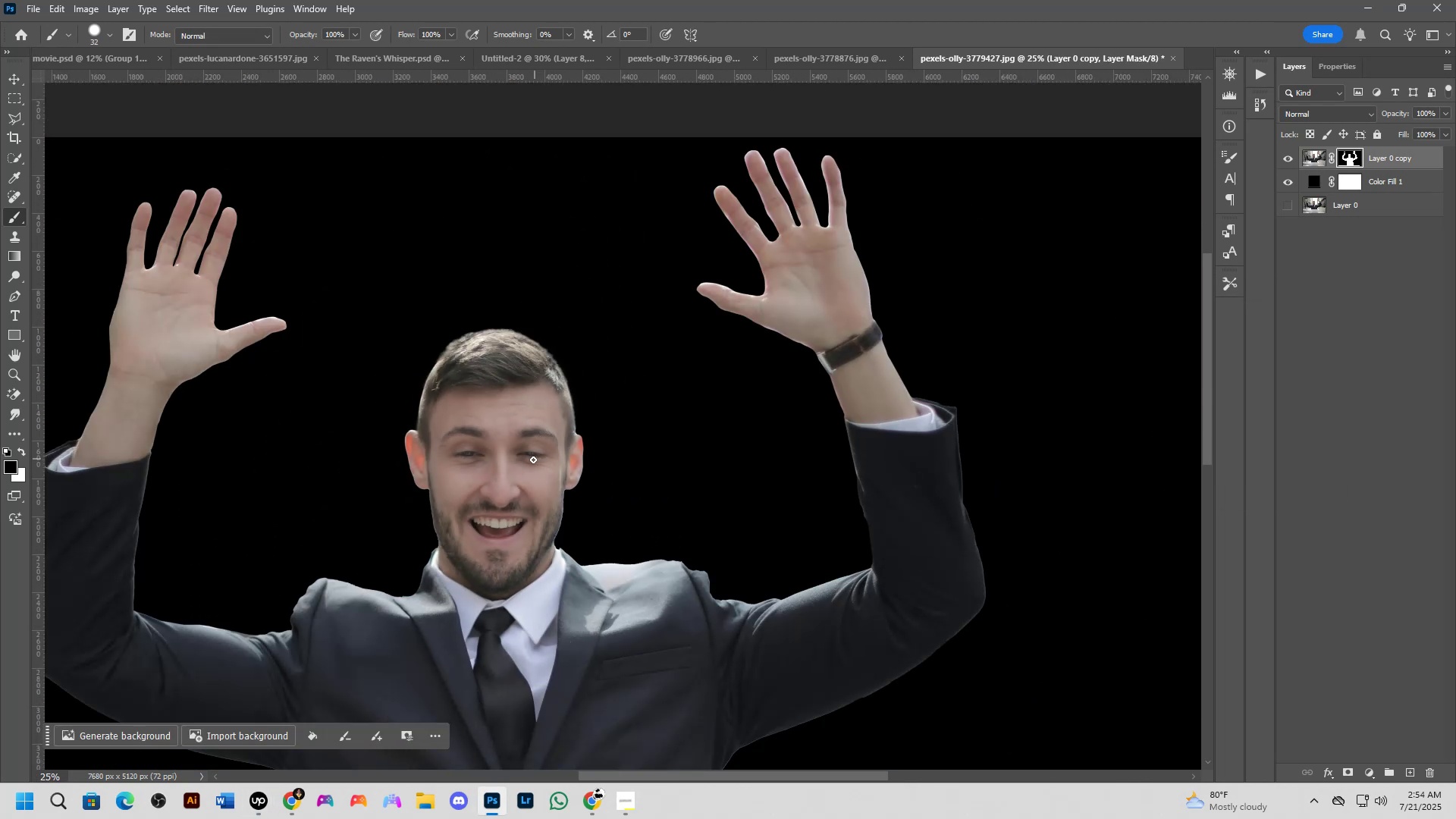 
key(Shift+ShiftLeft)
 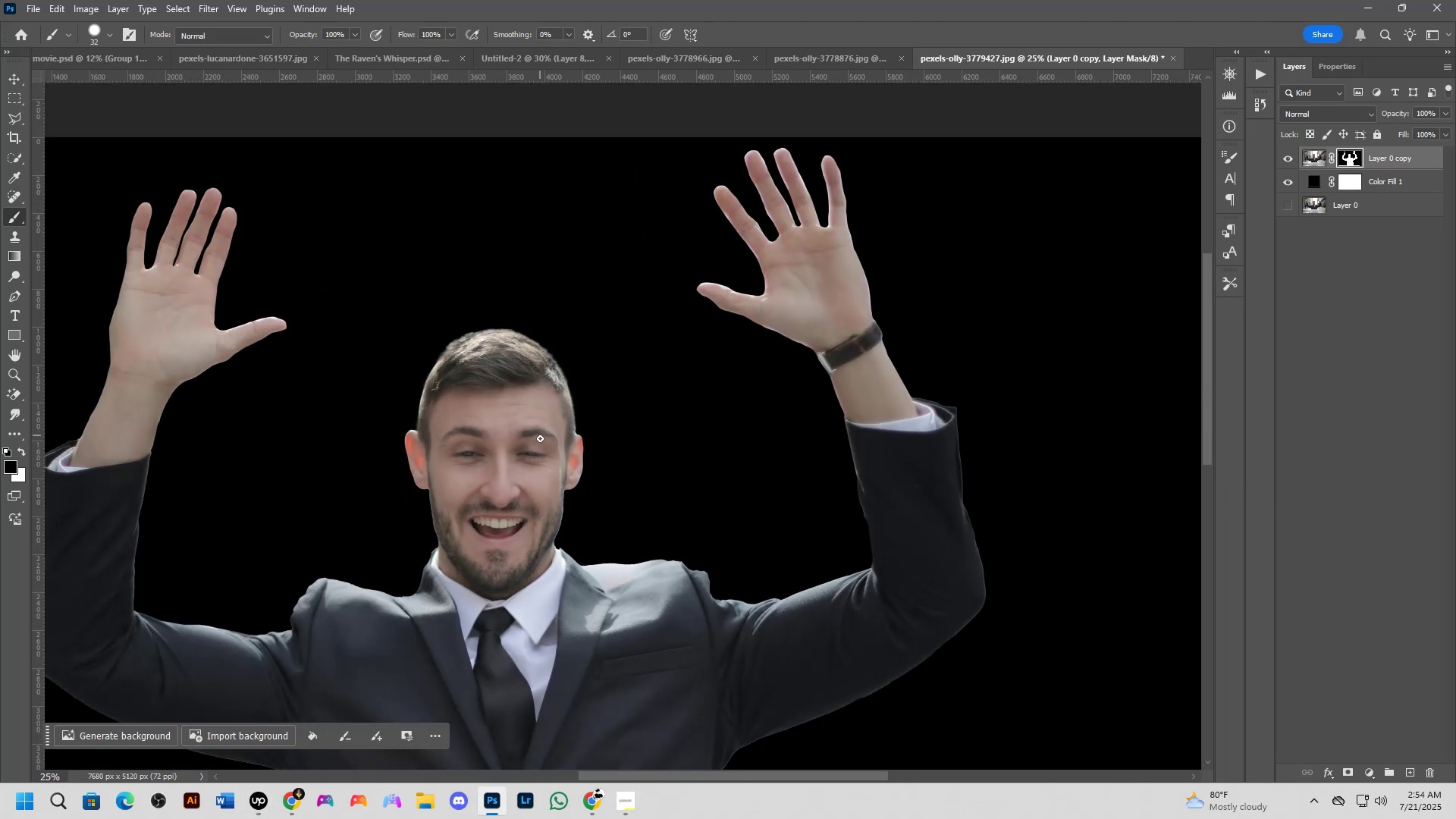 
hold_key(key=Space, duration=0.55)
 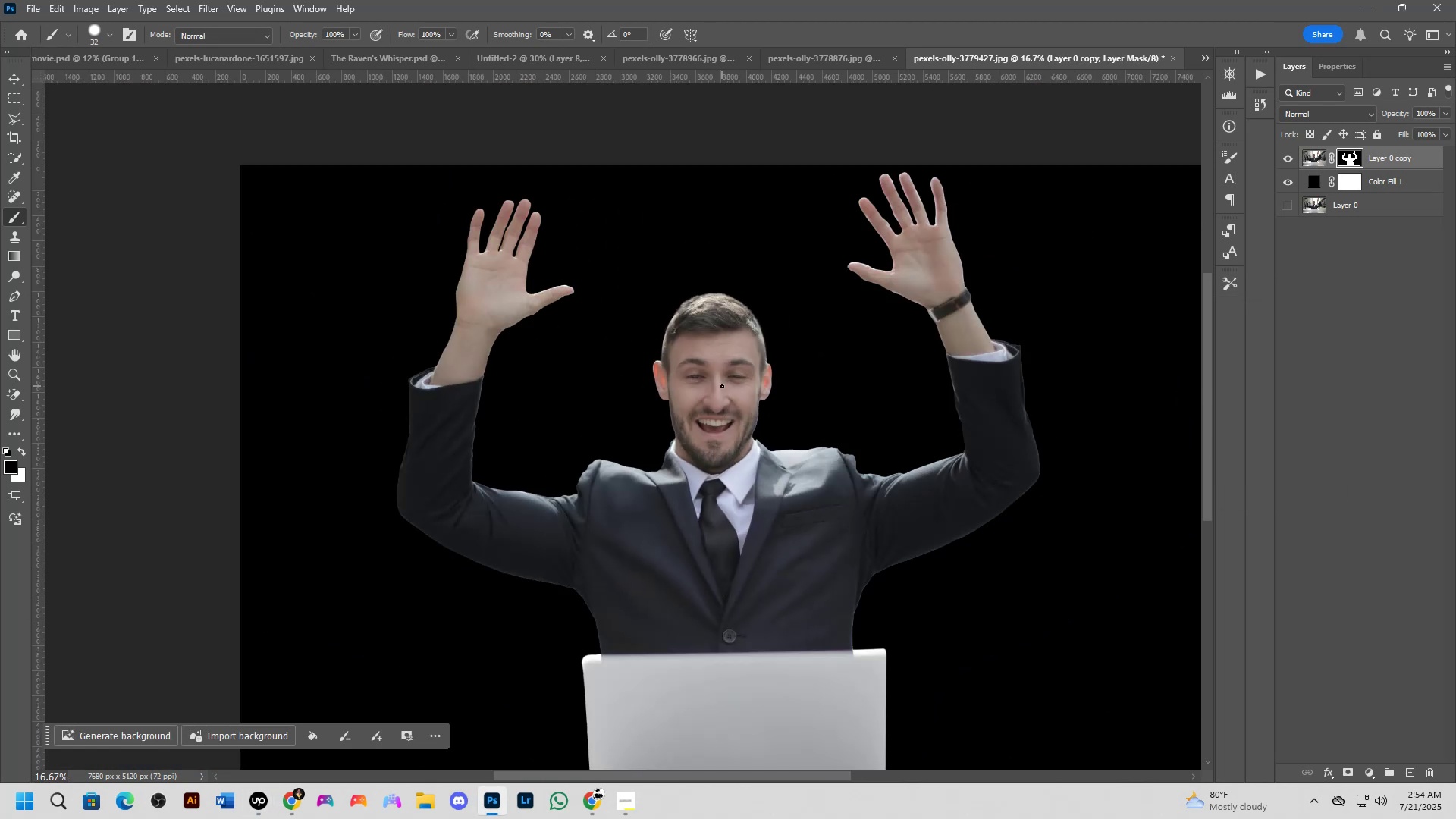 
left_click_drag(start_coordinate=[531, 459], to_coordinate=[745, 376])
 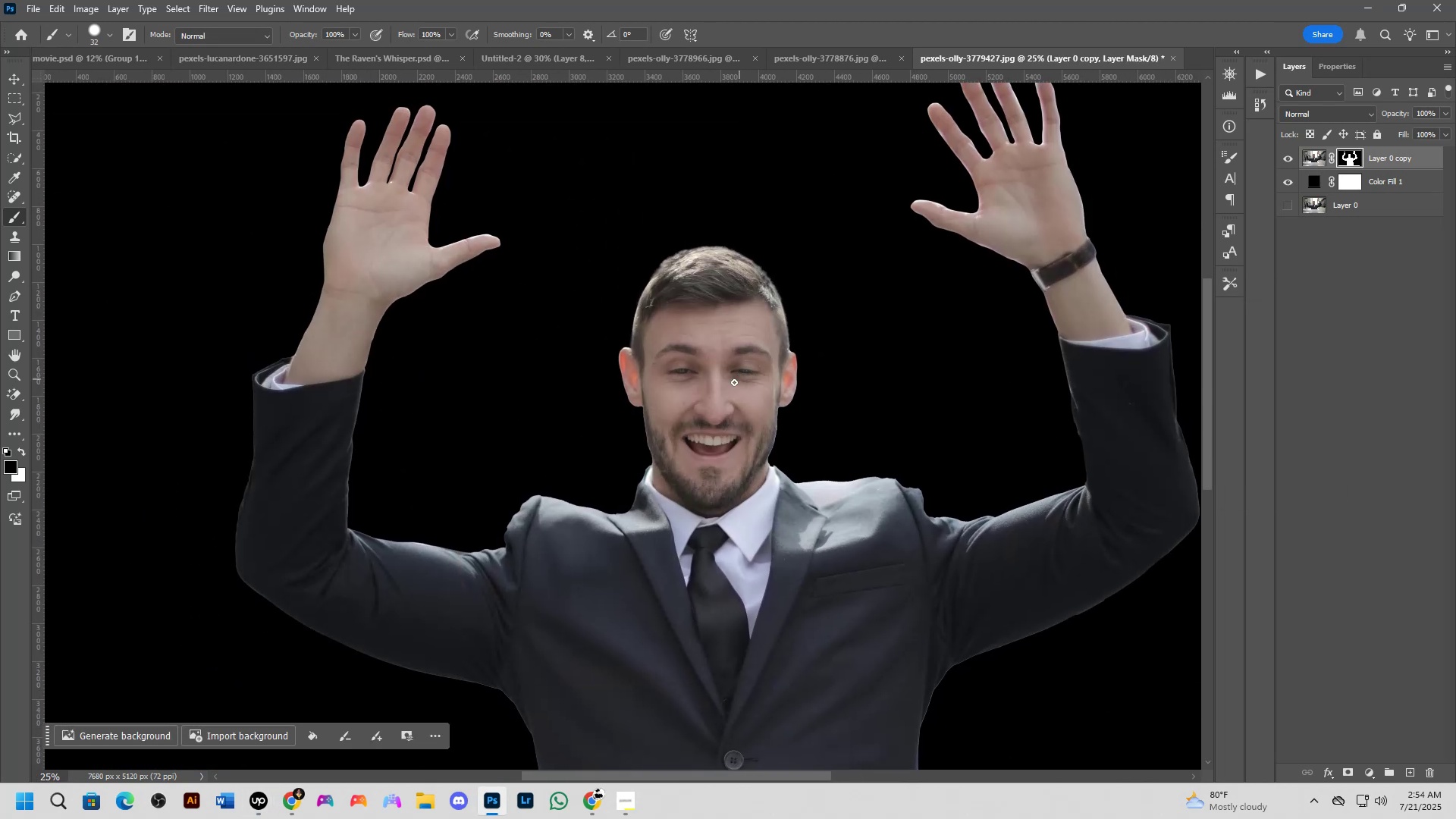 
key(Shift+ShiftLeft)
 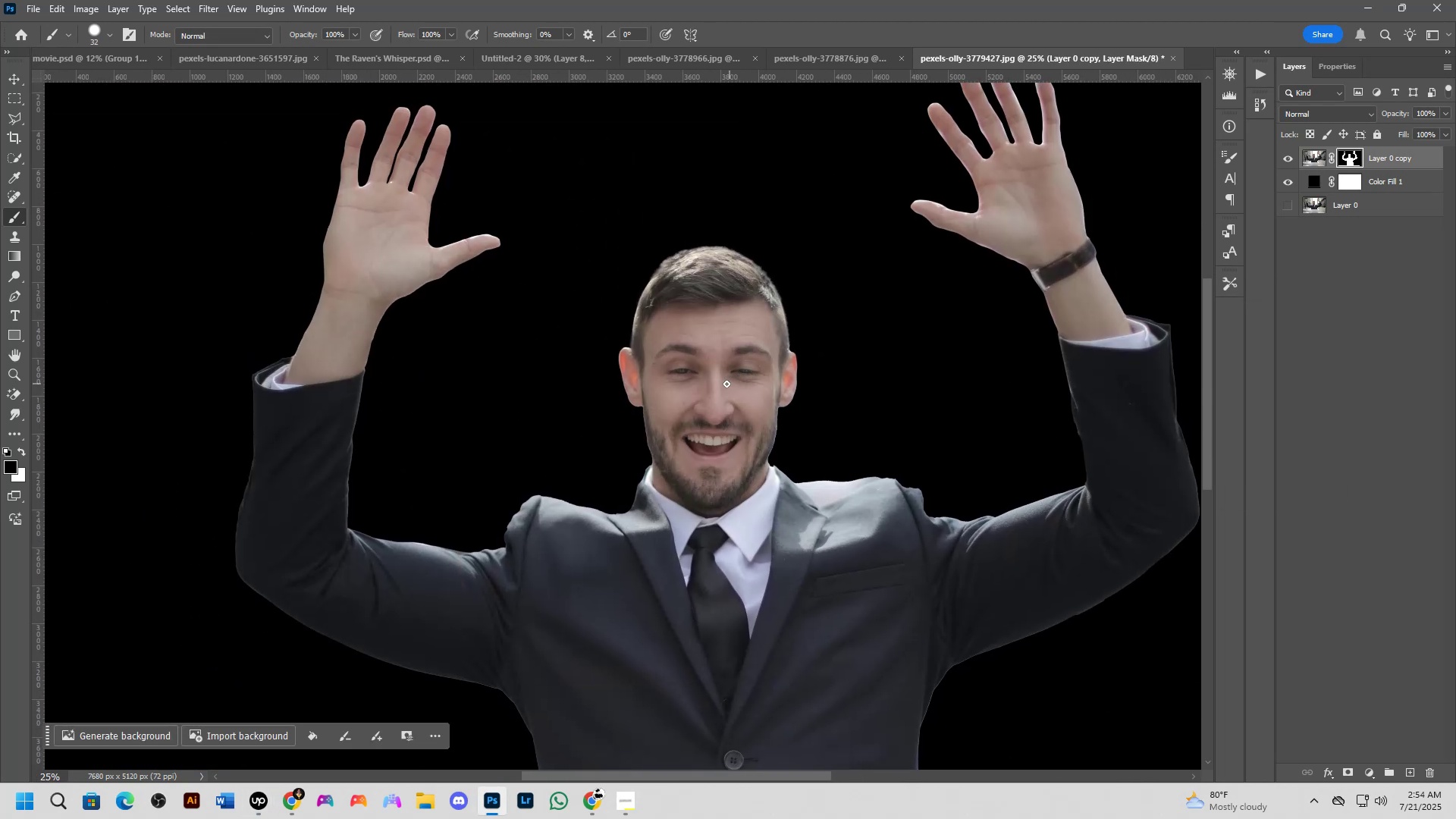 
scroll: coordinate [722, 387], scroll_direction: down, amount: 2.0
 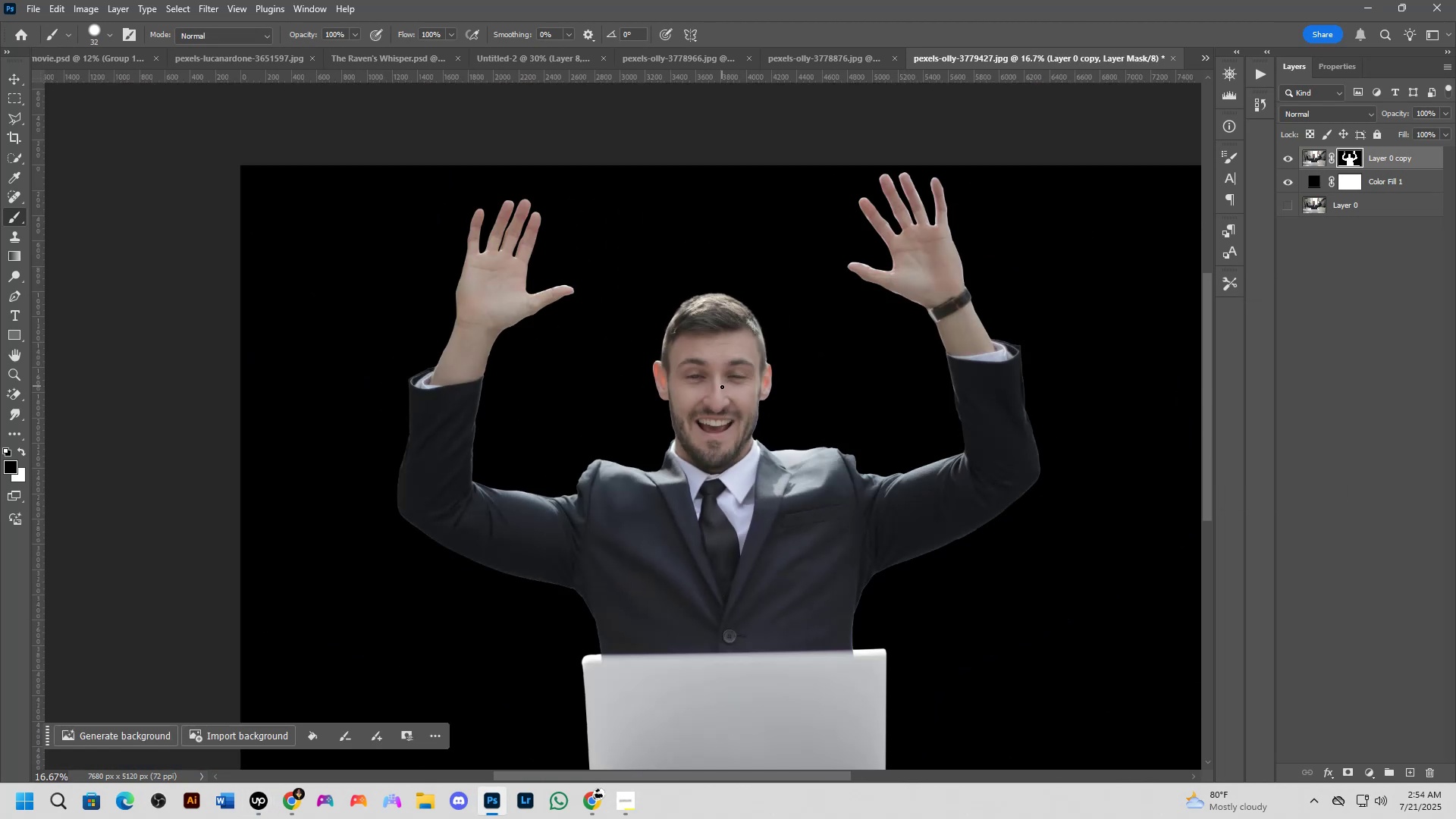 
key(Shift+ShiftLeft)
 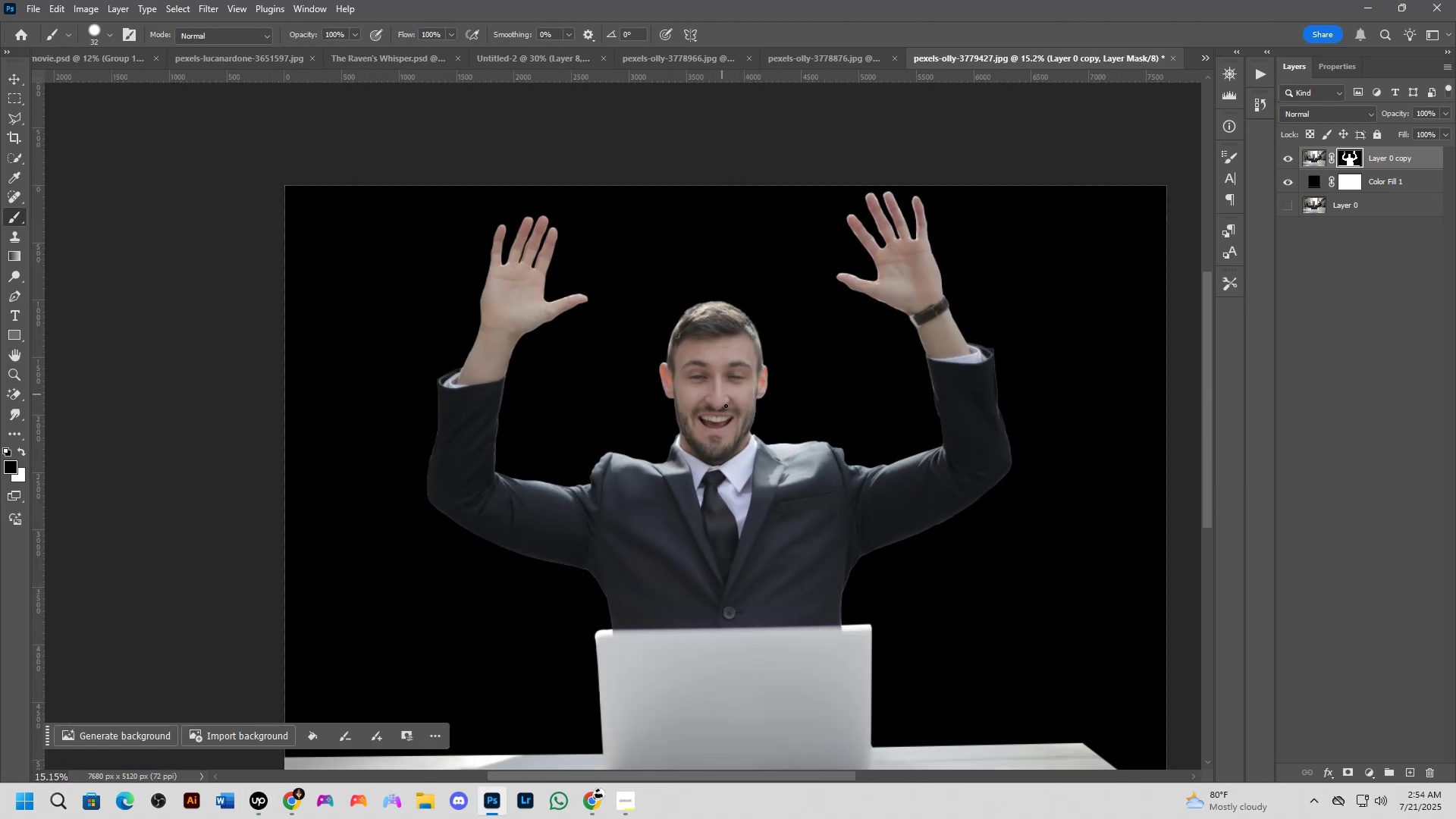 
hold_key(key=Space, duration=0.56)
 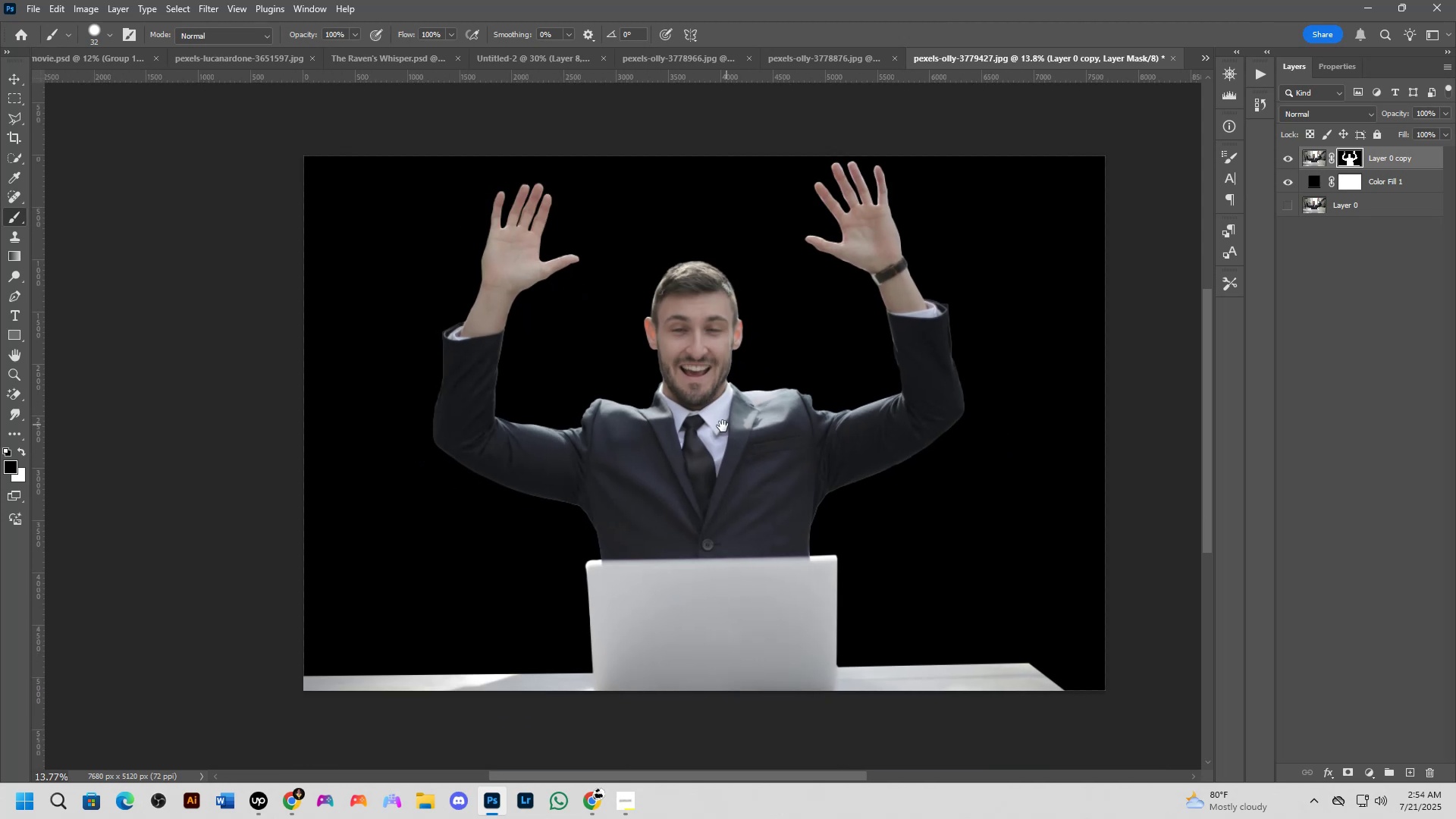 
left_click_drag(start_coordinate=[738, 453], to_coordinate=[716, 399])
 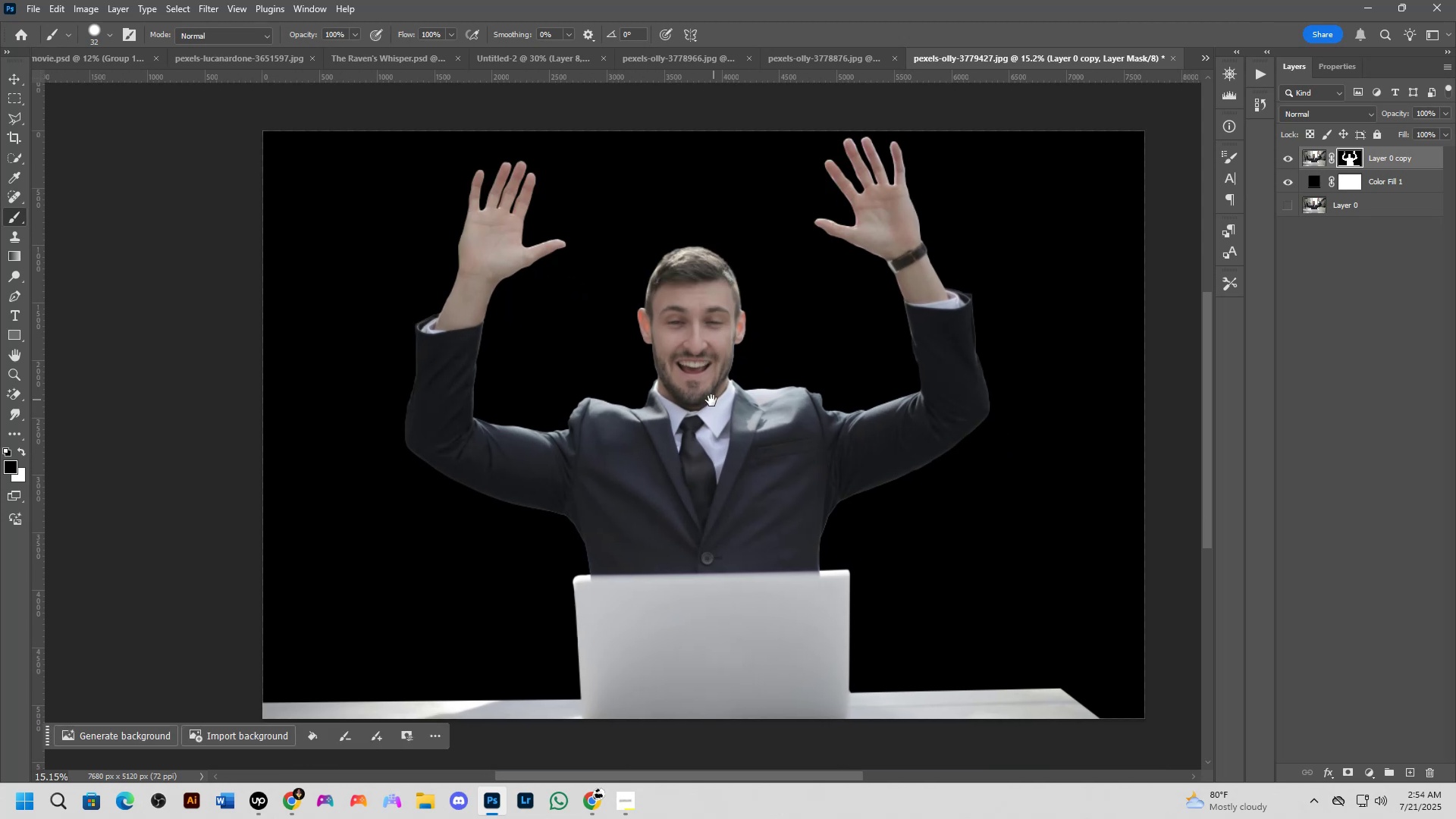 
scroll: coordinate [708, 401], scroll_direction: down, amount: 1.0
 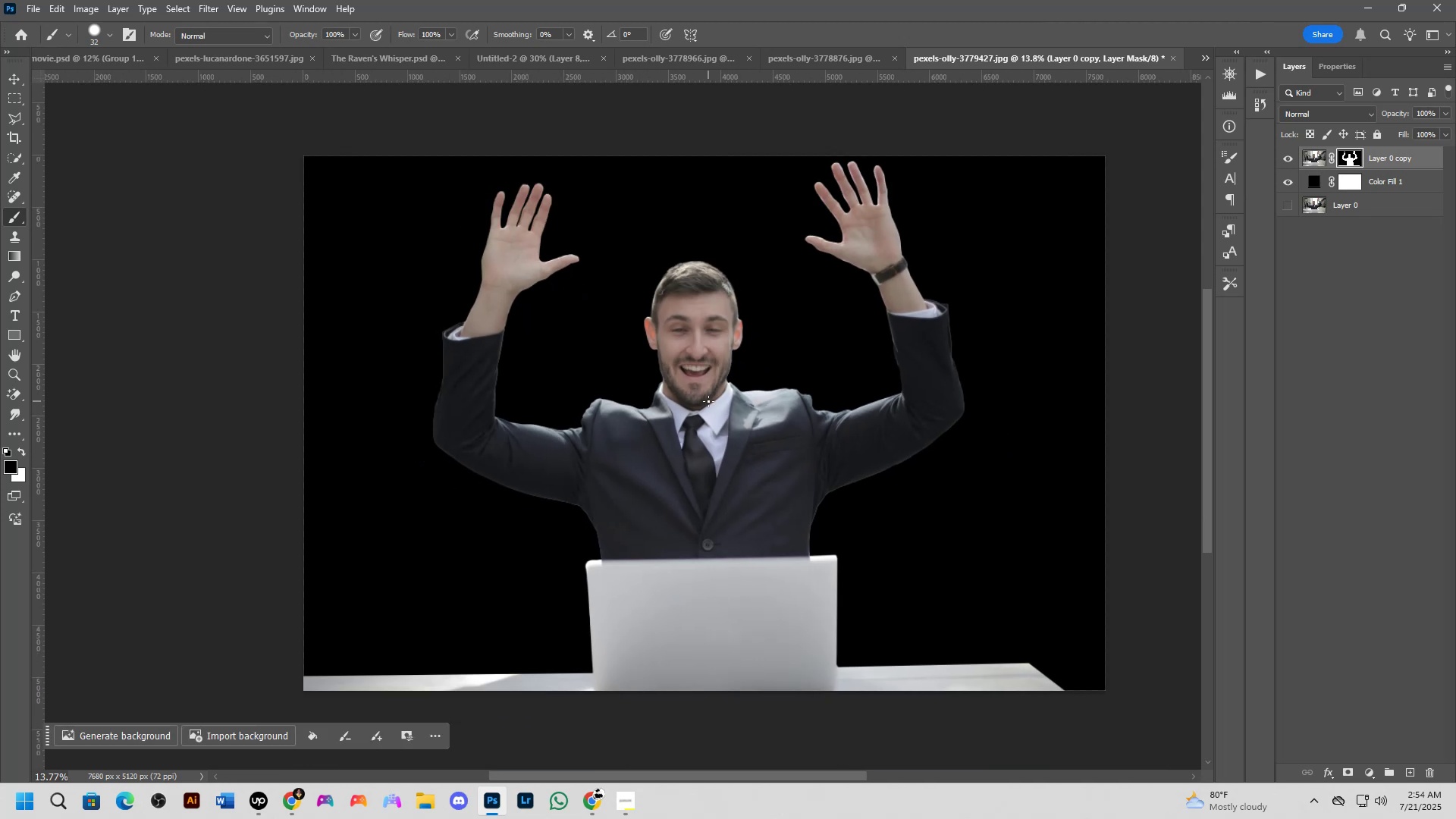 
hold_key(key=Space, duration=0.56)
 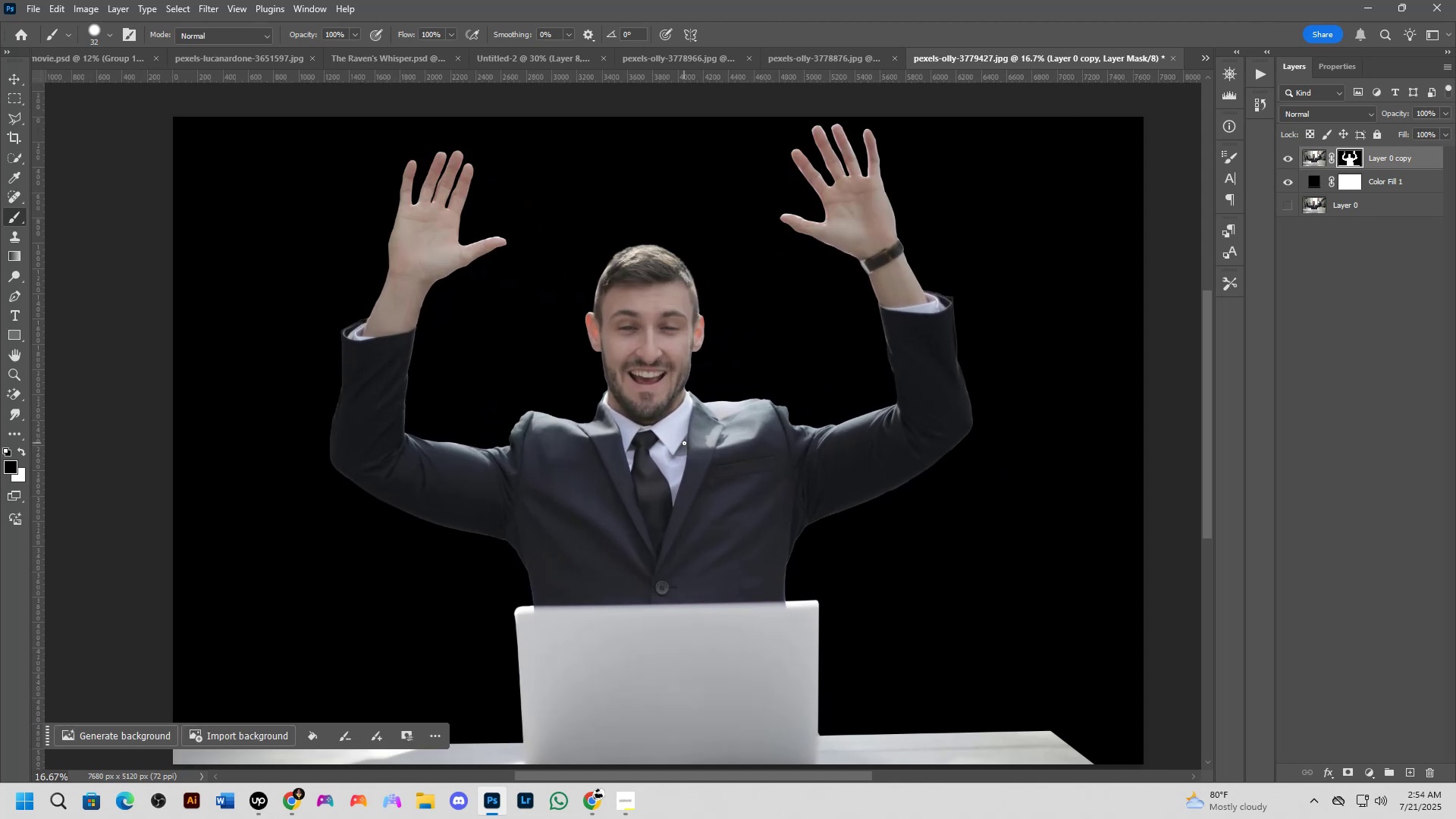 
left_click_drag(start_coordinate=[726, 425], to_coordinate=[685, 443])
 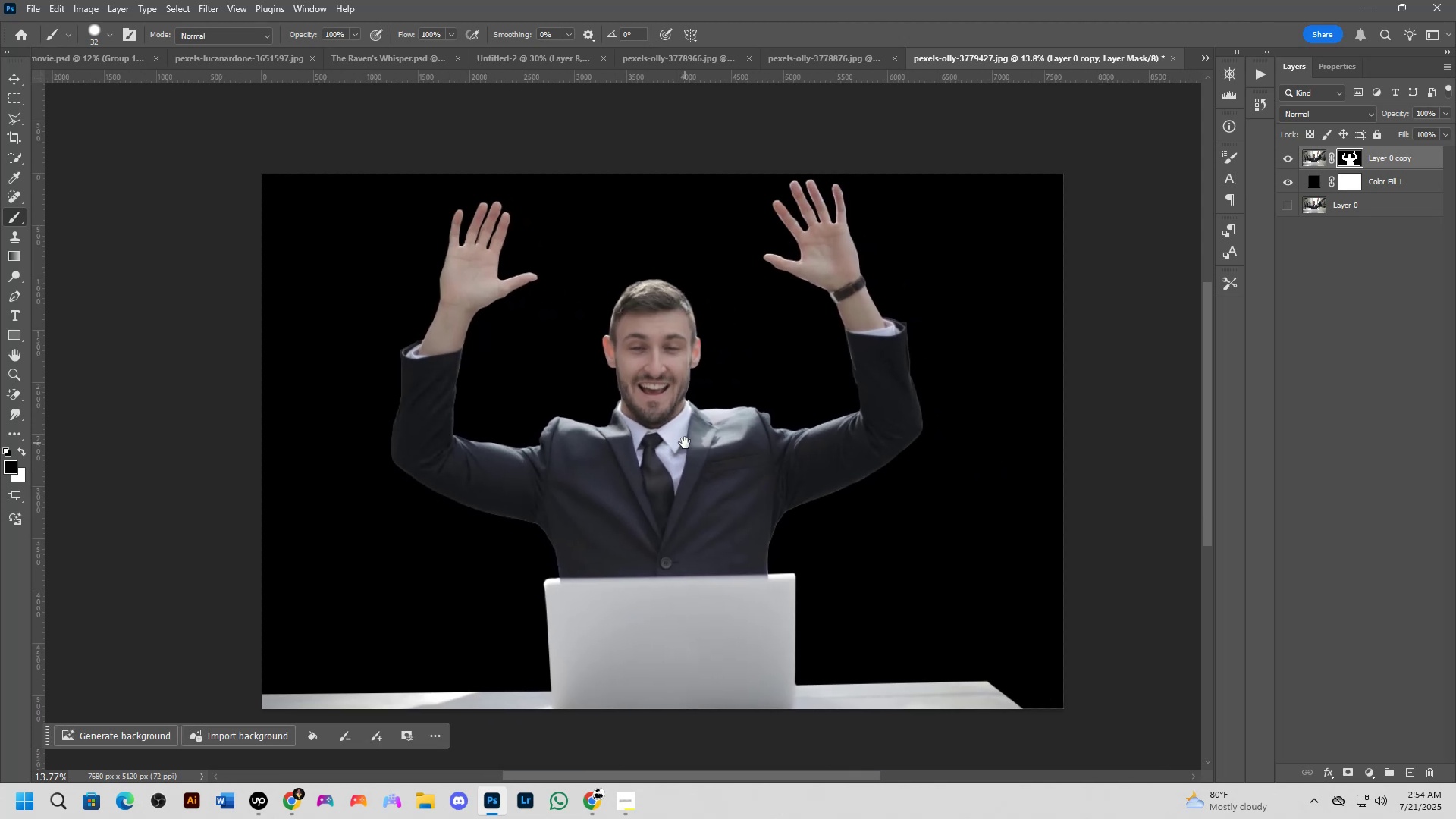 
key(Shift+ShiftLeft)
 